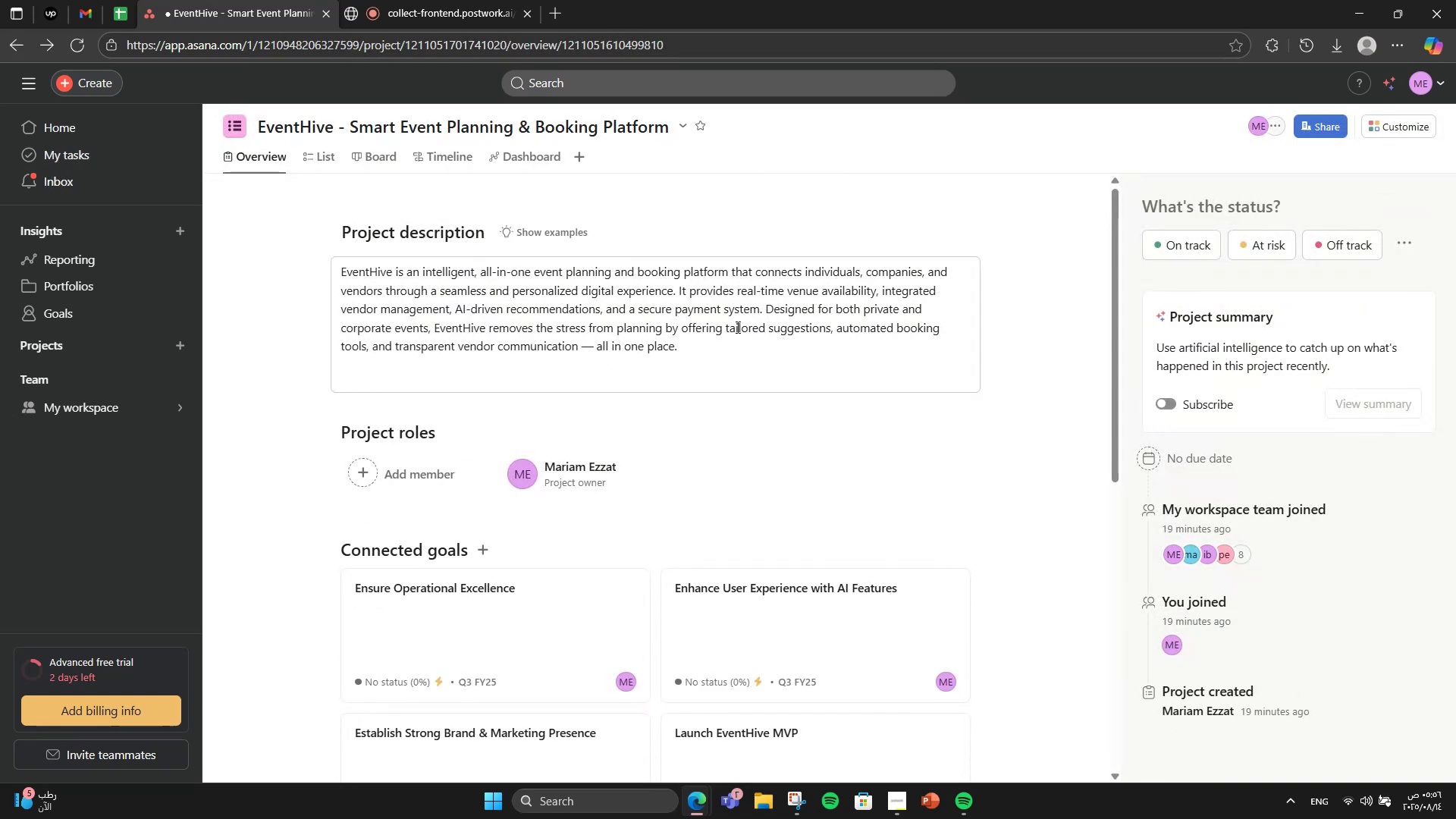 
scroll: coordinate [736, 415], scroll_direction: down, amount: 3.0
 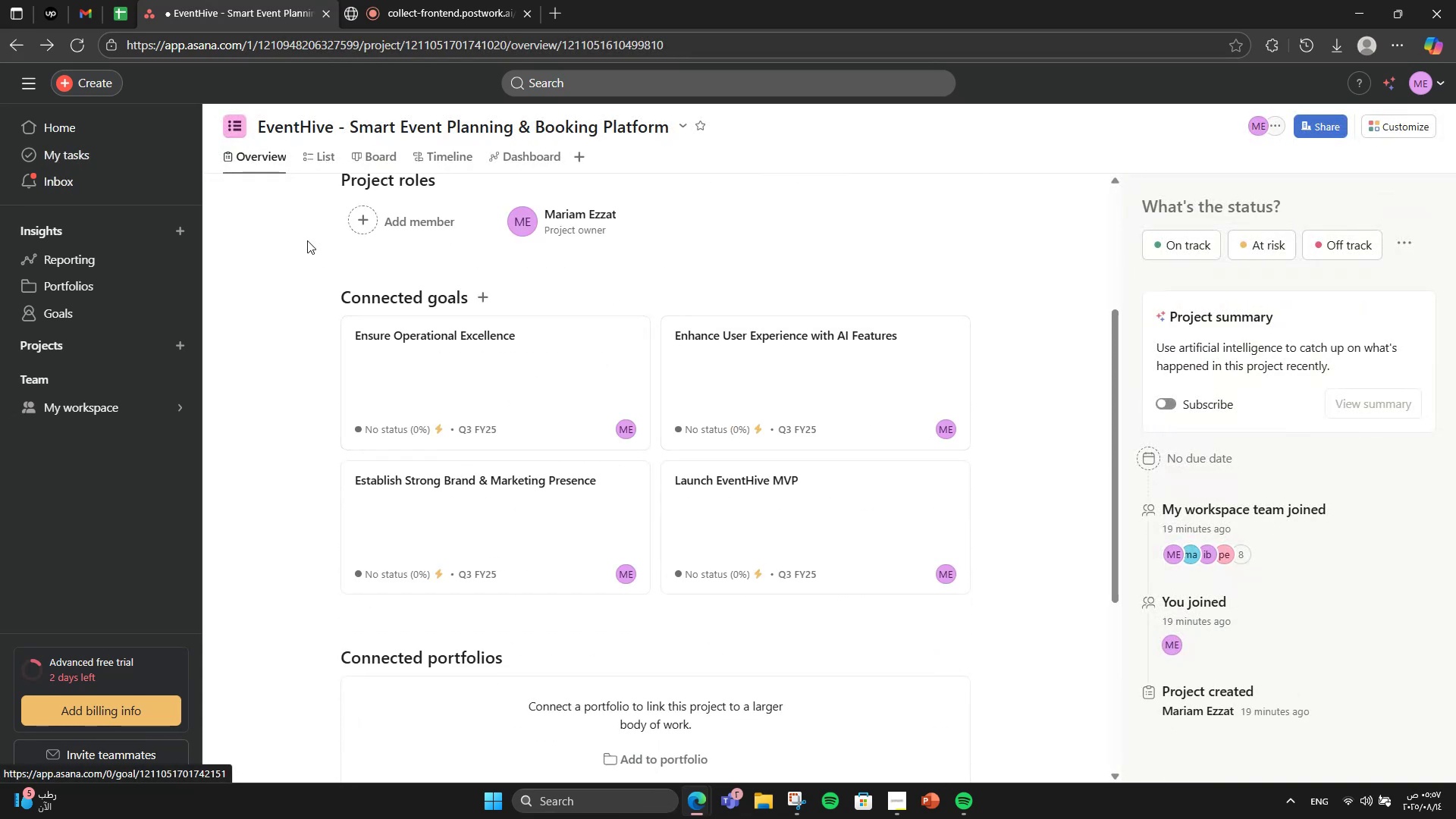 
left_click([365, 240])
 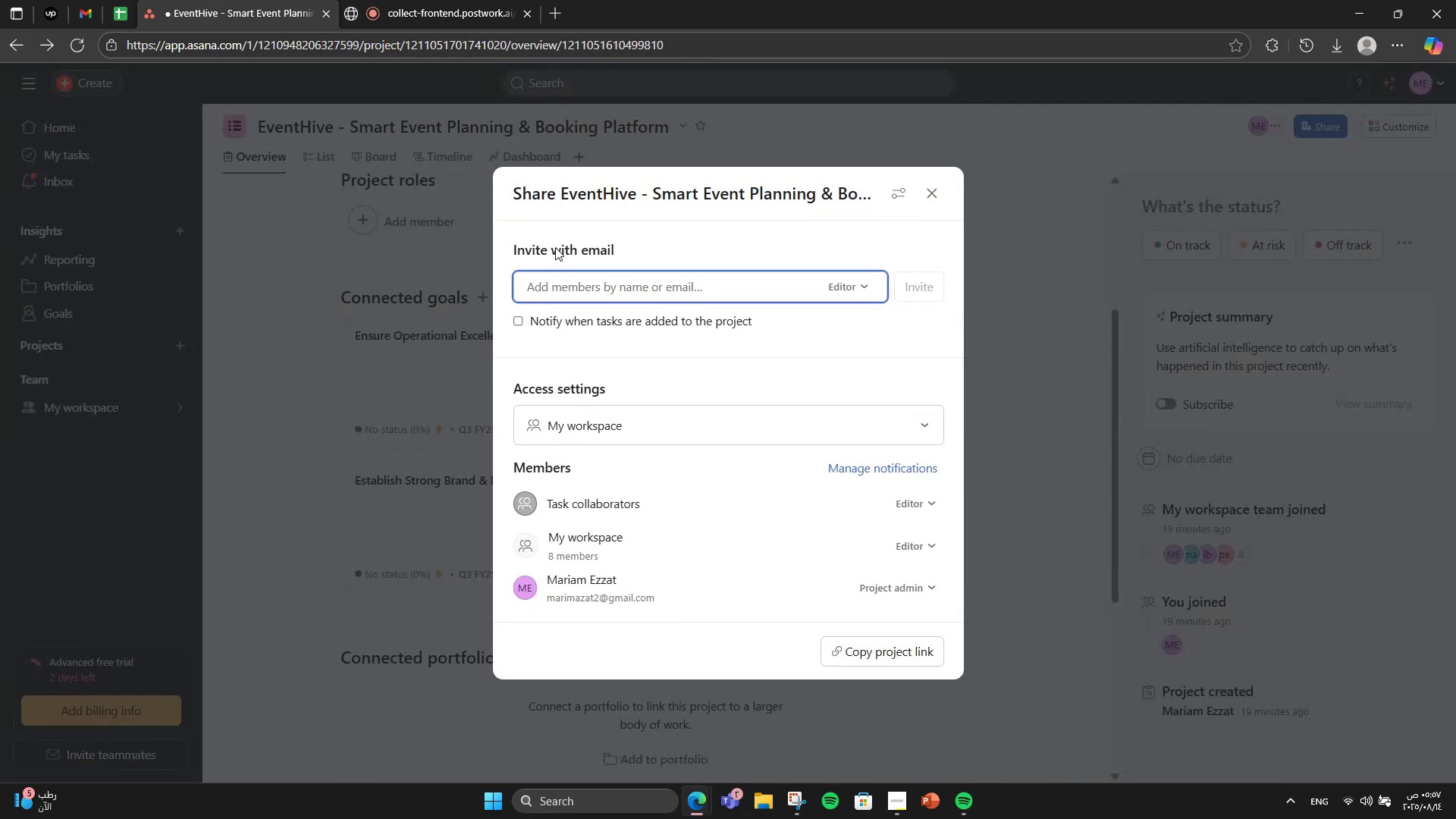 
left_click([620, 274])
 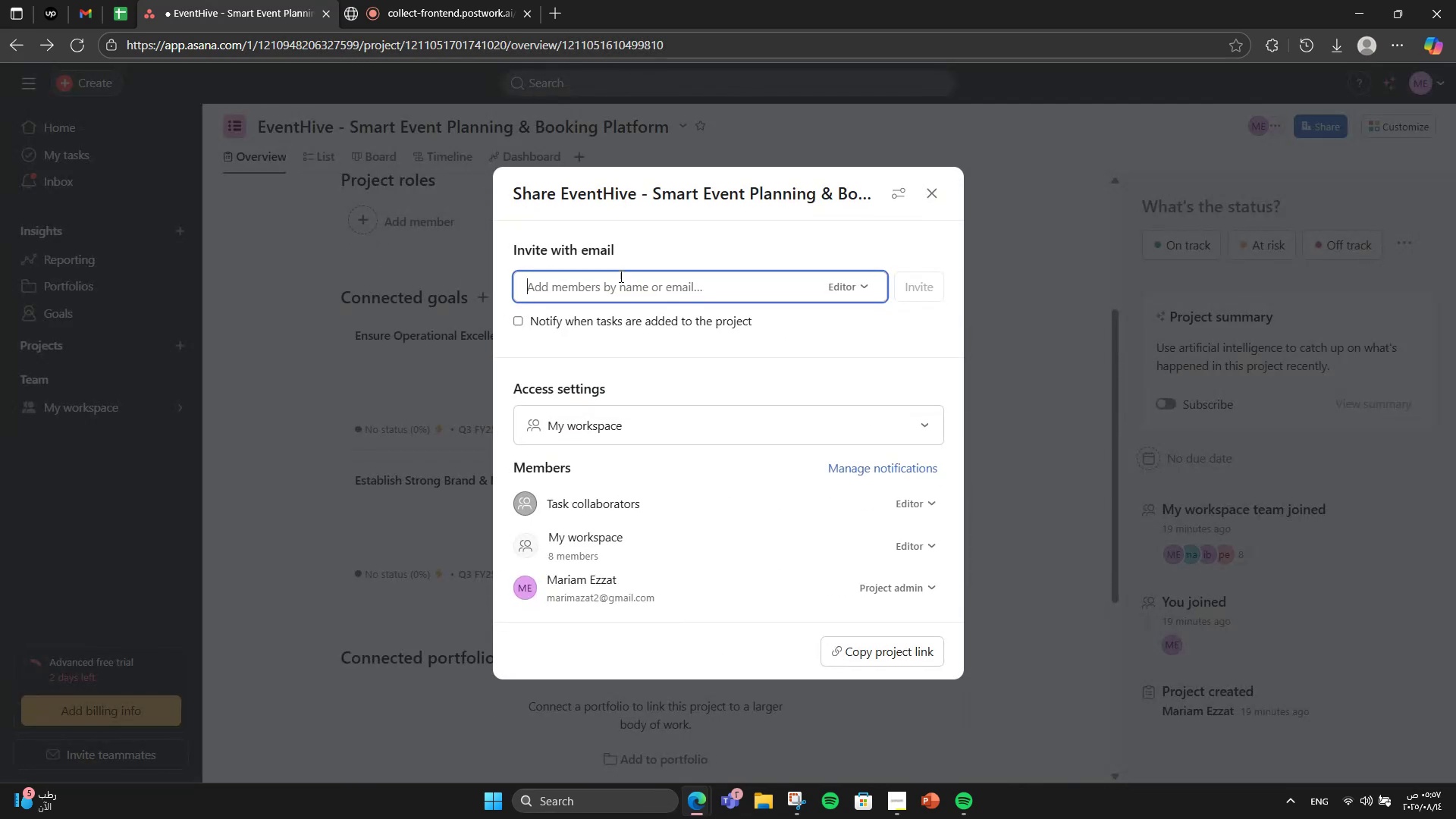 
left_click([620, 276])
 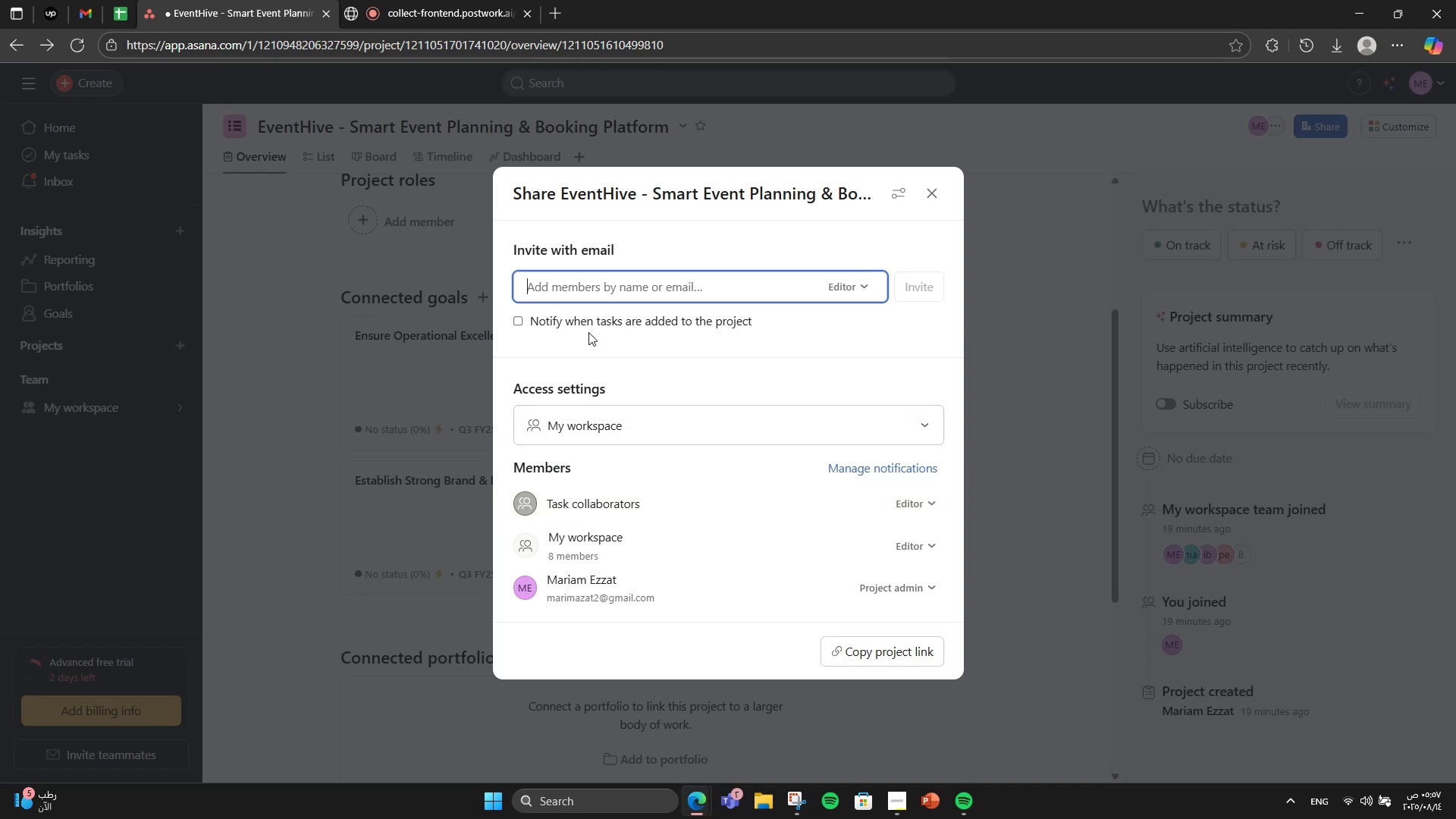 
left_click([974, 694])
 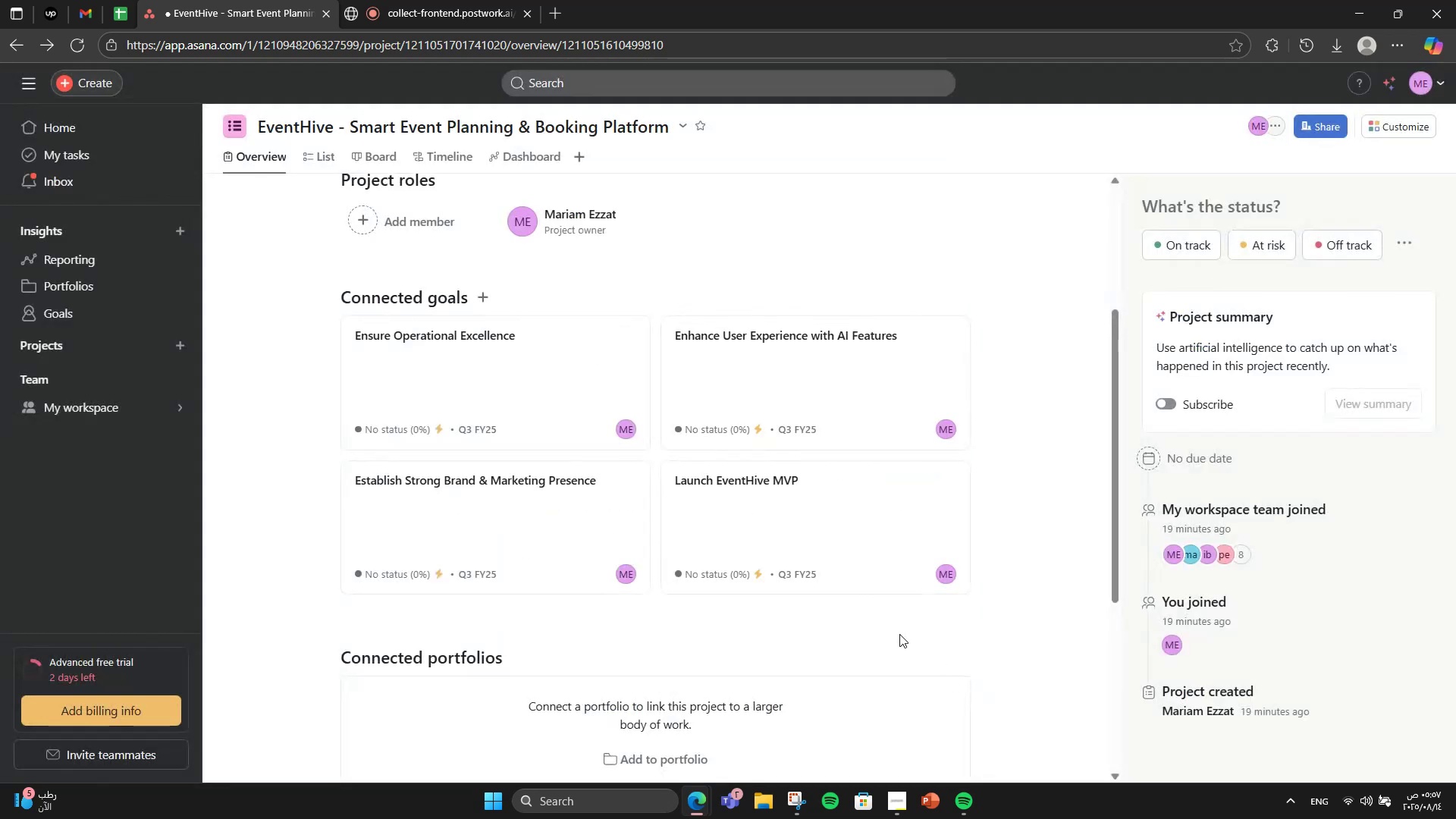 
scroll: coordinate [858, 587], scroll_direction: down, amount: 6.0
 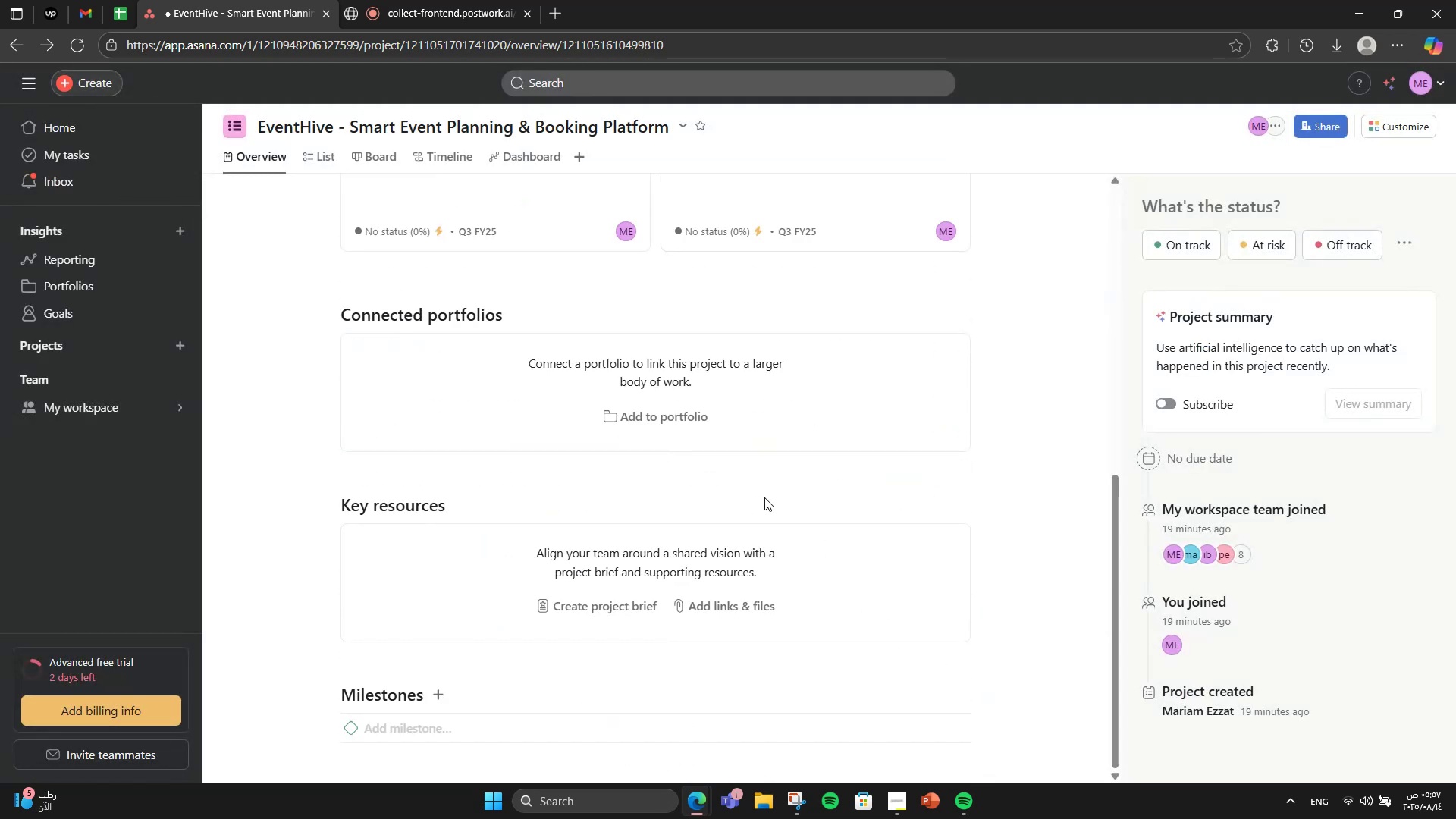 
left_click([700, 428])
 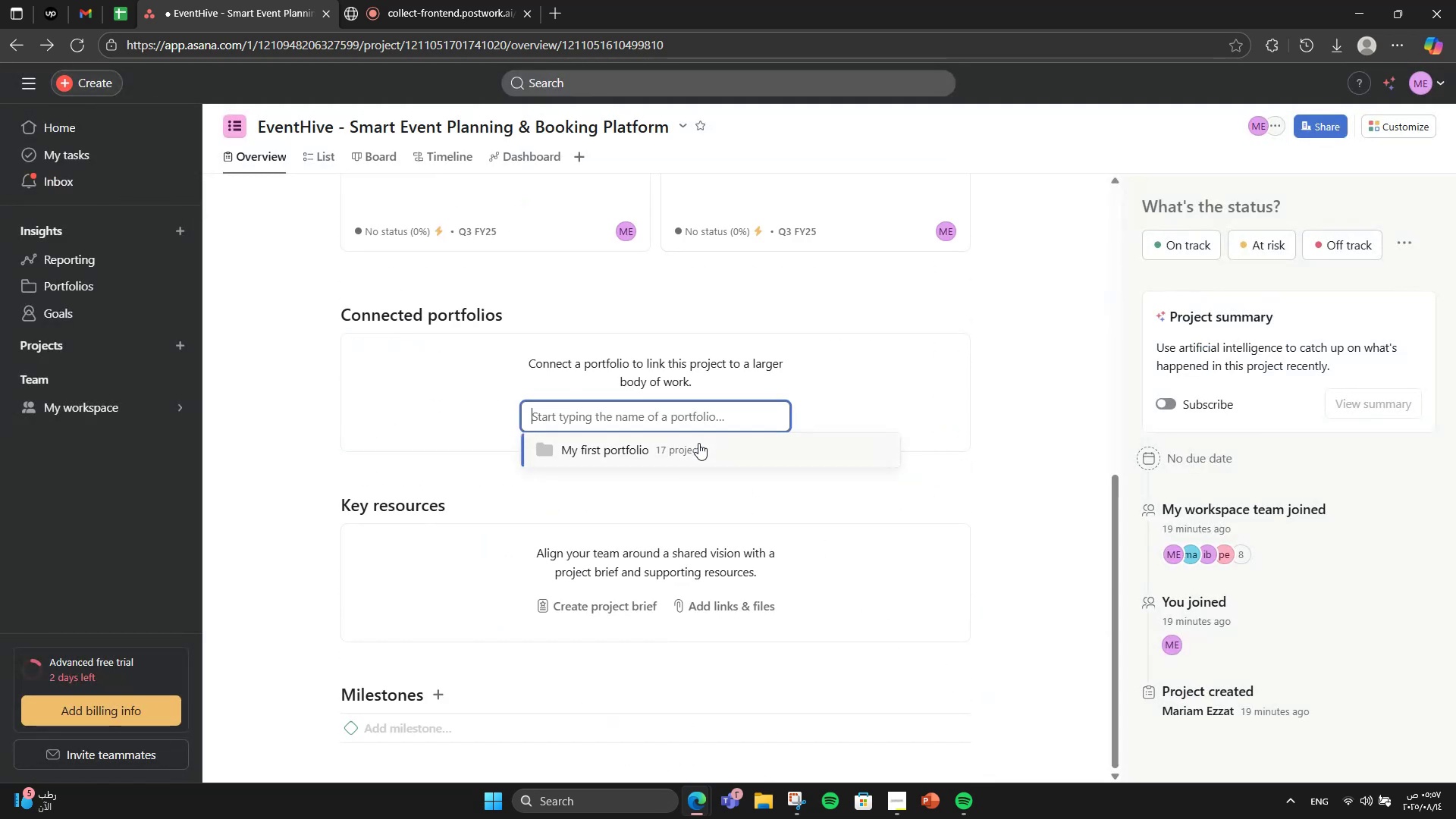 
left_click([698, 445])
 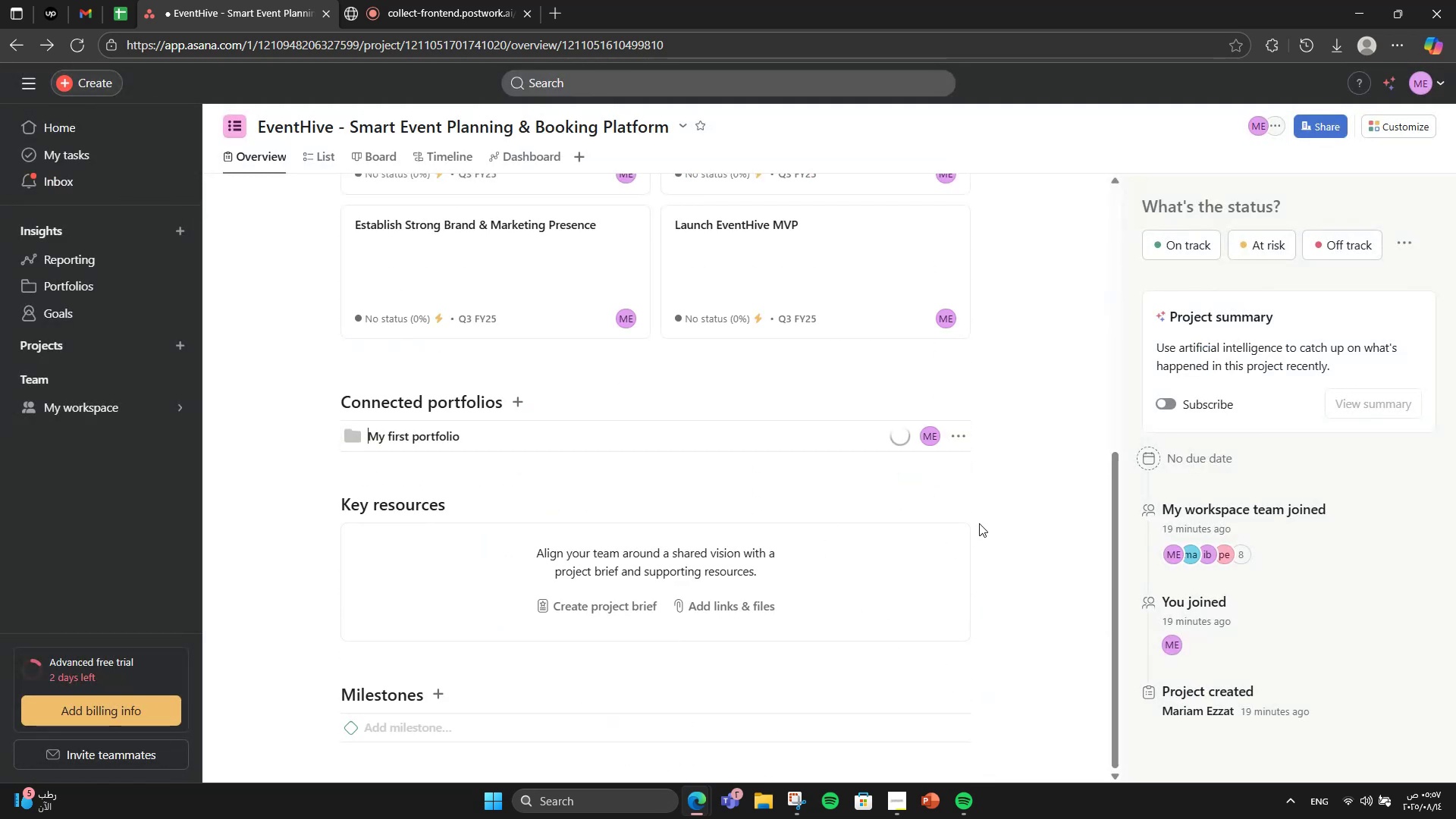 
scroll: coordinate [979, 523], scroll_direction: down, amount: 3.0
 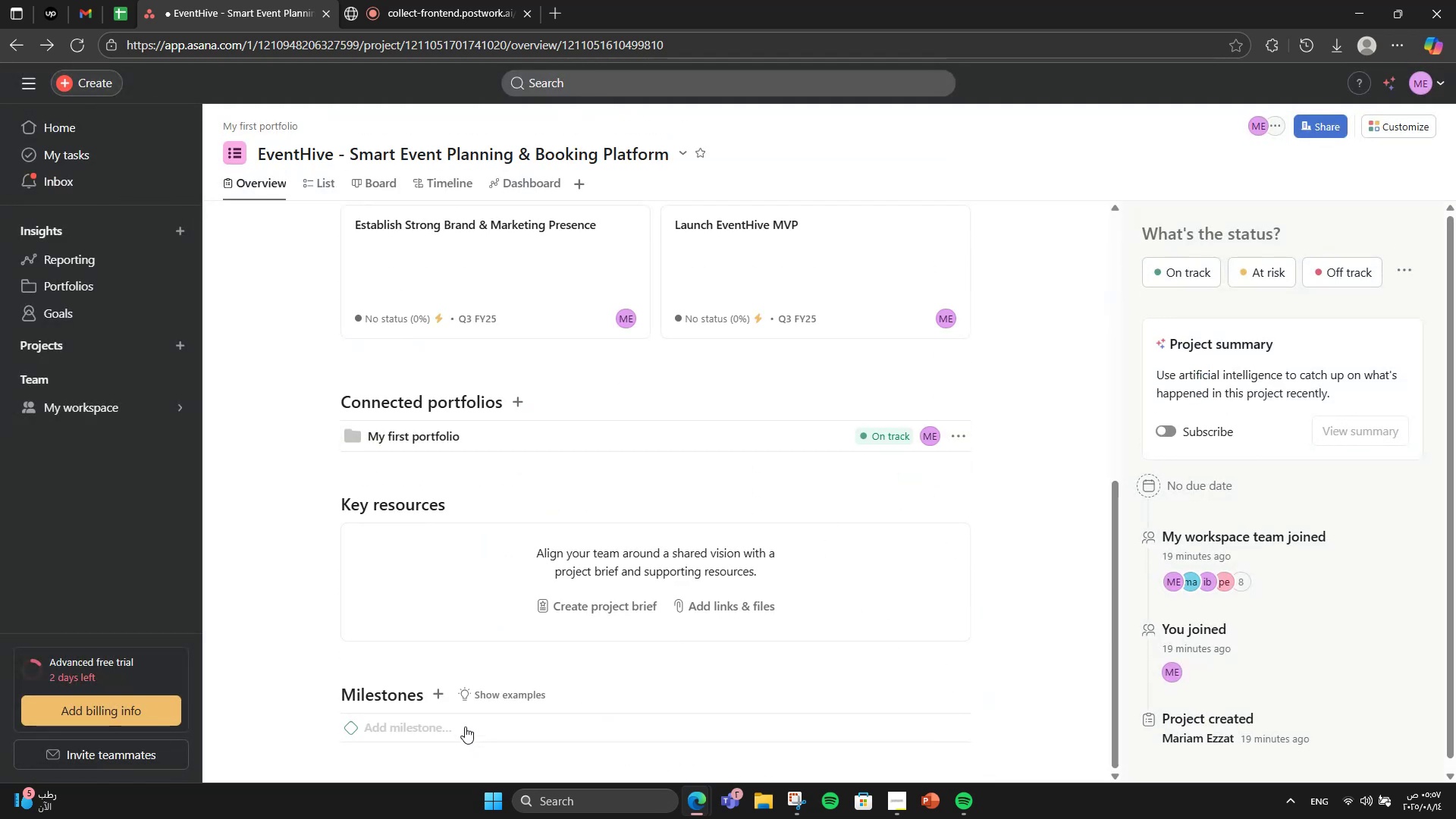 
left_click([465, 726])
 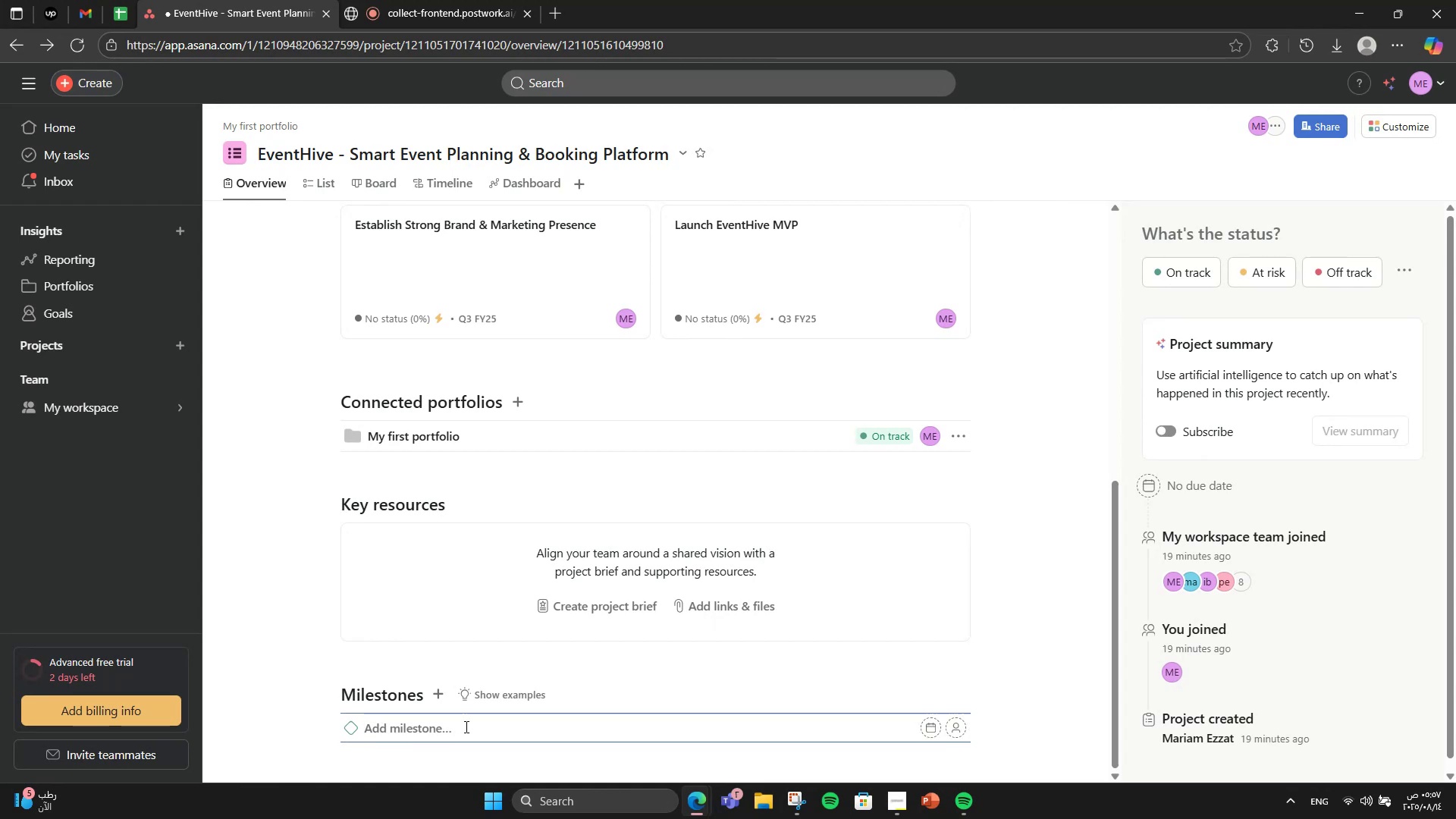 
wait(9.08)
 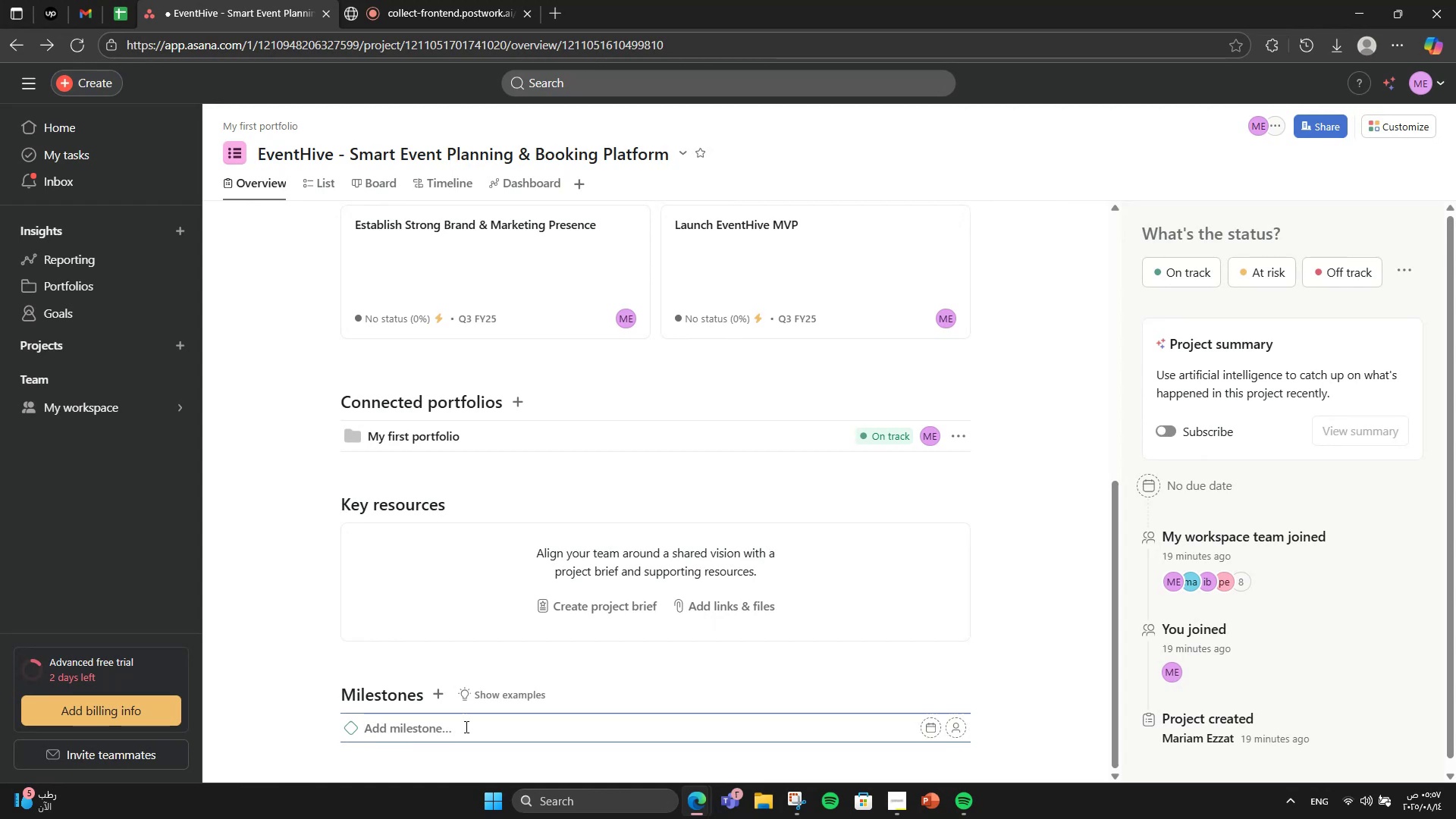 
type(MVP DE)
key(Backspace)
type(evelop,)
key(Backspace)
type(ment )
 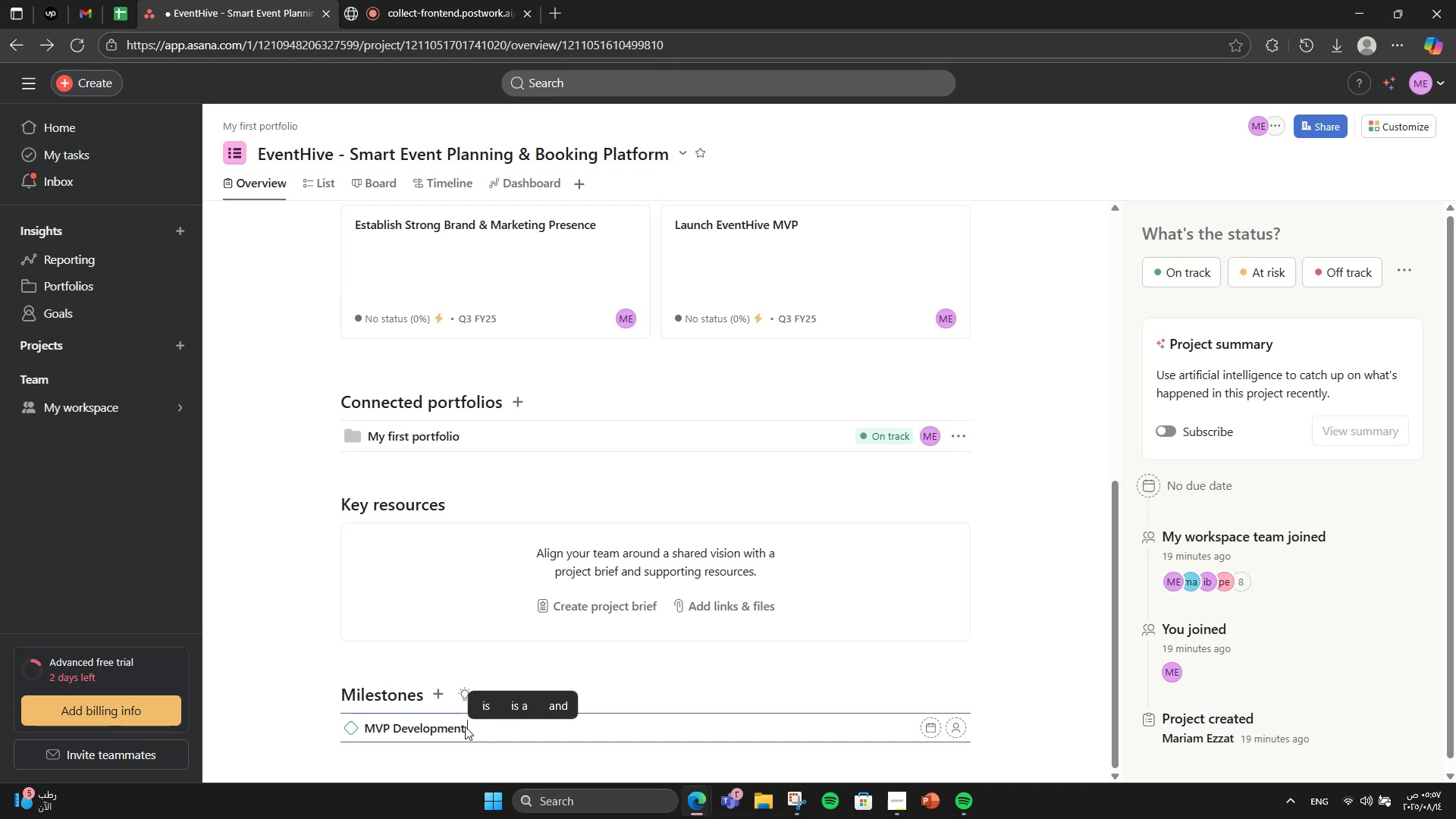 
wait(8.34)
 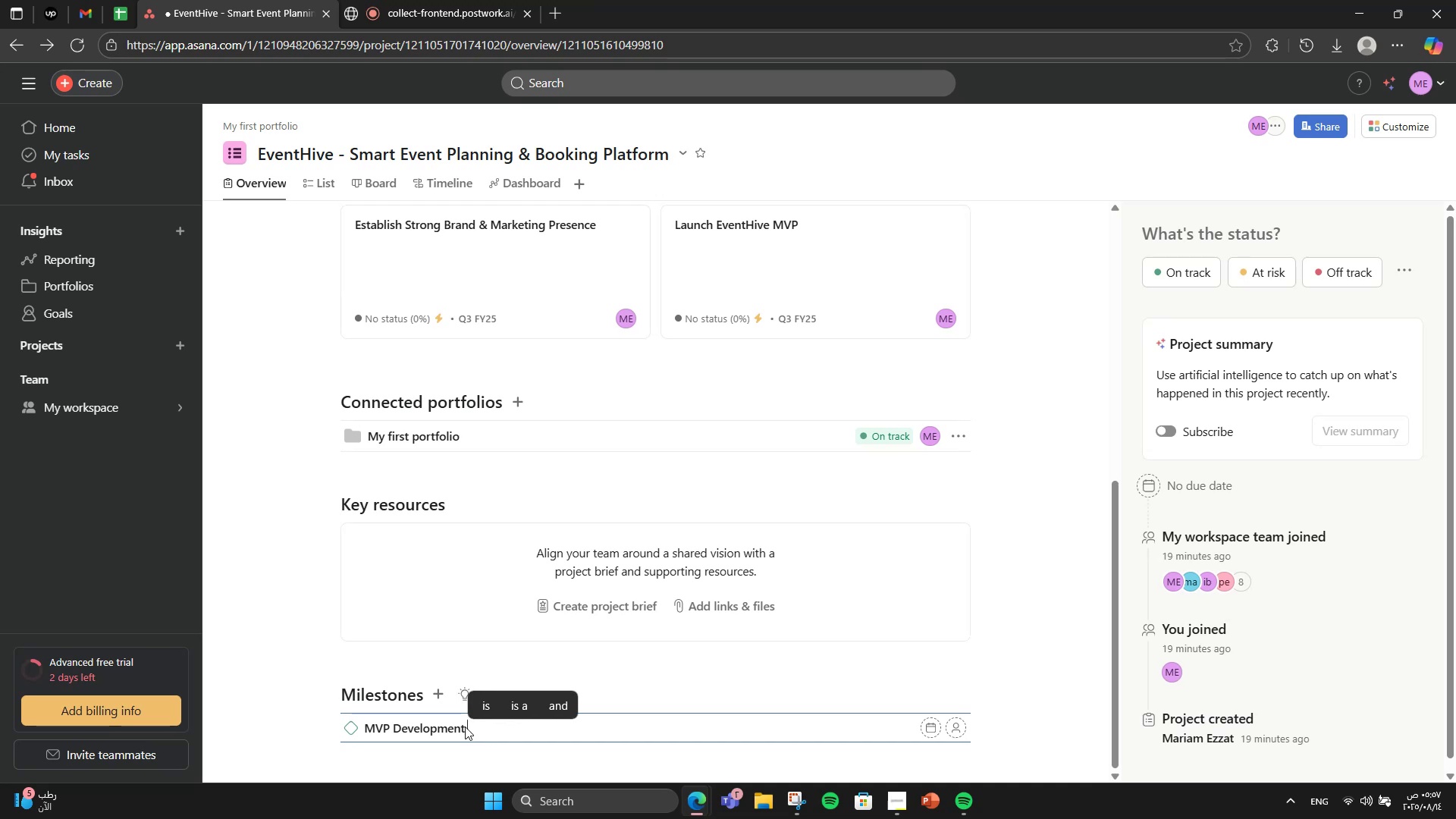 
type(Complete)
 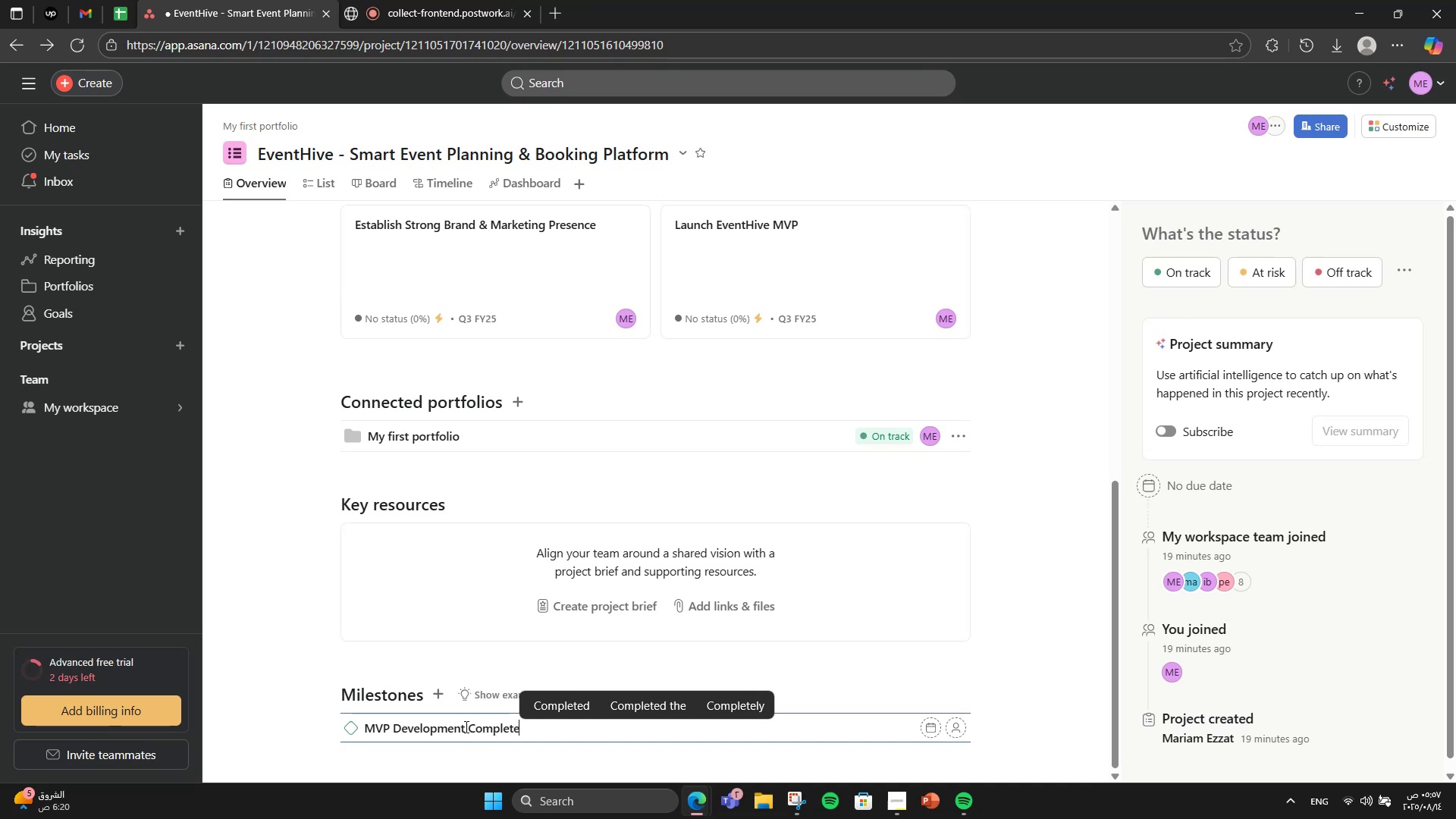 
key(Enter)
 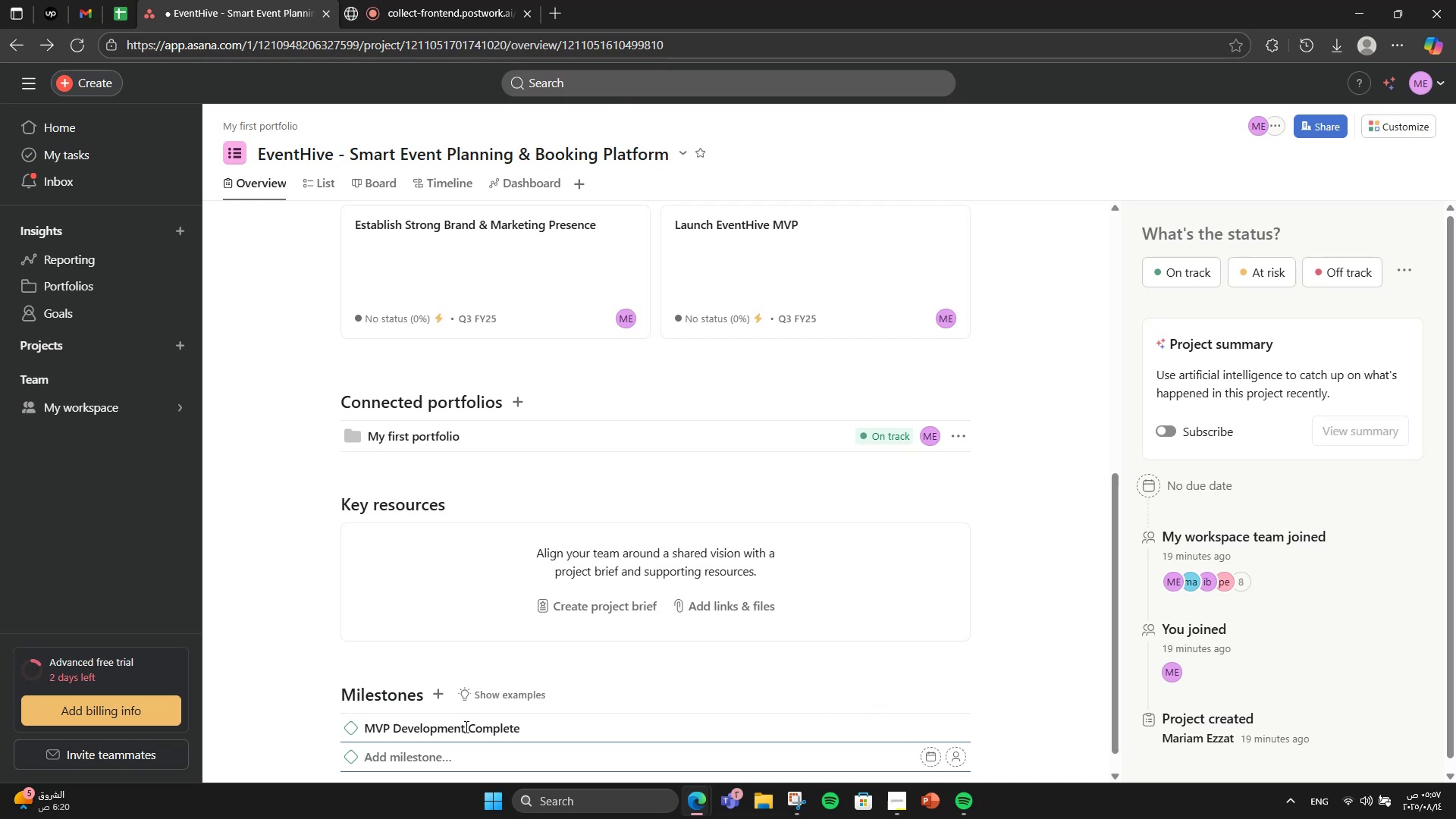 
type(Vendor & Va)
key(Backspace)
type(enue Network)
 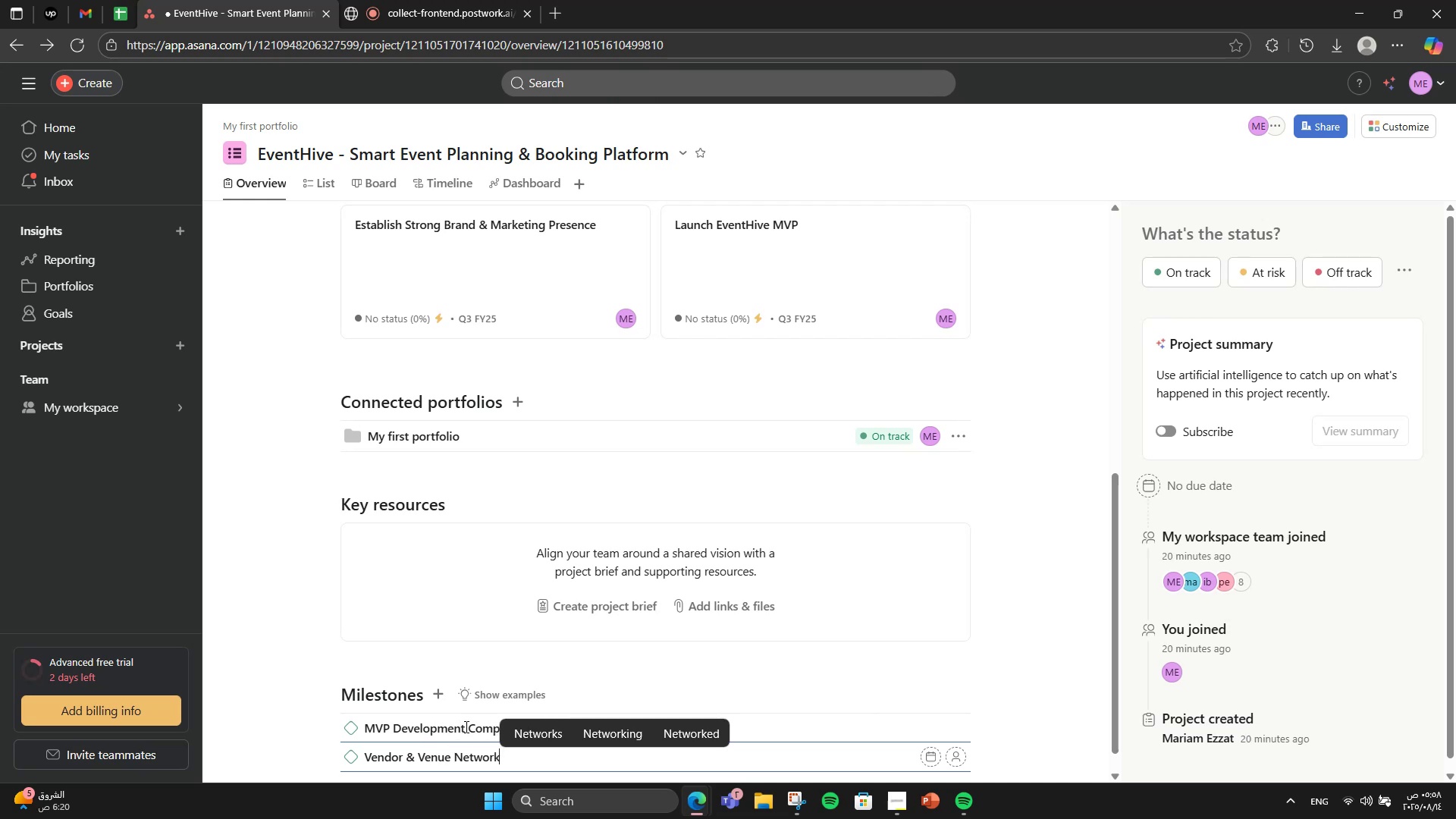 
key(Enter)
 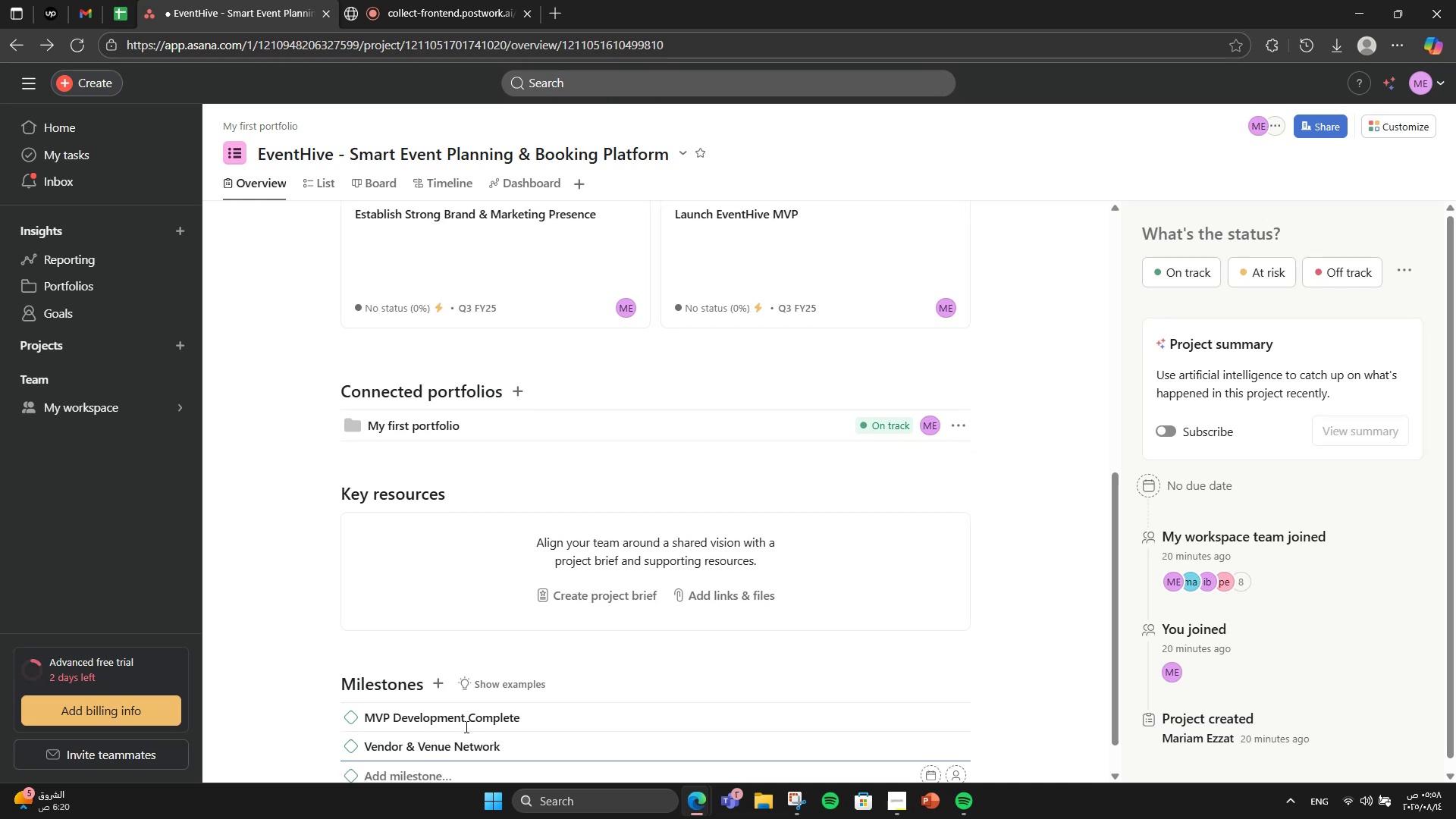 
key(Equal)
 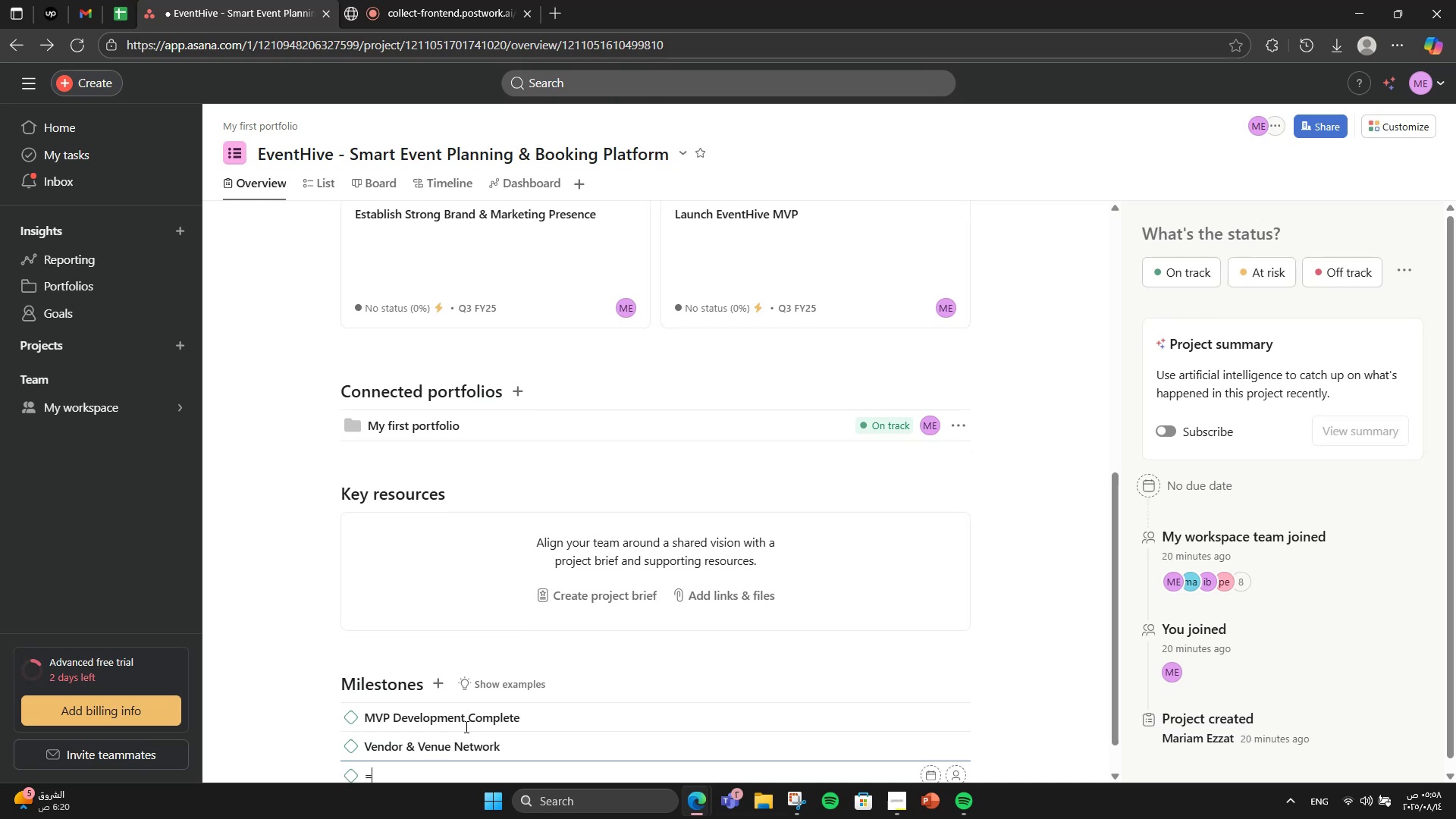 
key(Backspace)
 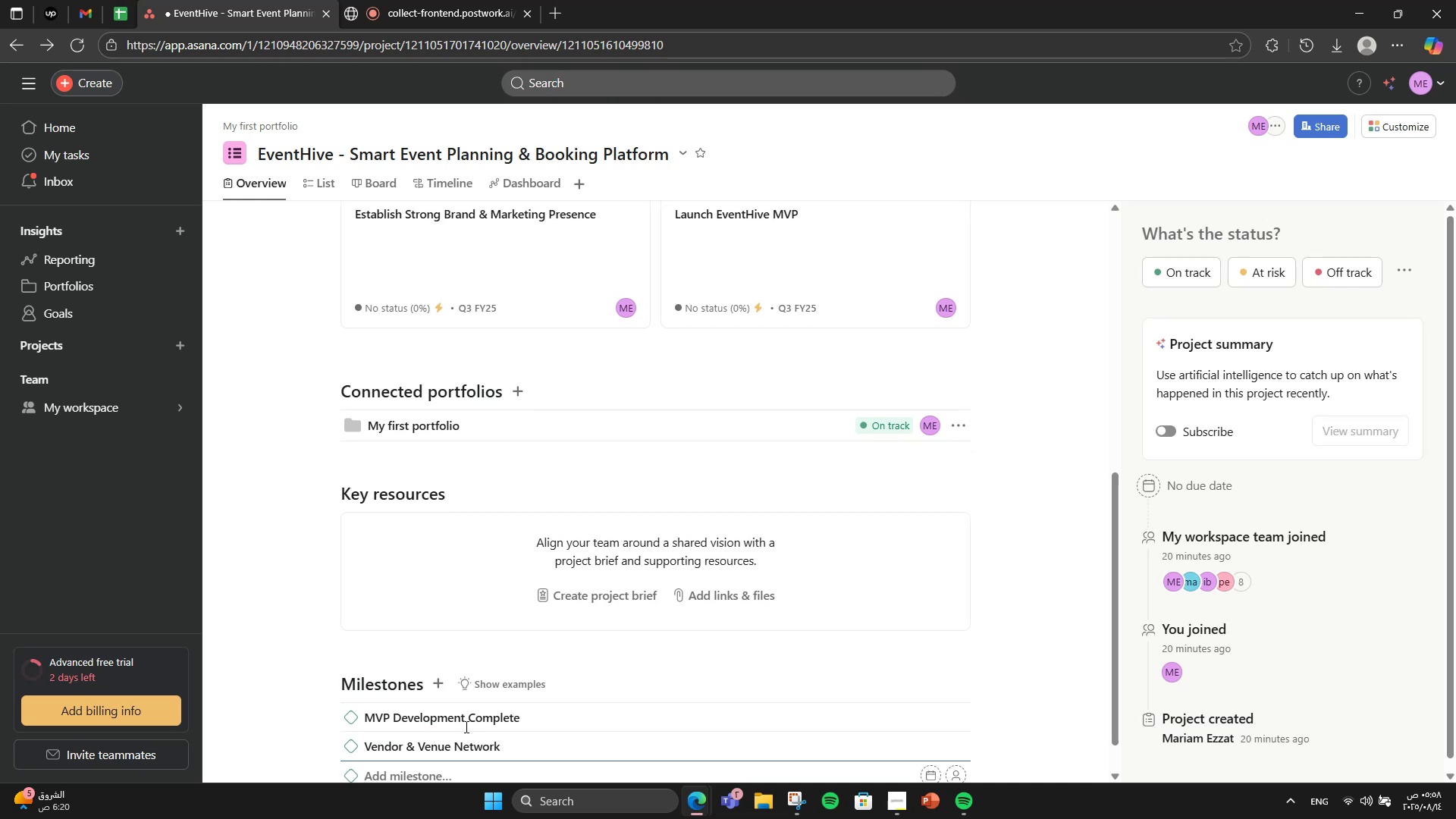 
key(Backspace)
 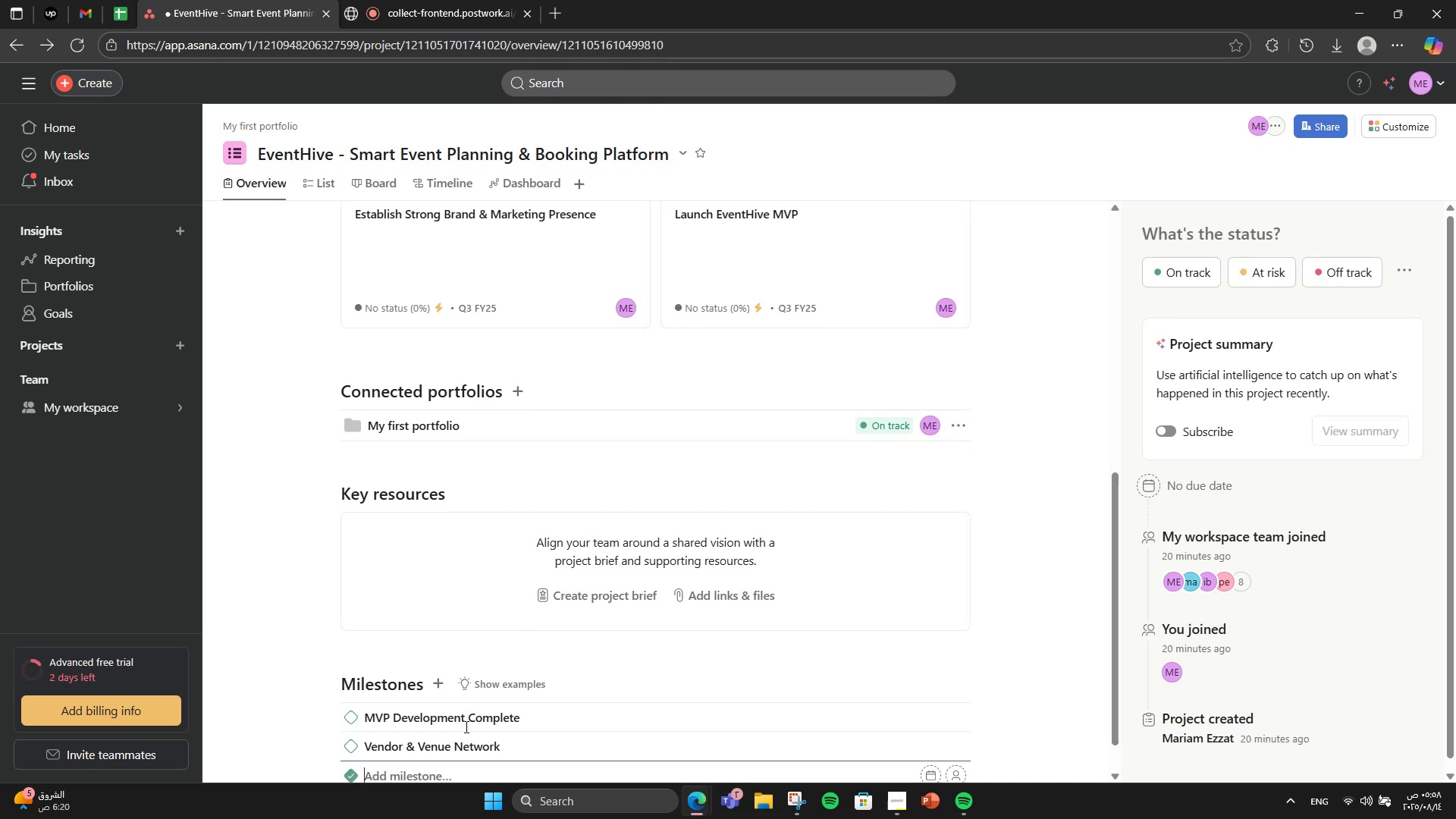 
key(Backspace)
 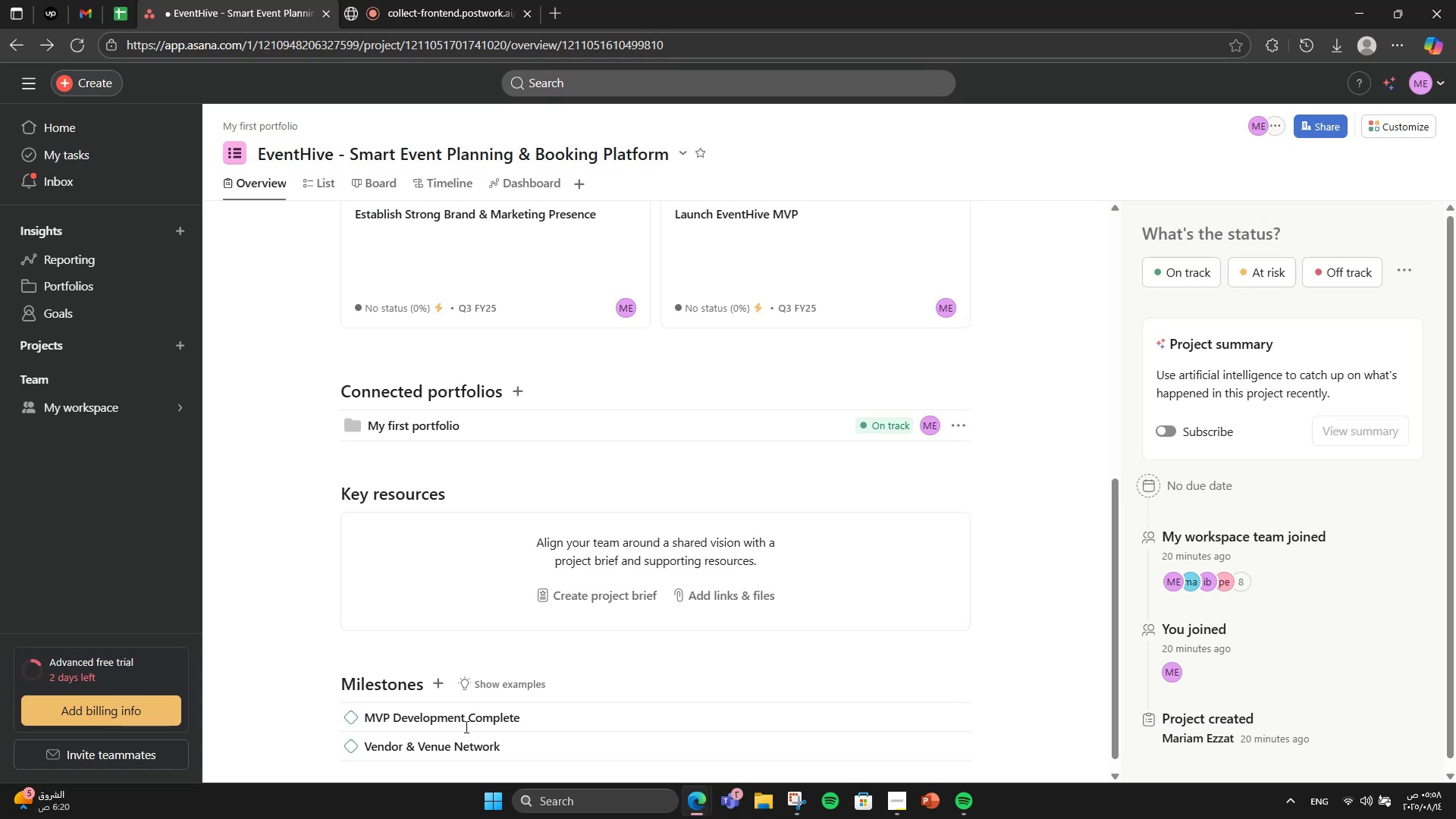 
scroll: coordinate [466, 725], scroll_direction: down, amount: 3.0
 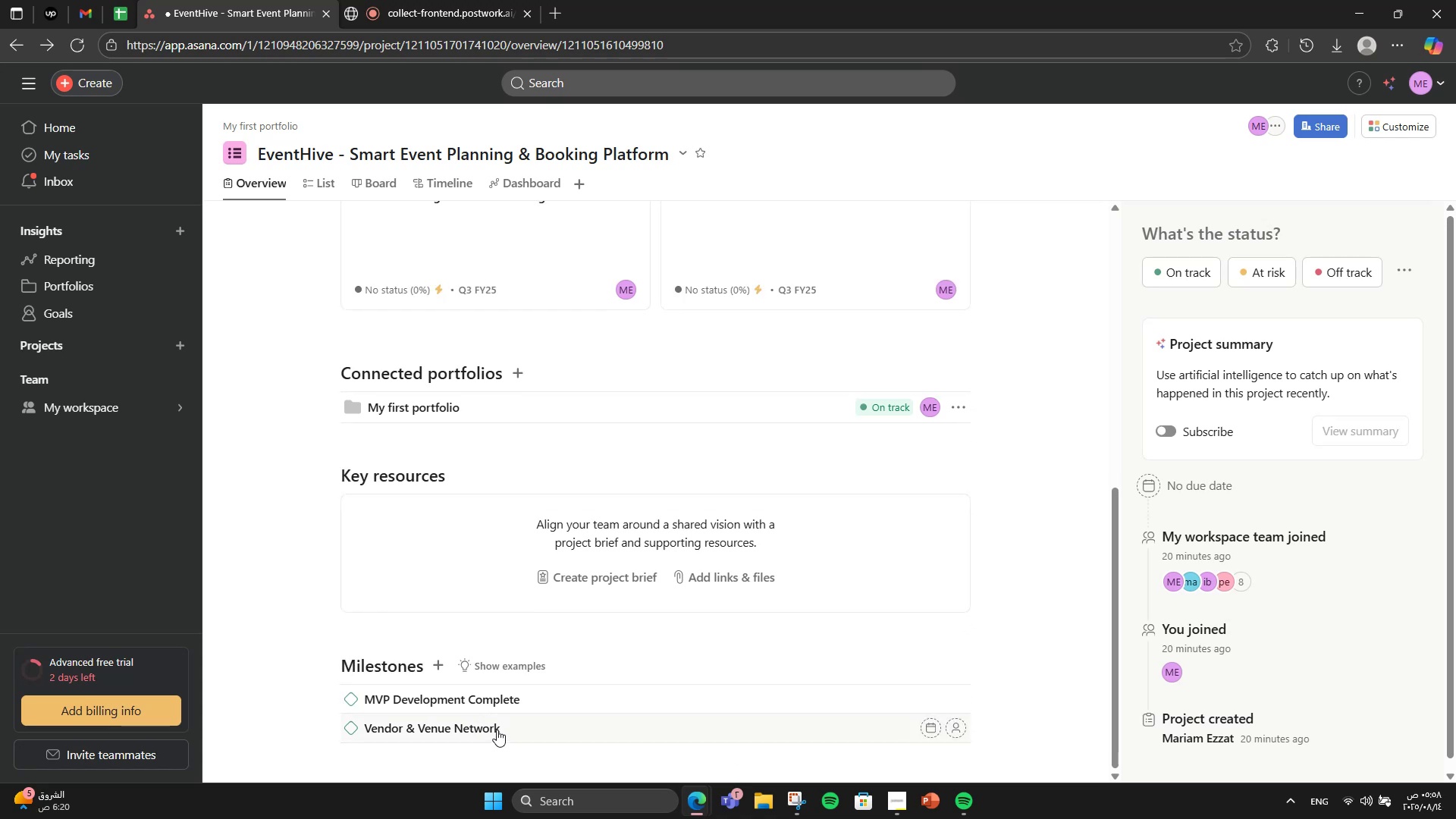 
left_click([497, 726])
 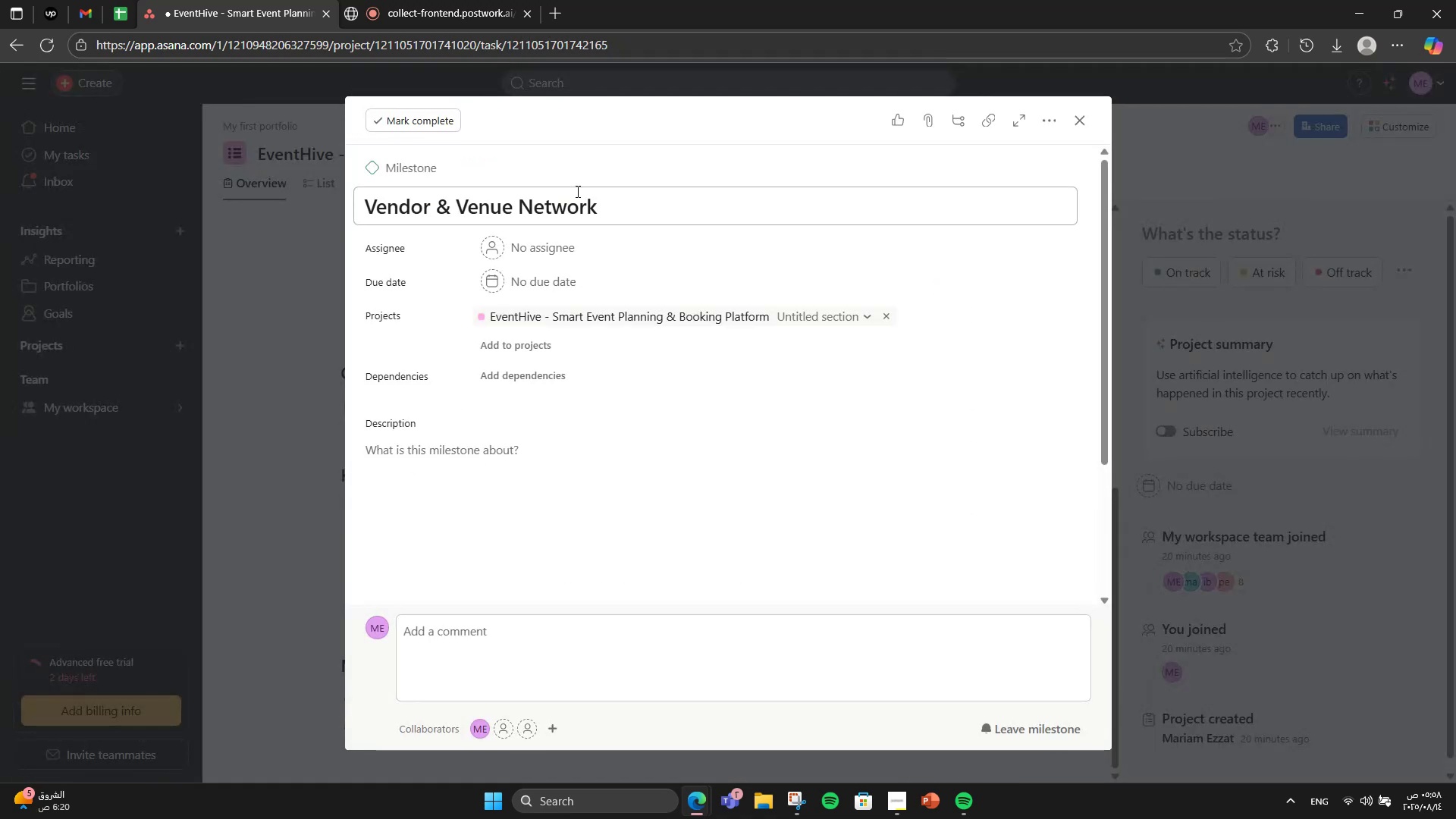 
left_click([598, 203])
 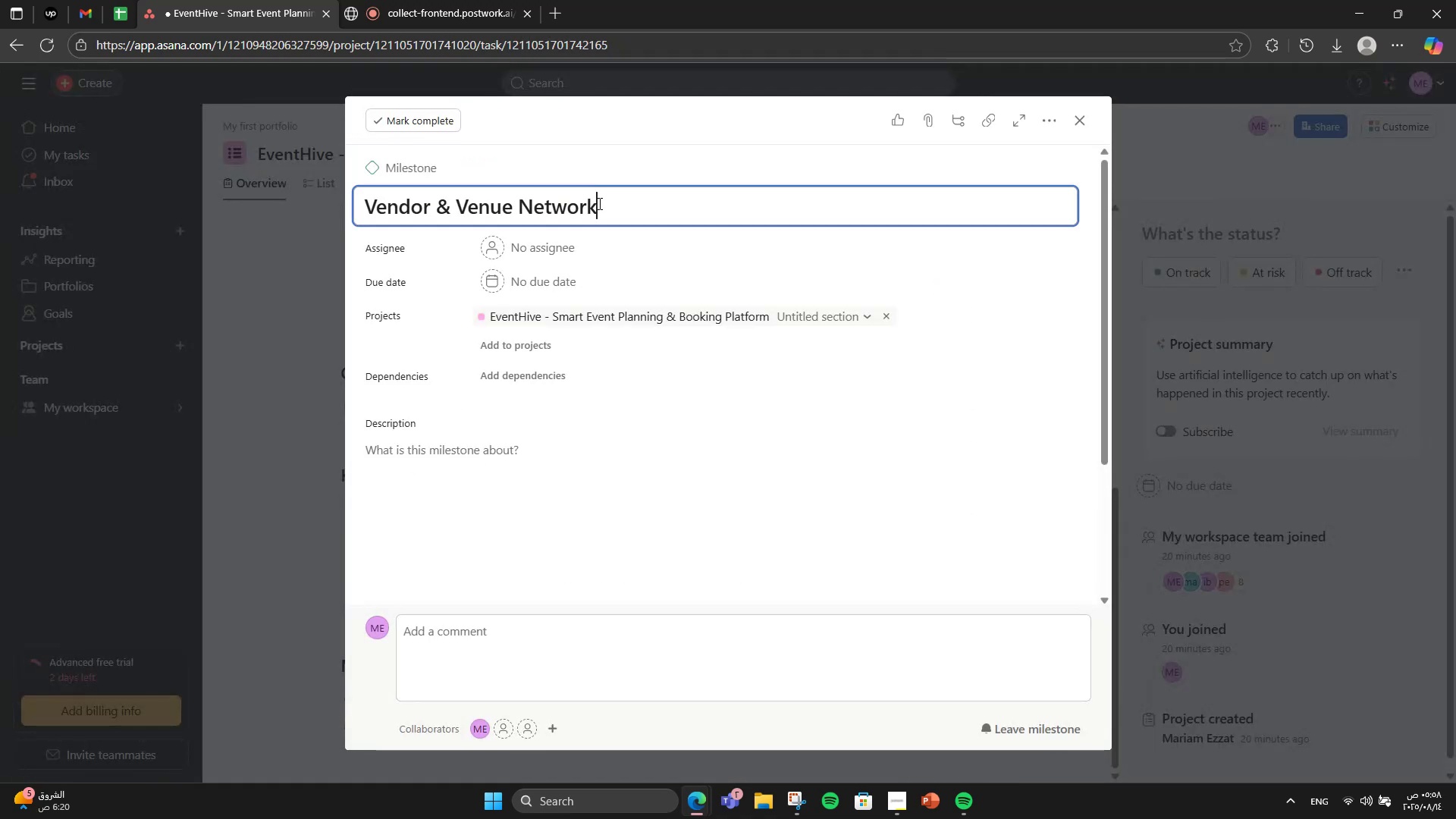 
type( Signed)
 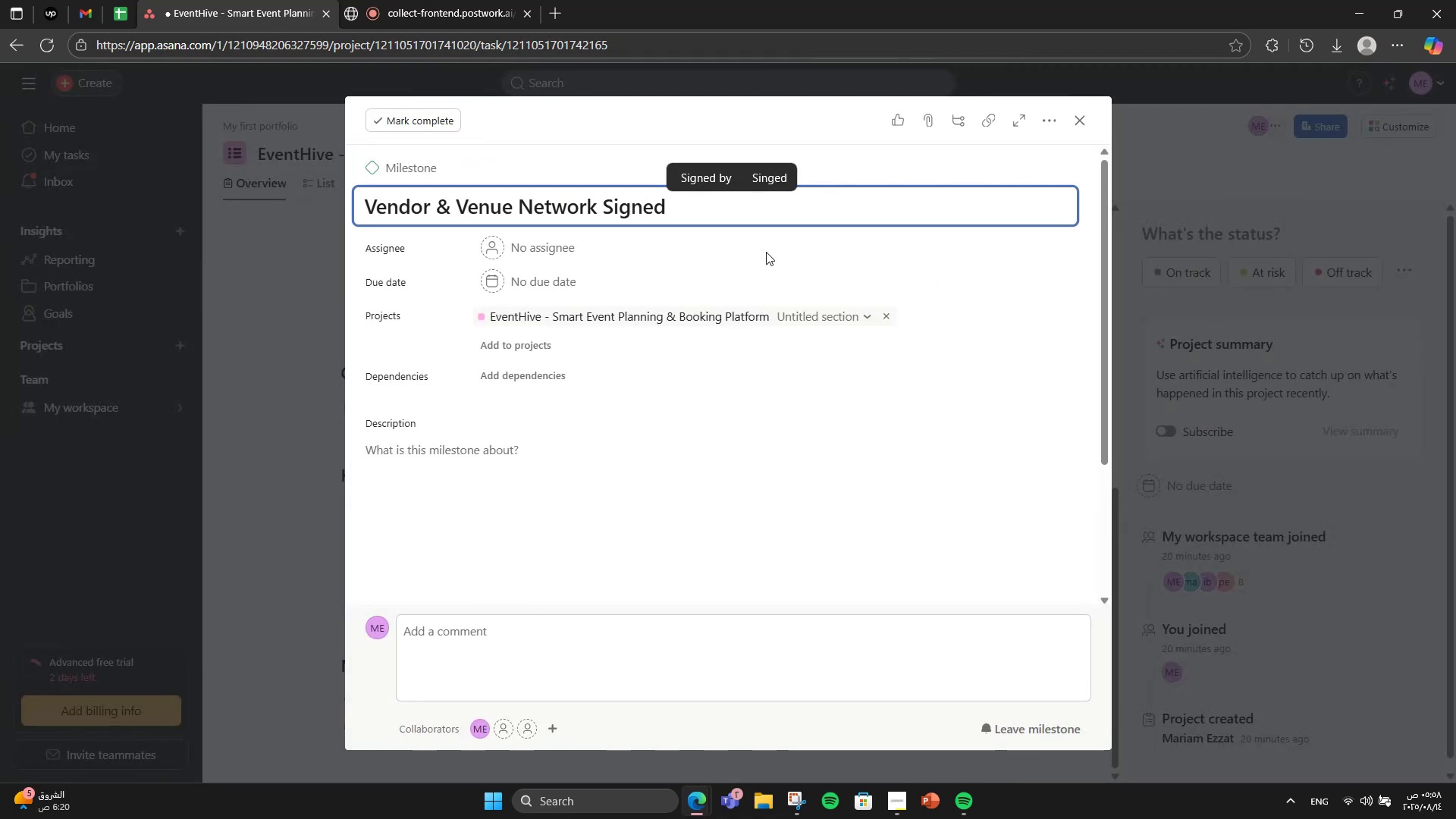 
left_click([1372, 287])
 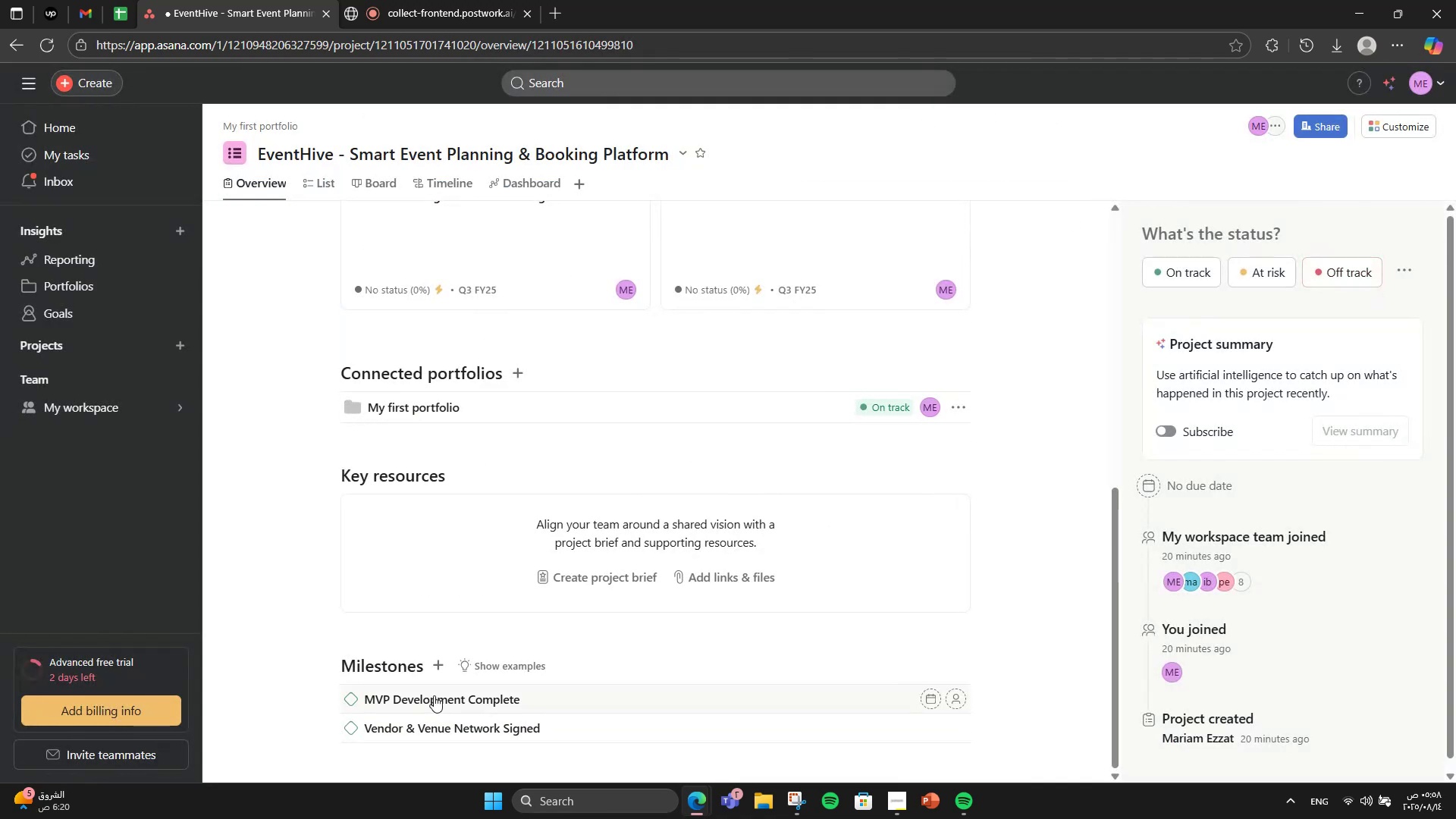 
left_click([447, 670])
 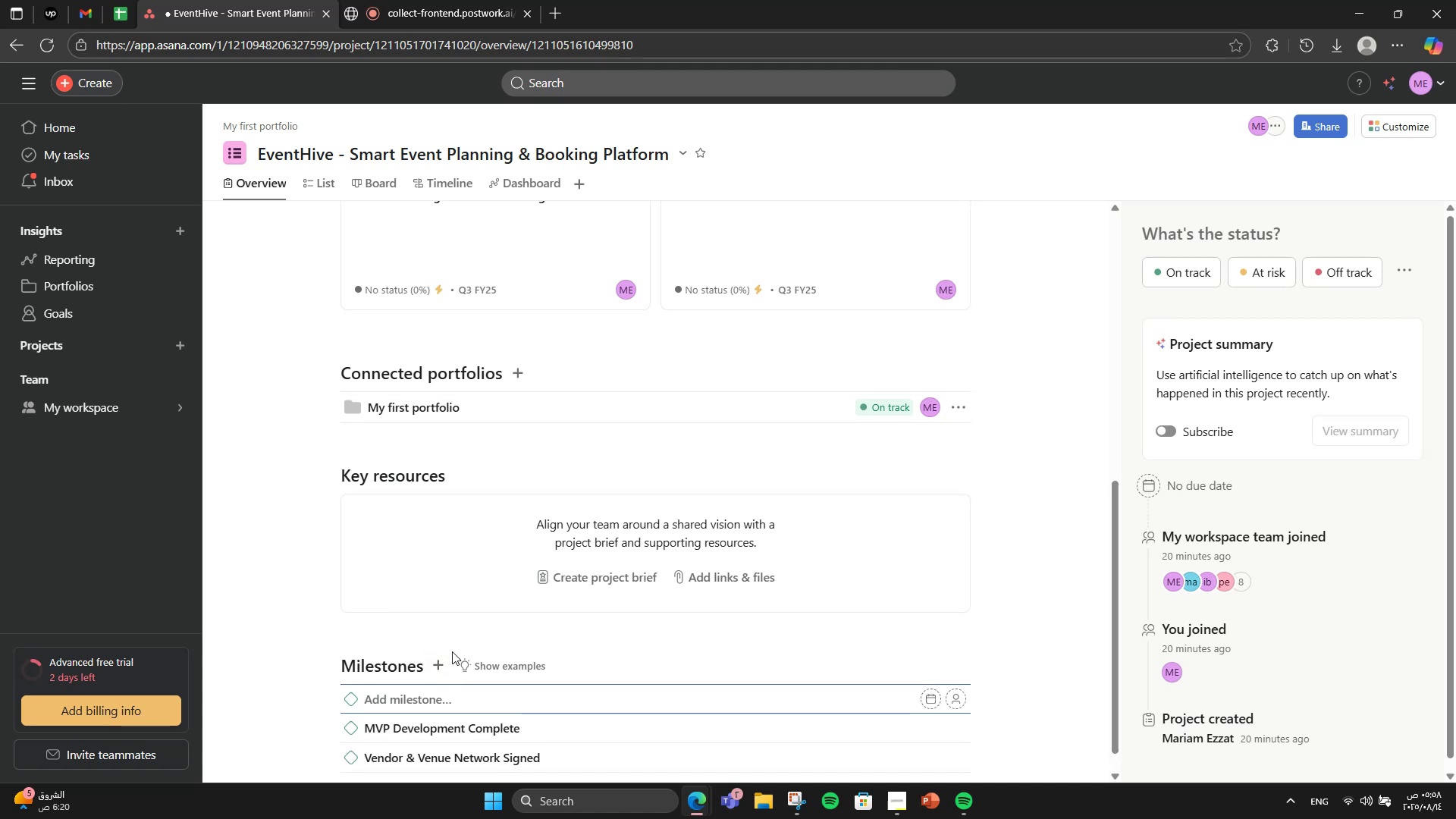 
type(Beta Launch)
 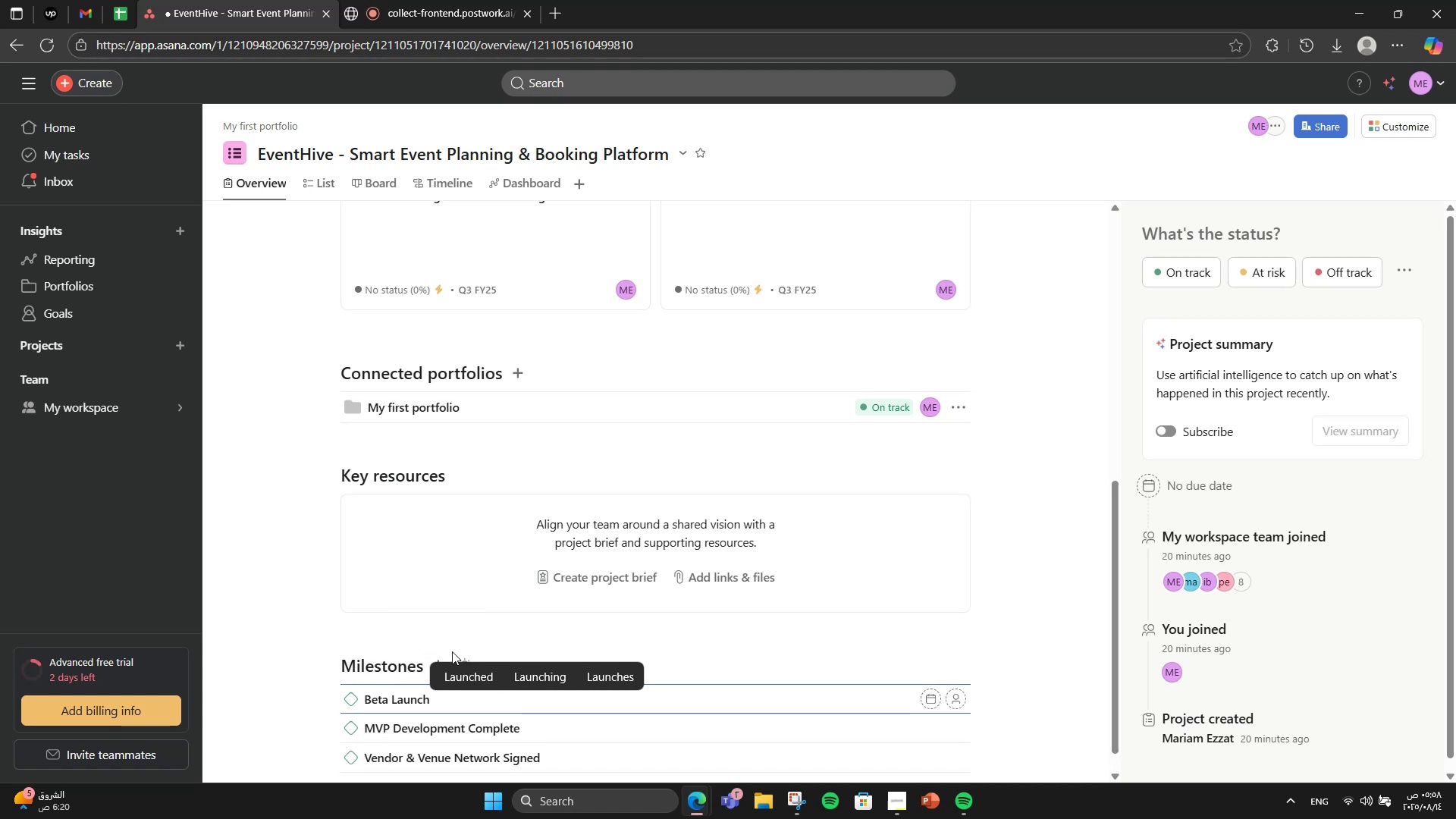 
key(Enter)
 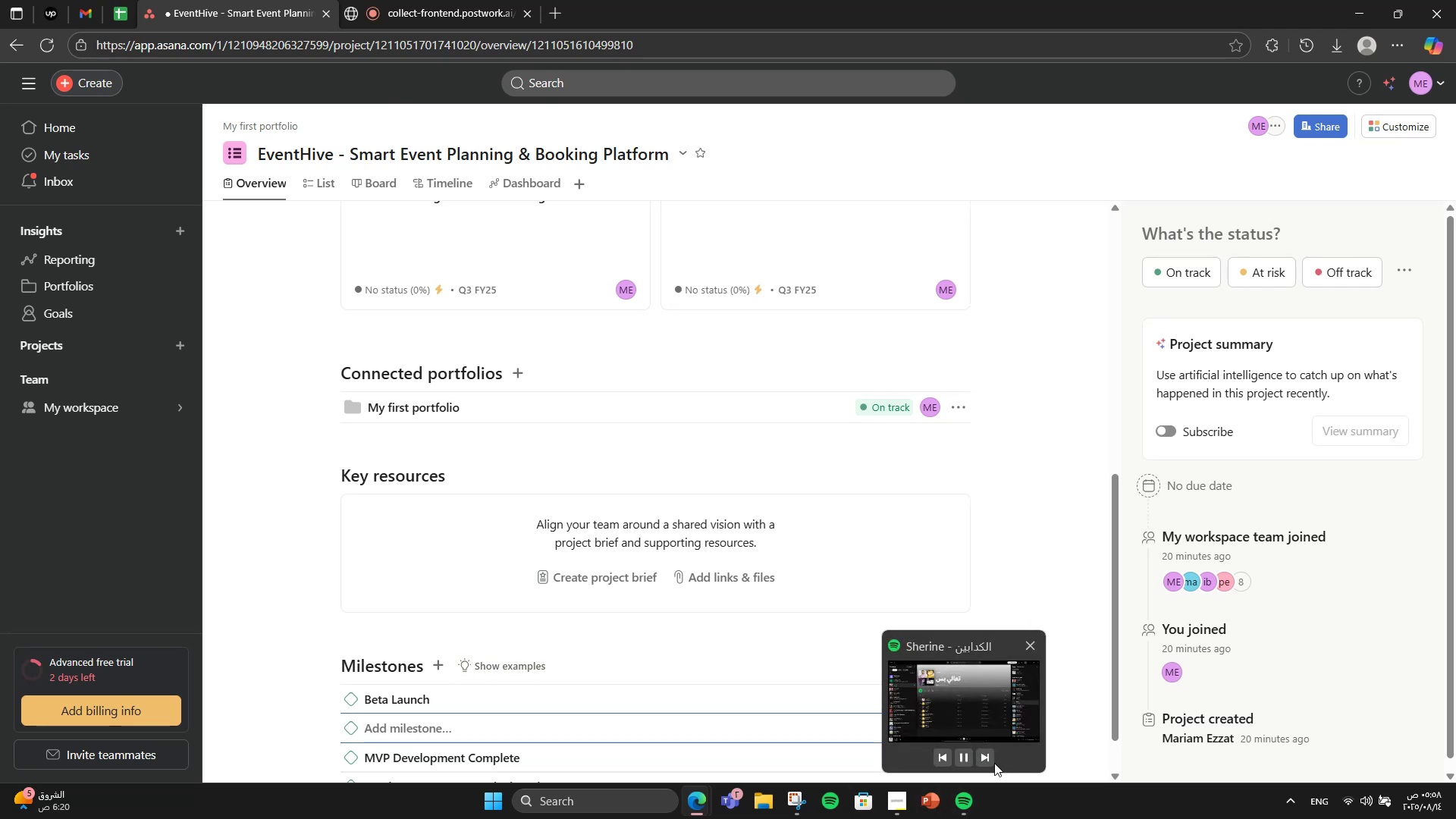 
left_click([990, 759])
 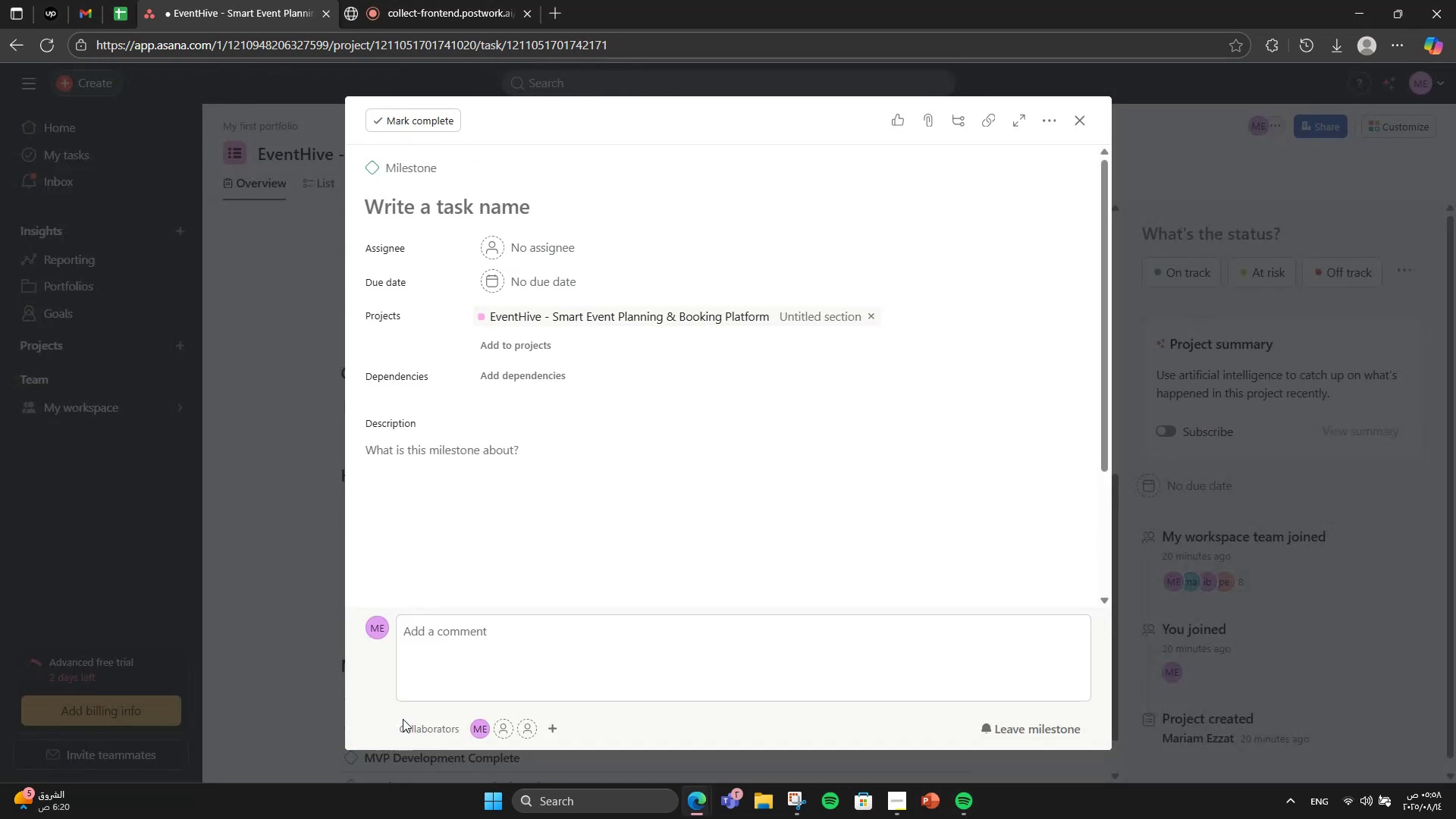 
left_click([401, 194])
 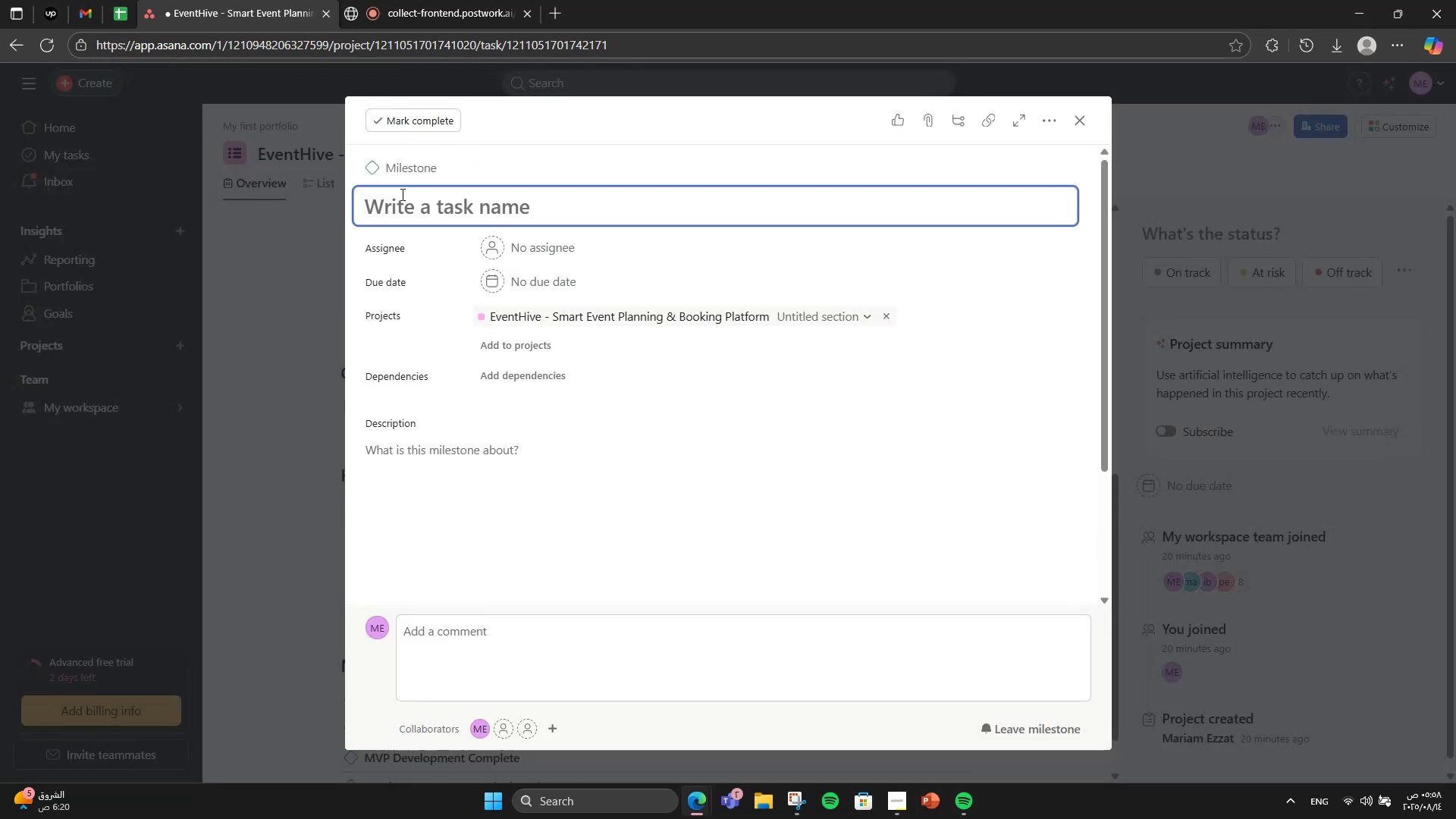 
type(AI Event Recommender)
 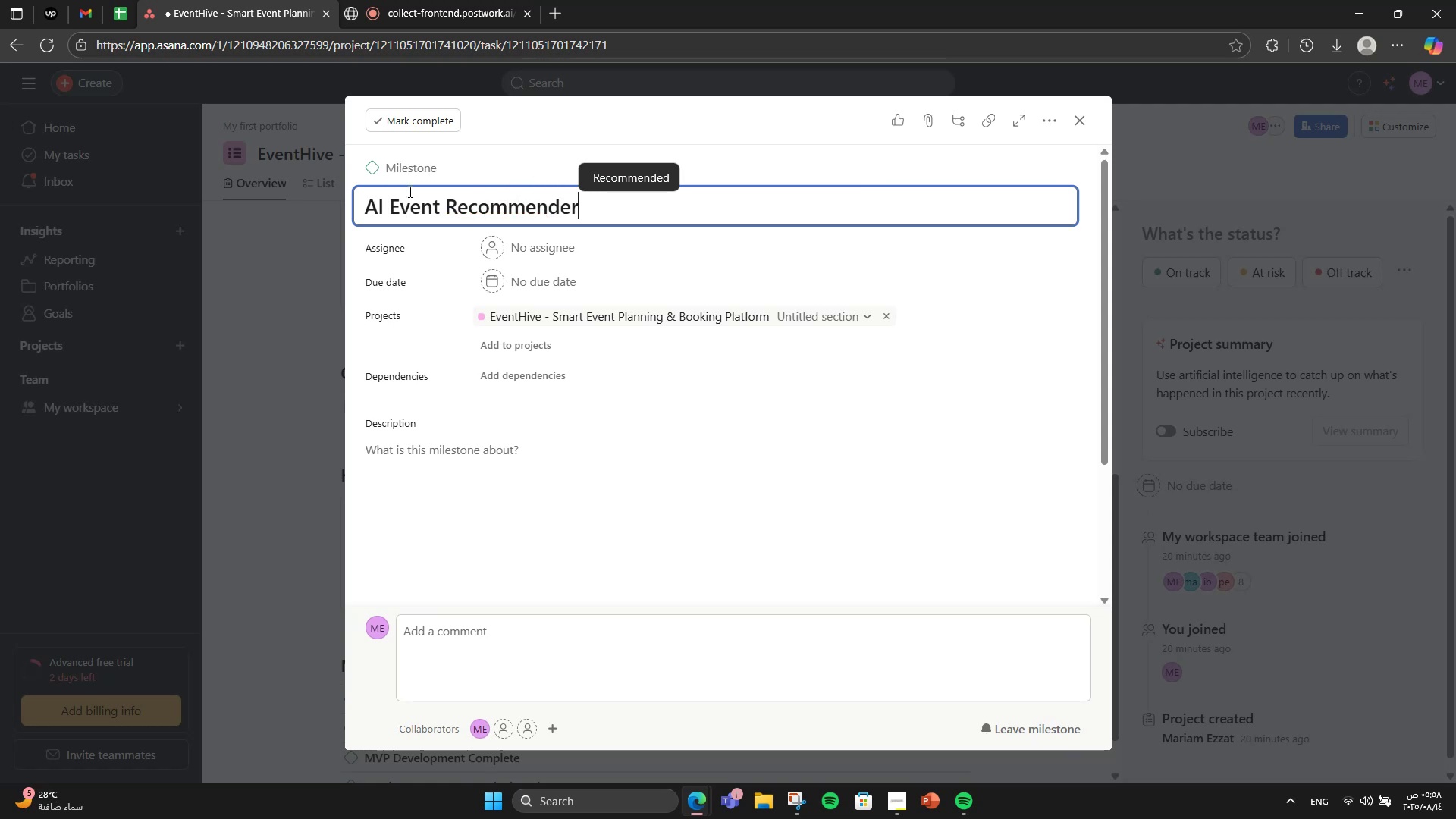 
left_click([1455, 291])
 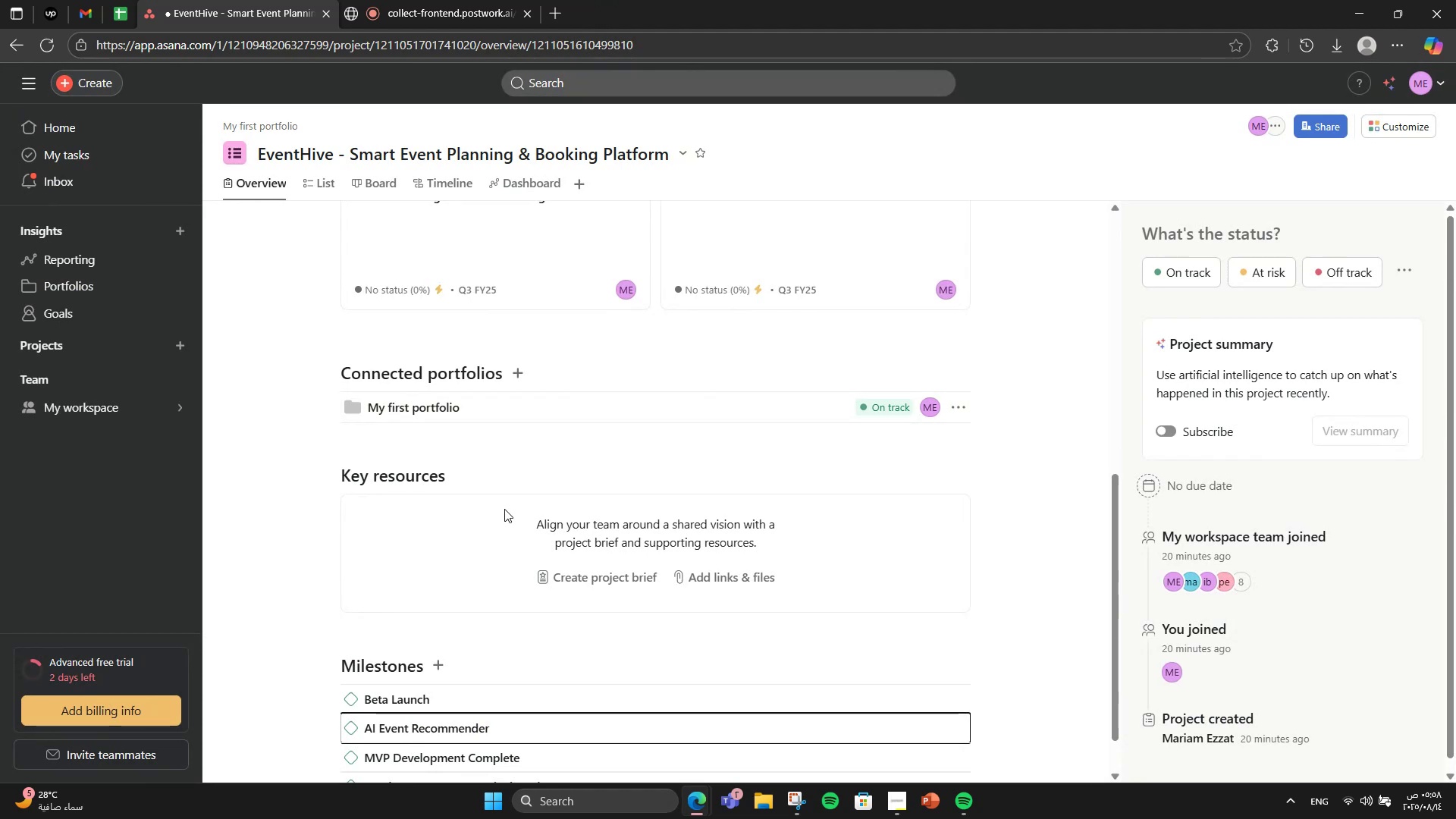 
scroll: coordinate [498, 574], scroll_direction: down, amount: 1.0
 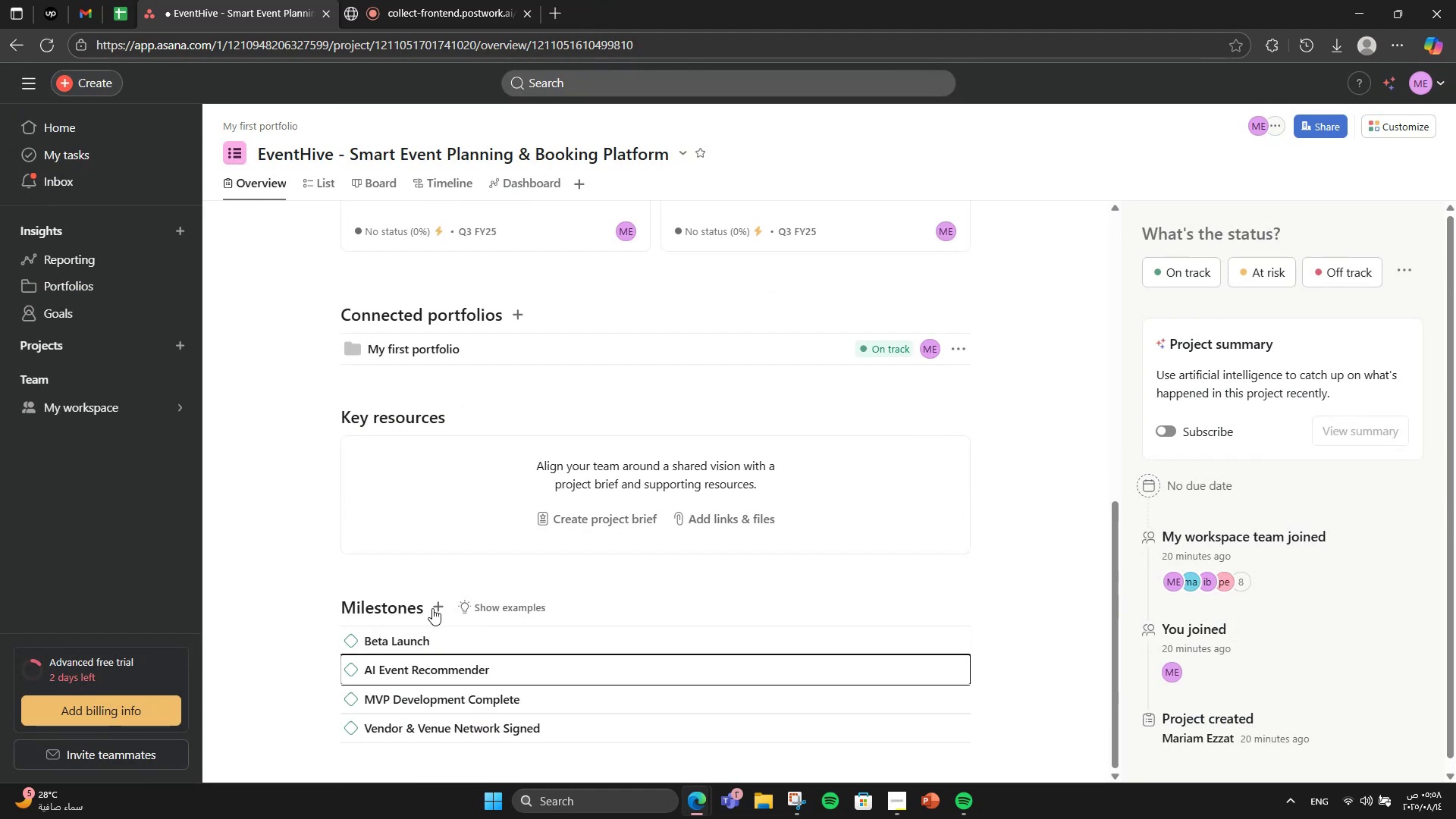 
left_click([437, 601])
 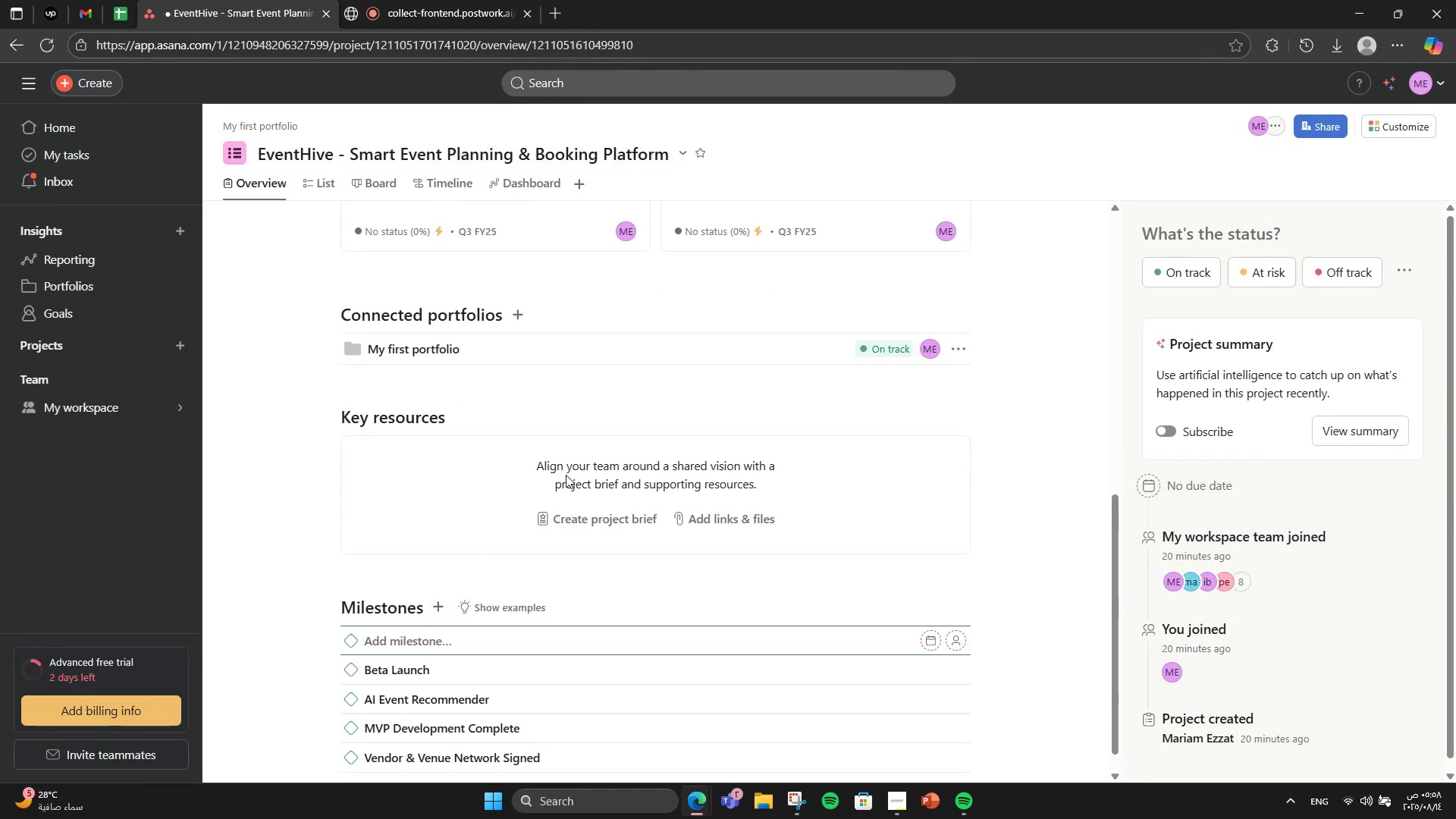 
type(Marketing Campaign Live)
 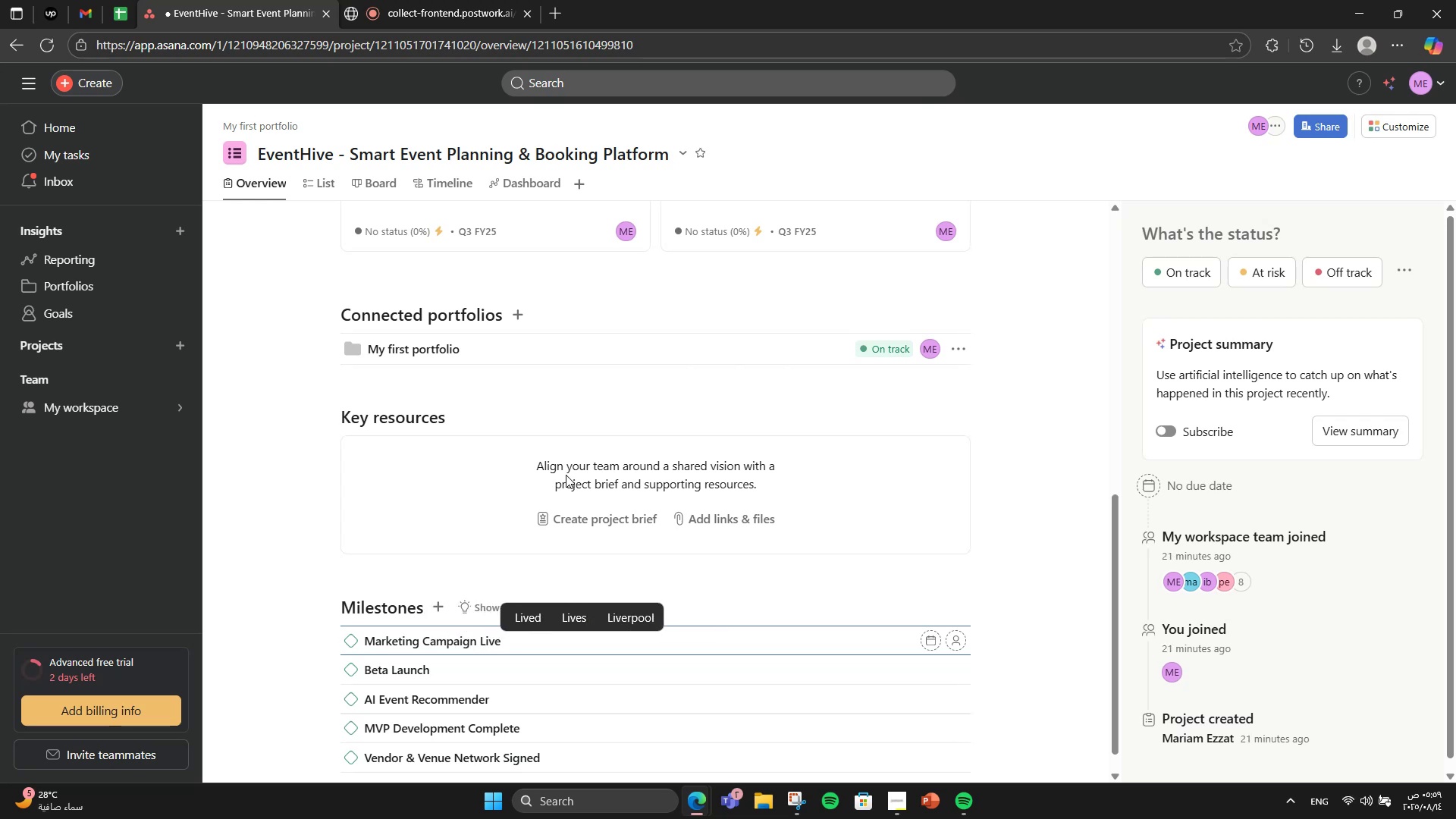 
key(Enter)
 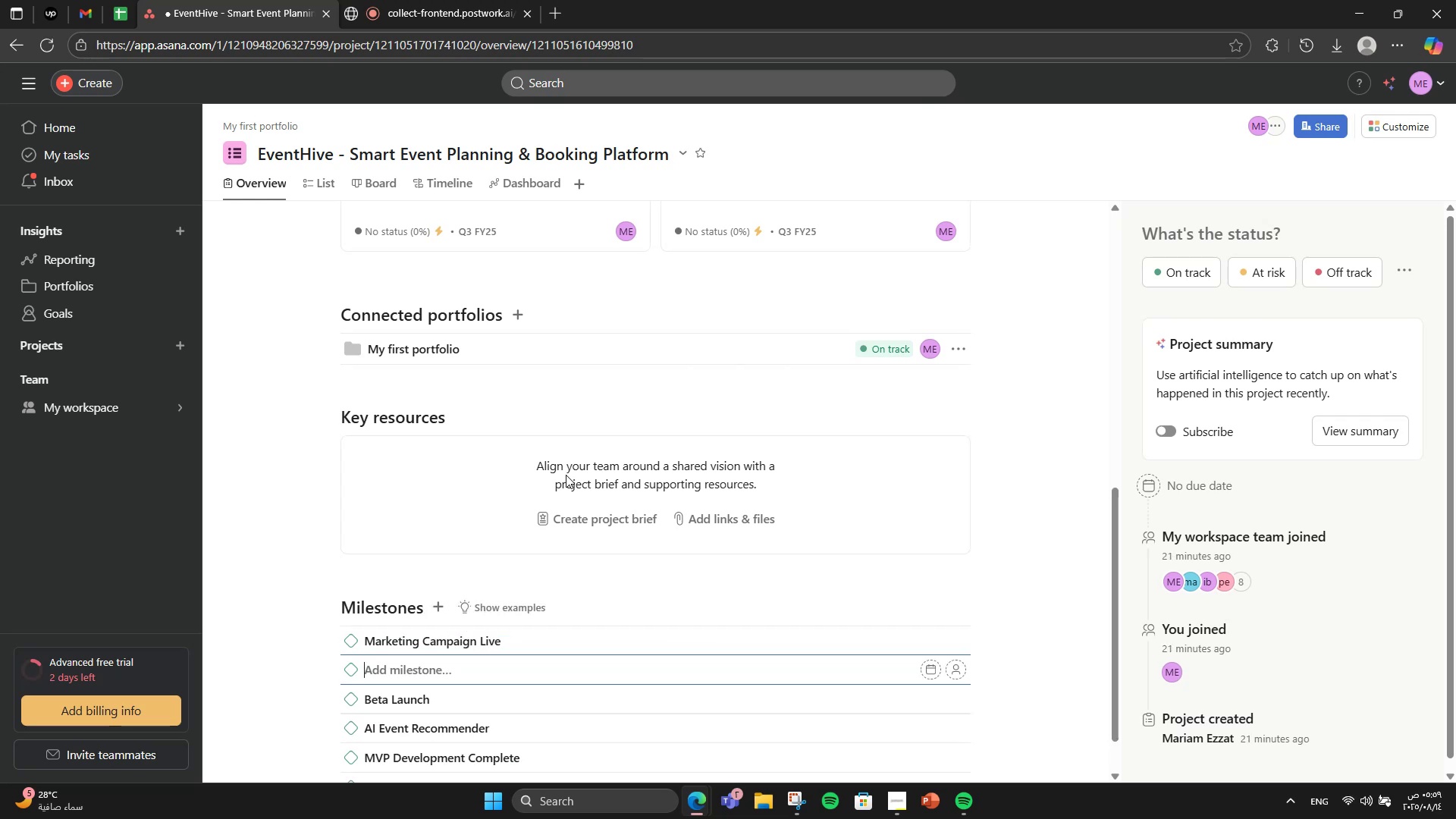 
type(Official Public Launh)
key(Backspace)
type(ch )
 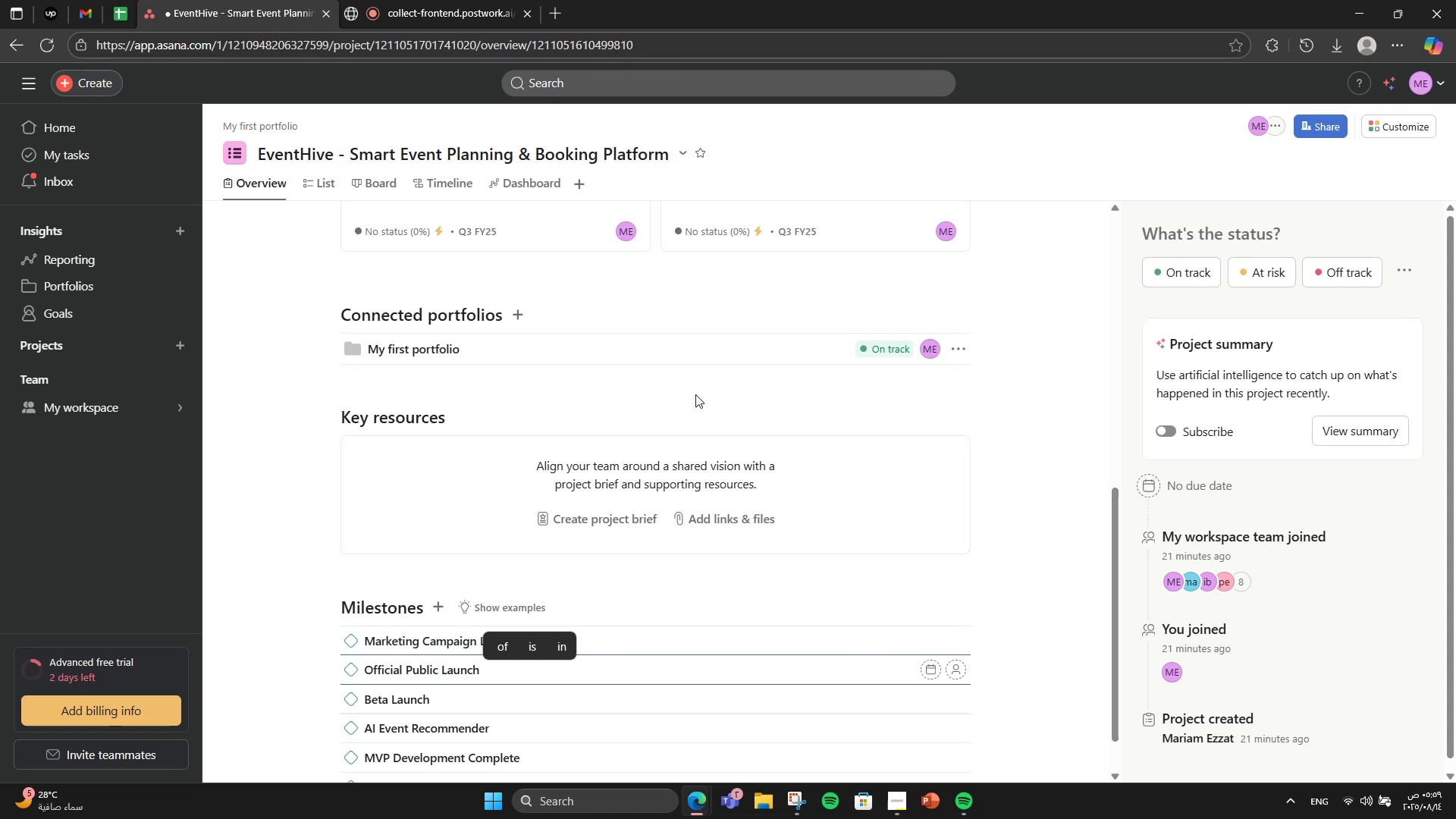 
wait(17.33)
 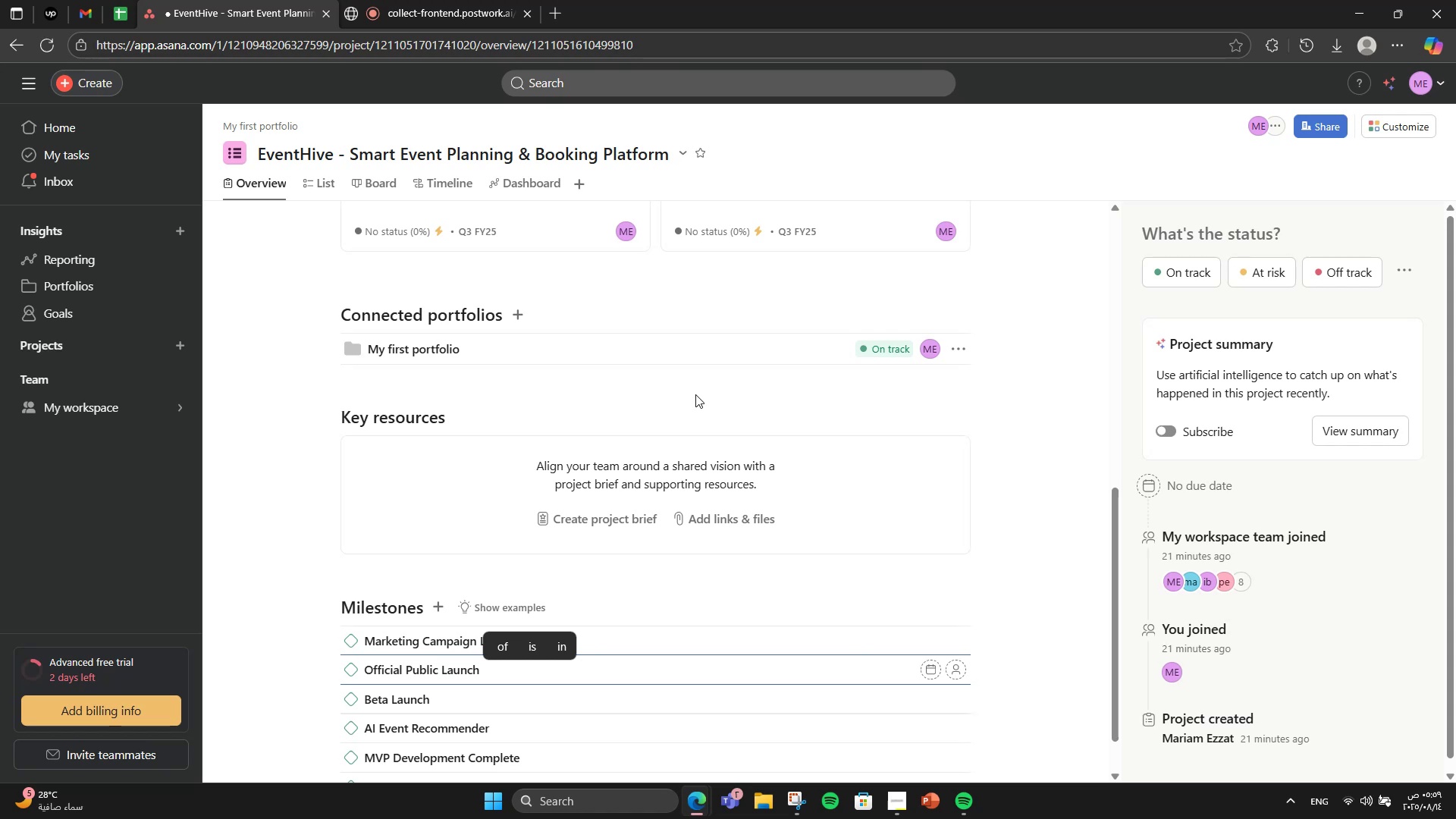 
left_click([656, 633])
 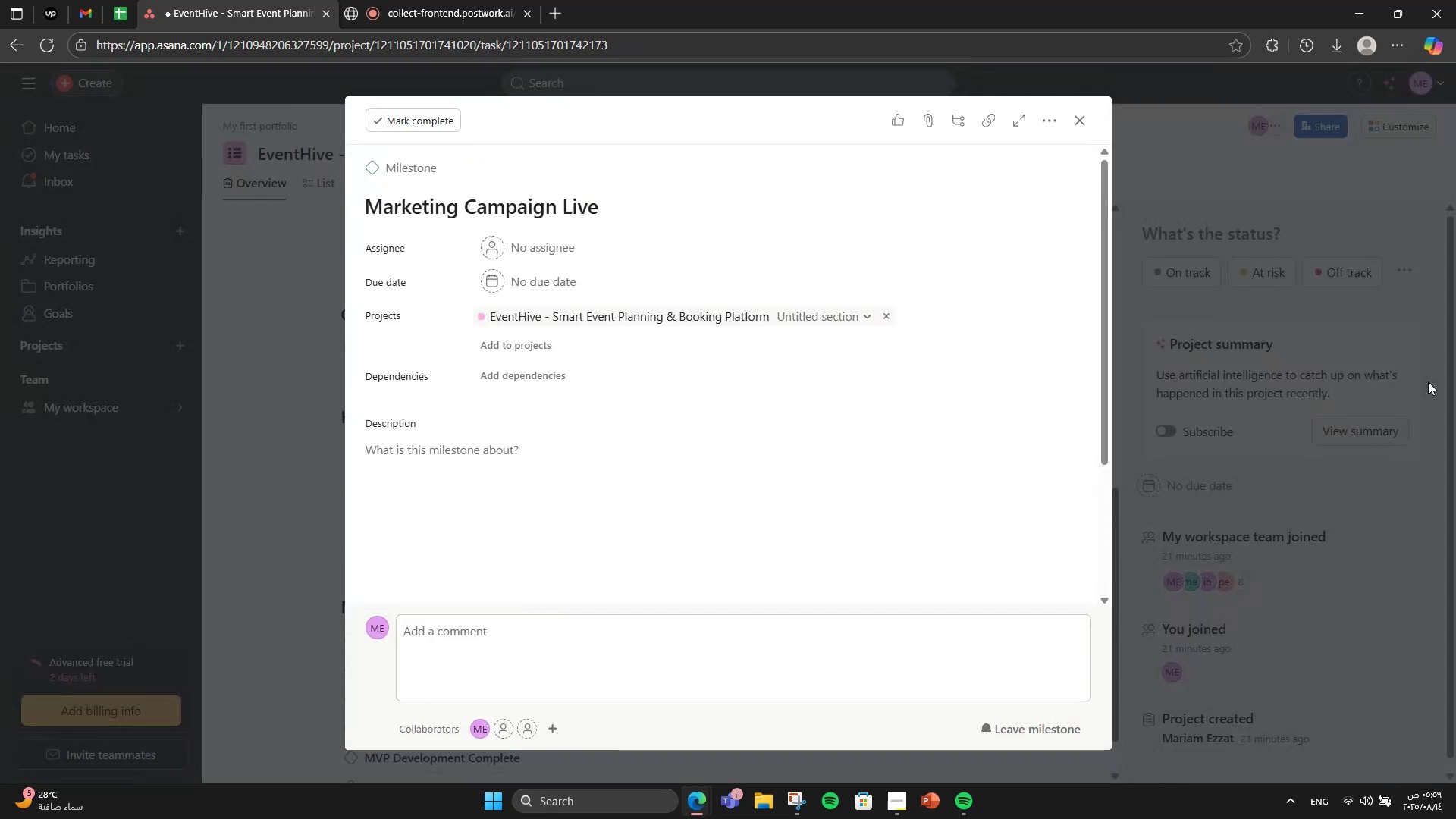 
left_click([1451, 354])
 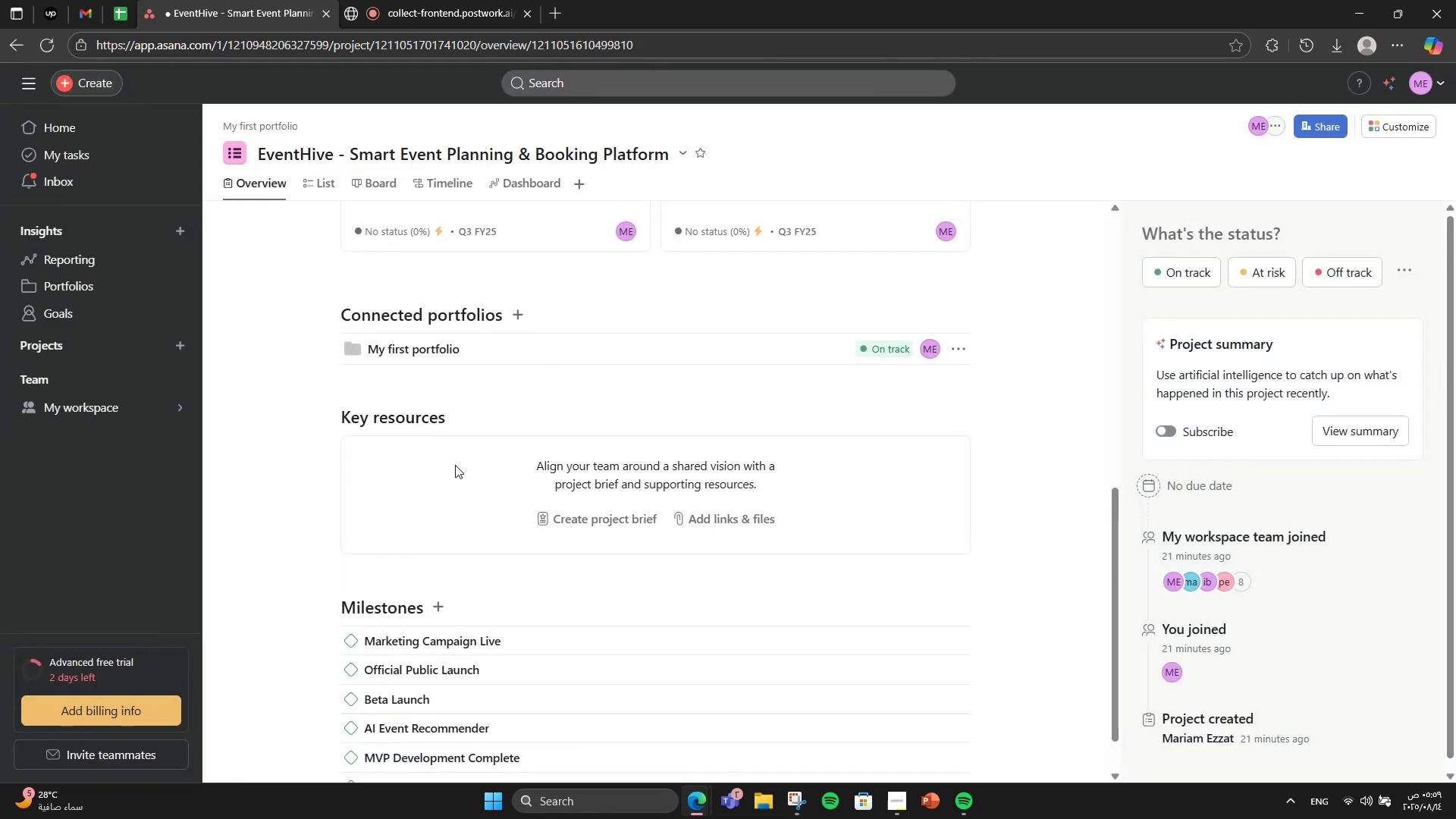 
hold_key(key=VolumeDown, duration=0.51)
 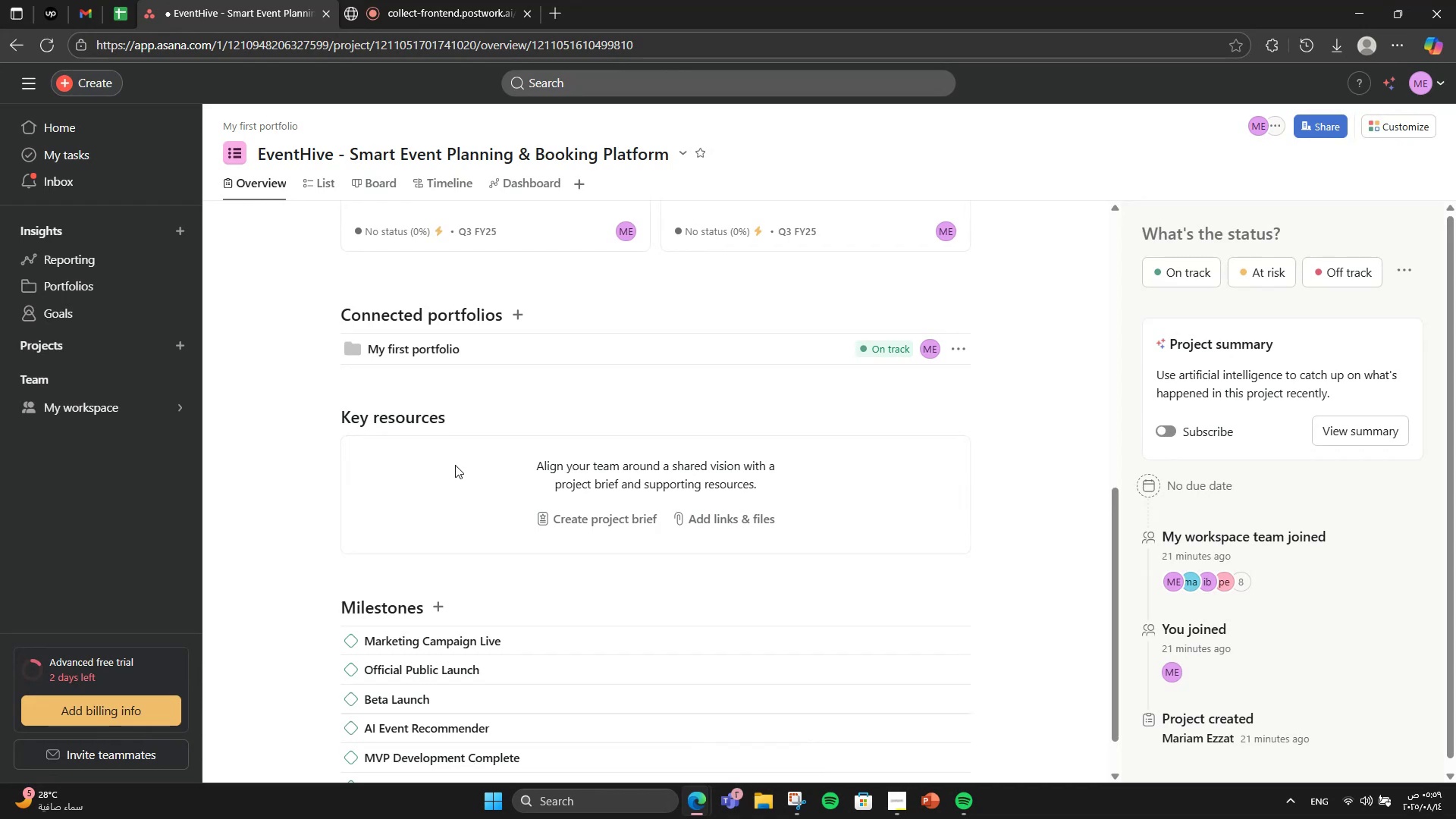 
scroll: coordinate [528, 526], scroll_direction: down, amount: 4.0
 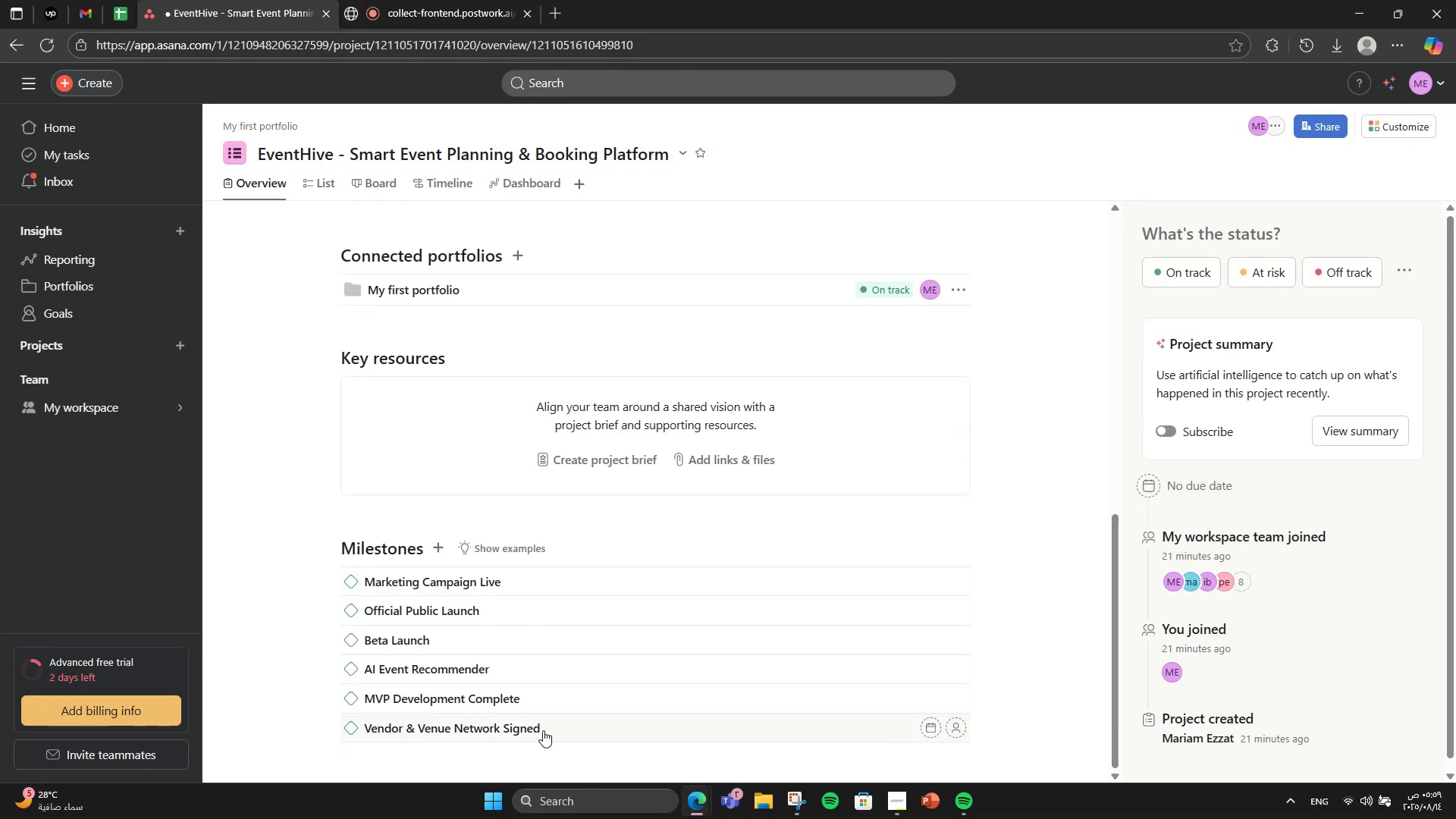 
scroll: coordinate [595, 685], scroll_direction: up, amount: 2.0
 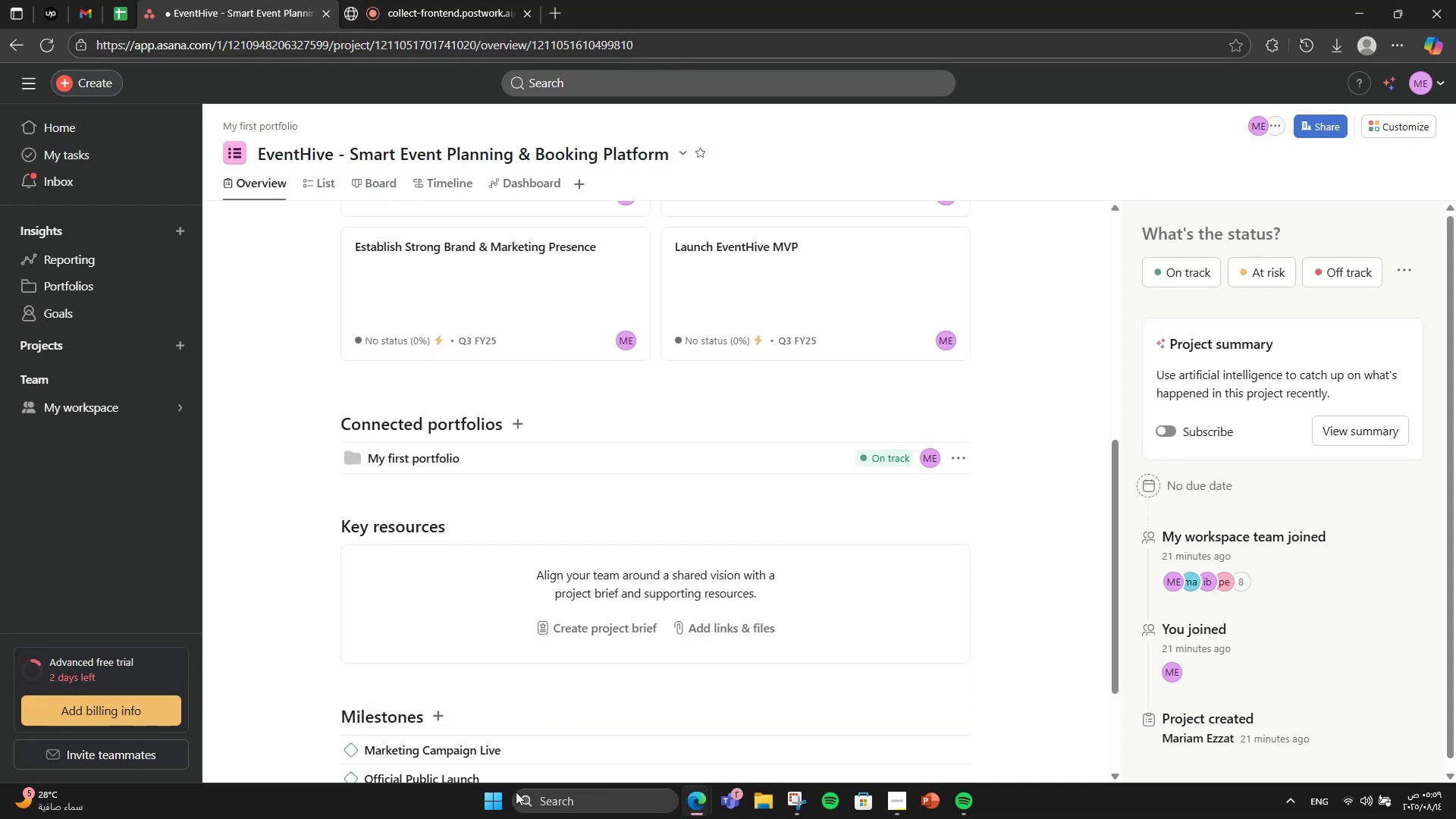 
scroll: coordinate [444, 571], scroll_direction: down, amount: 7.0
 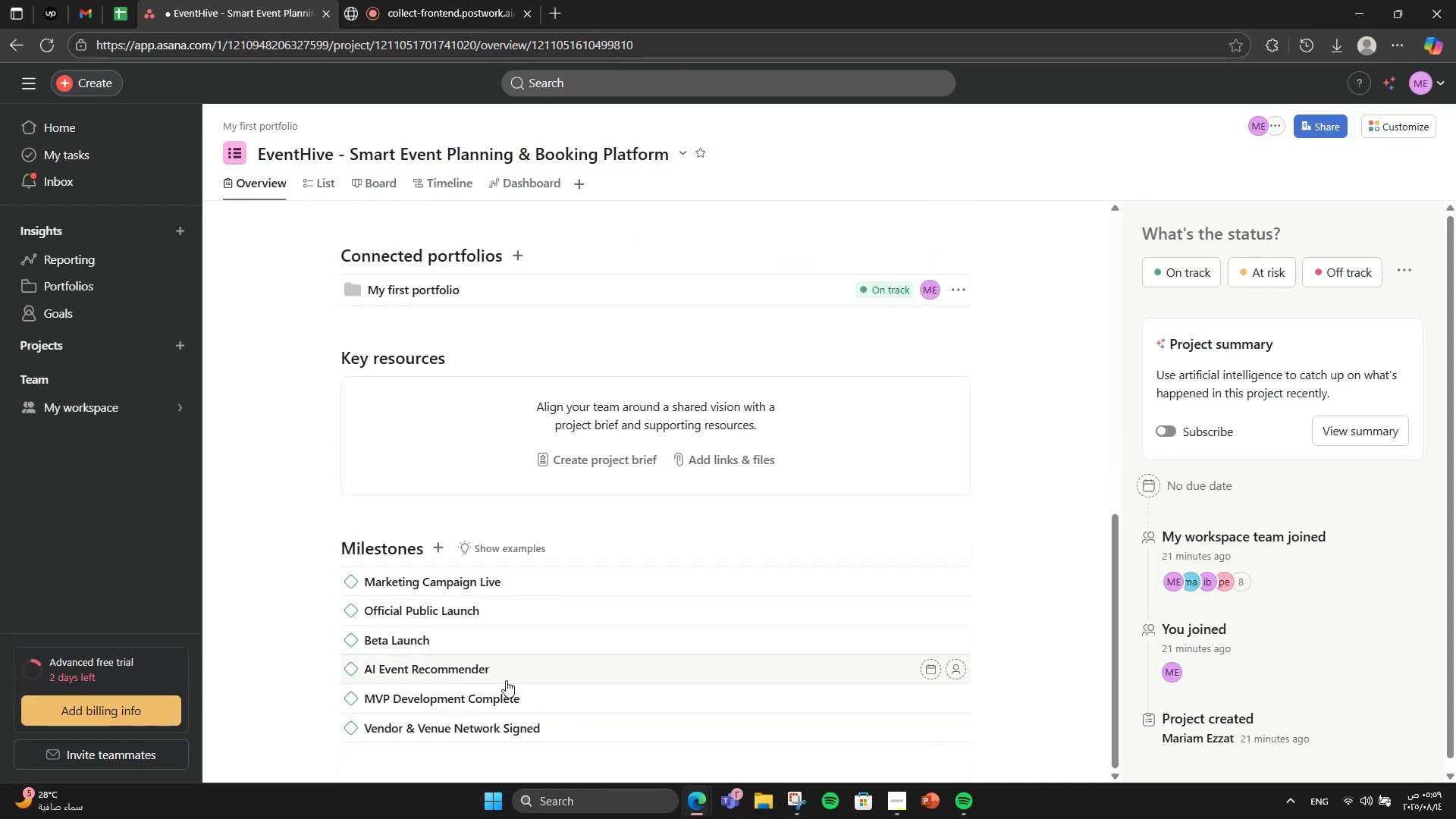 
left_click([585, 707])
 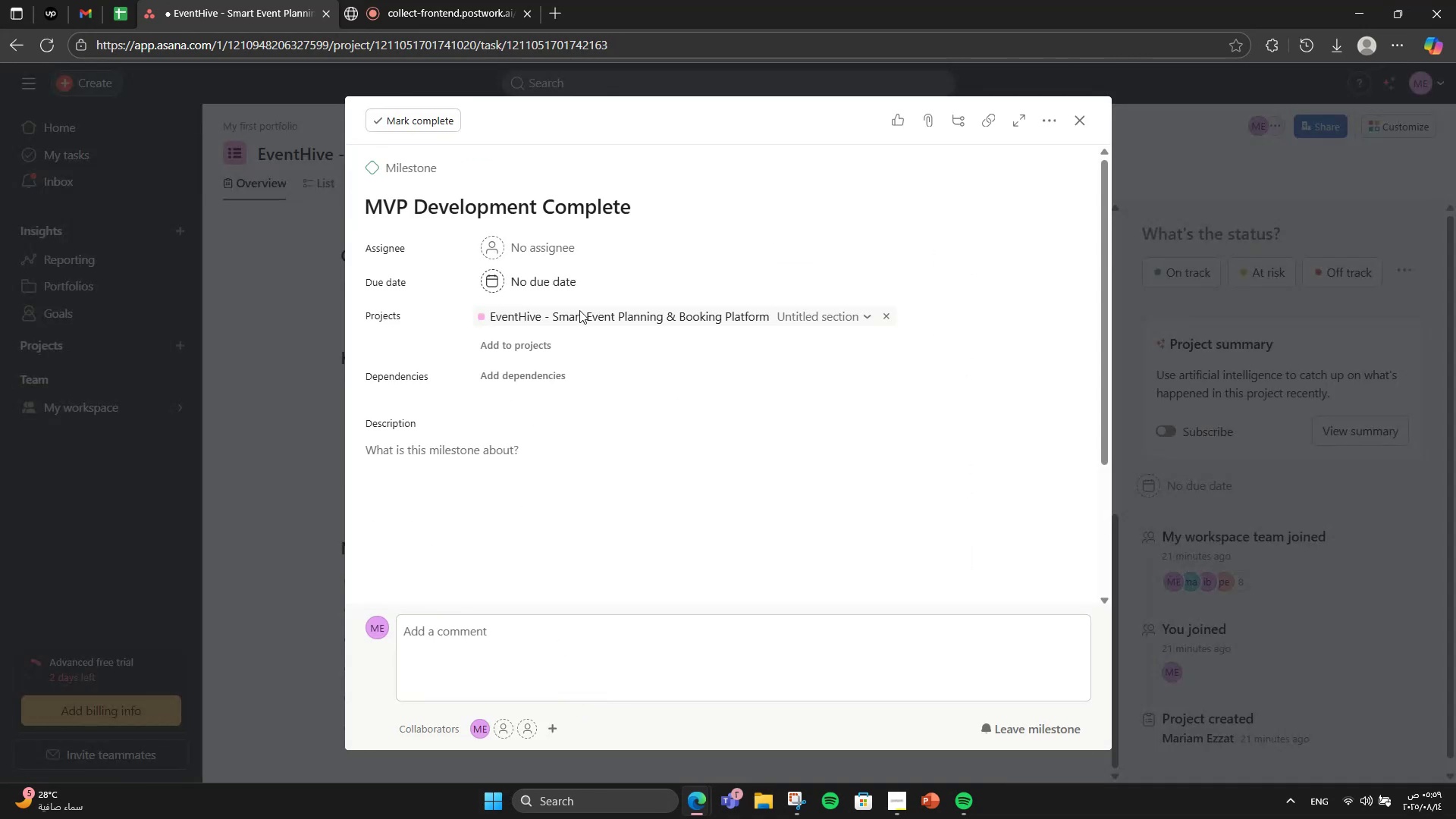 
left_click([632, 448])
 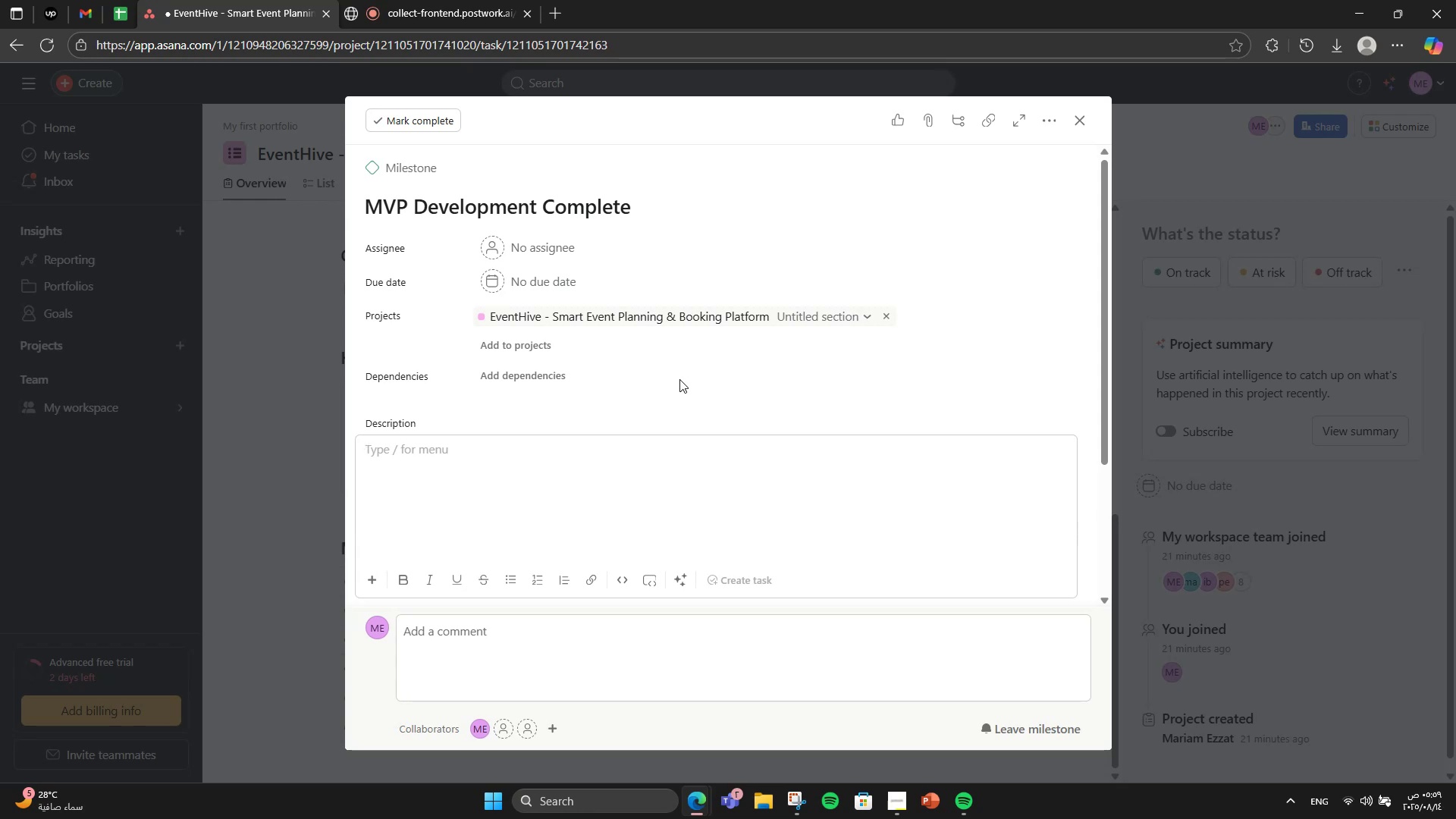 
type(All core modules (vendp)
key(Backspace)
type(i)
key(Backspace)
type(or management )
key(Backspace)
type(, booking system [F11][F11])
key(Backspace)
type(, pay)
 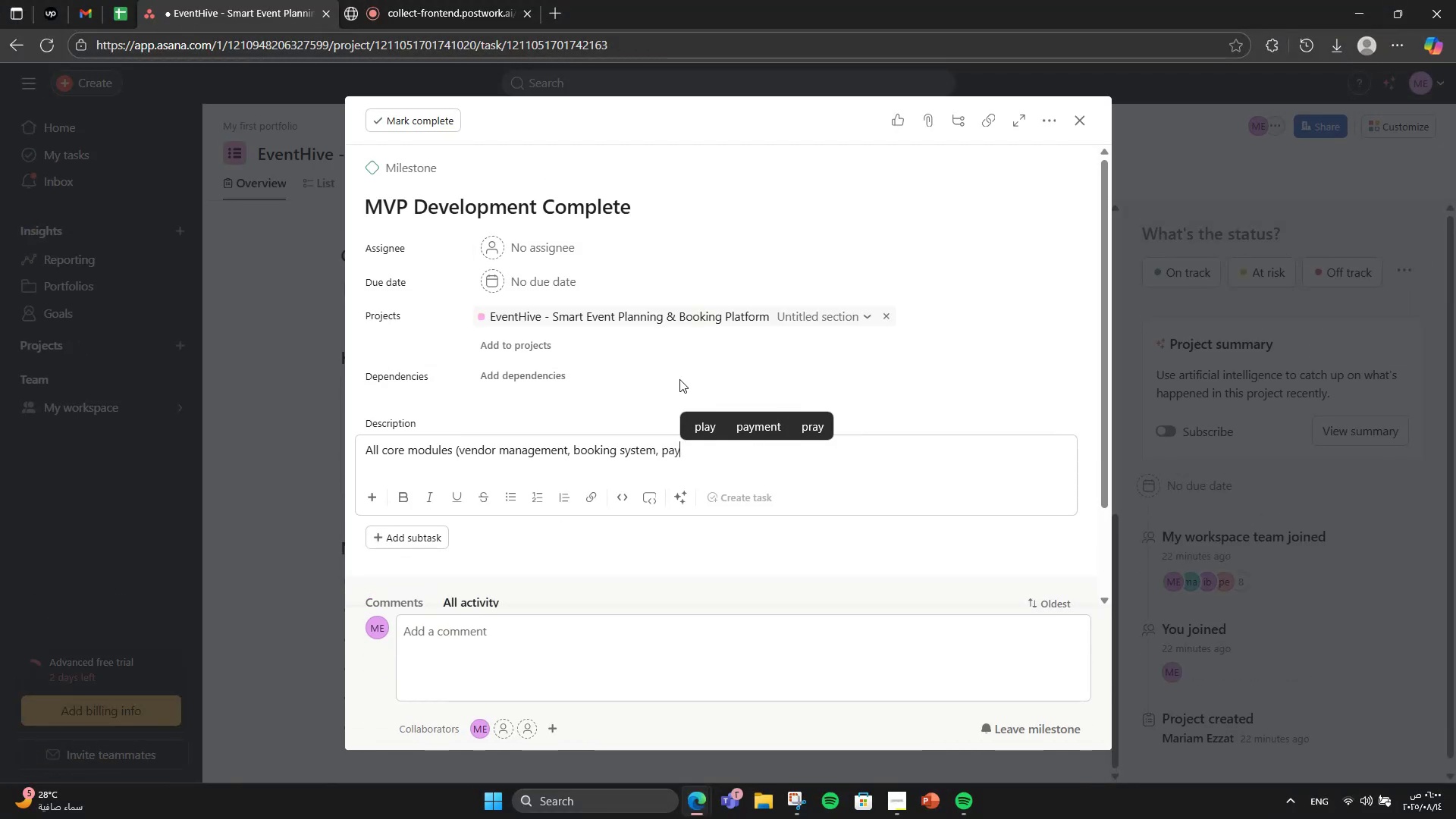 
wait(5.58)
 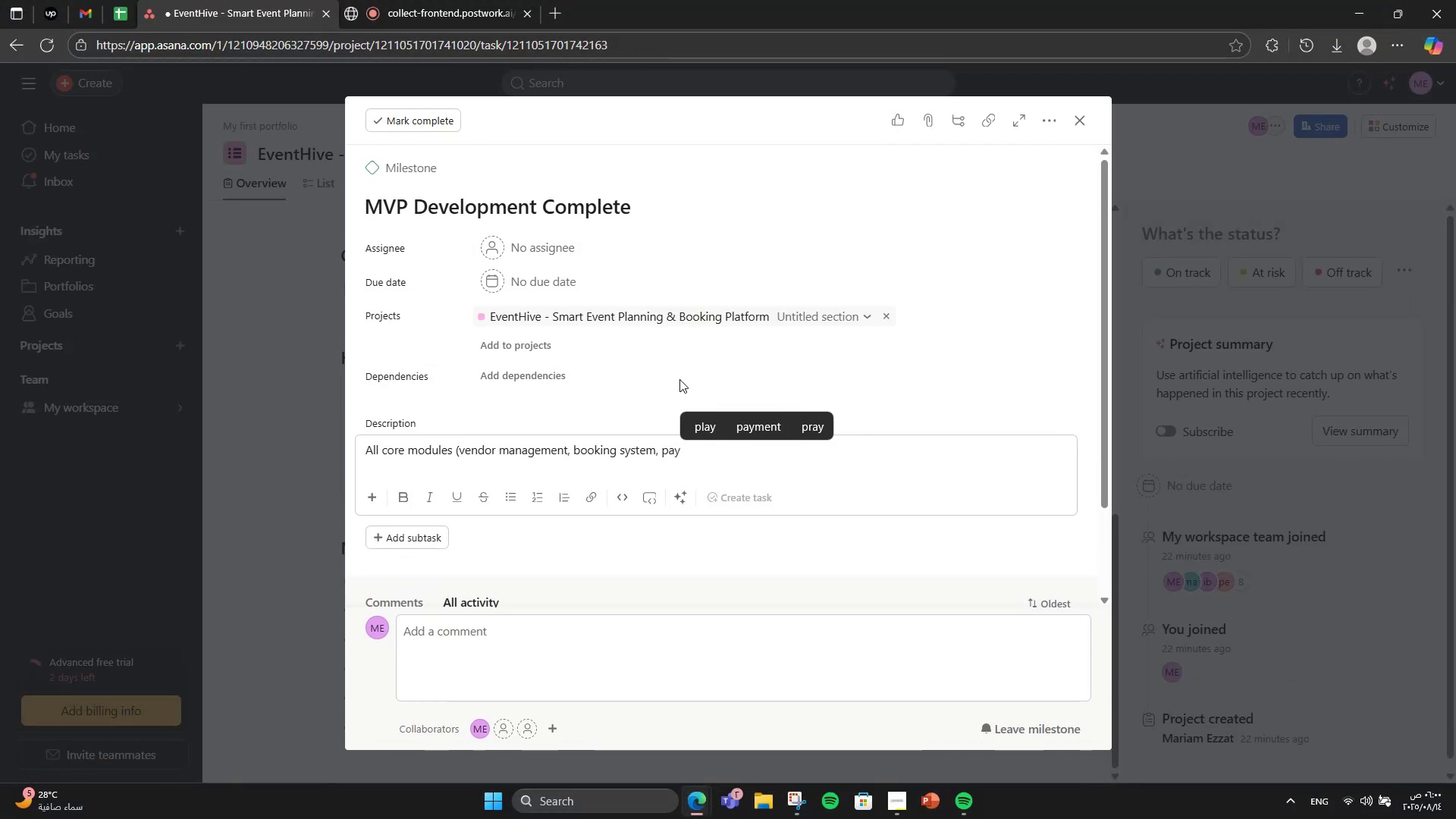 
type(men )
key(Backspace)
type(t gateew)
key(Backspace)
key(Backspace)
type(way )
key(Backspace)
type() are finished N)
key(Backspace)
type(and tested.)
 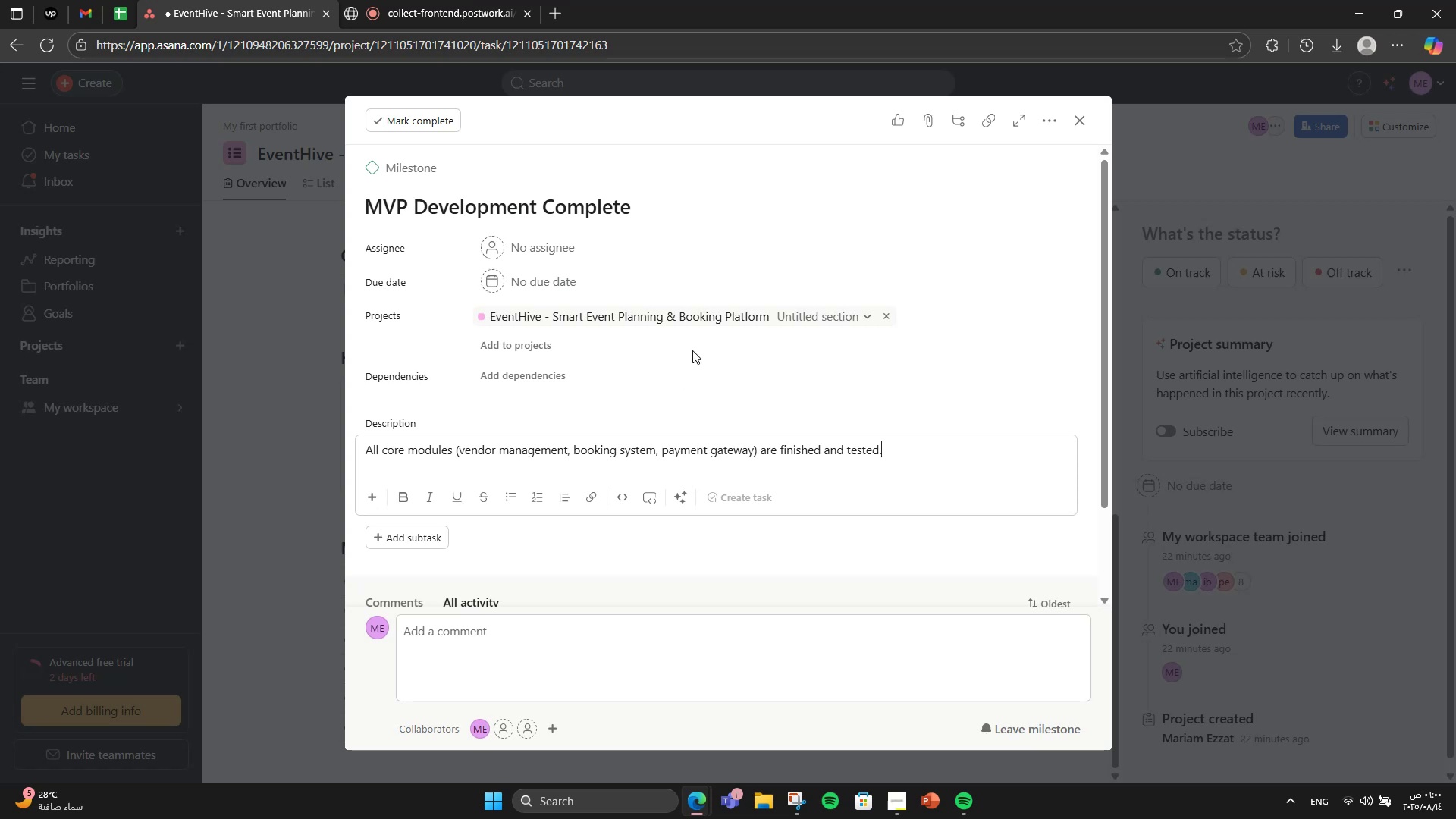 
wait(7.23)
 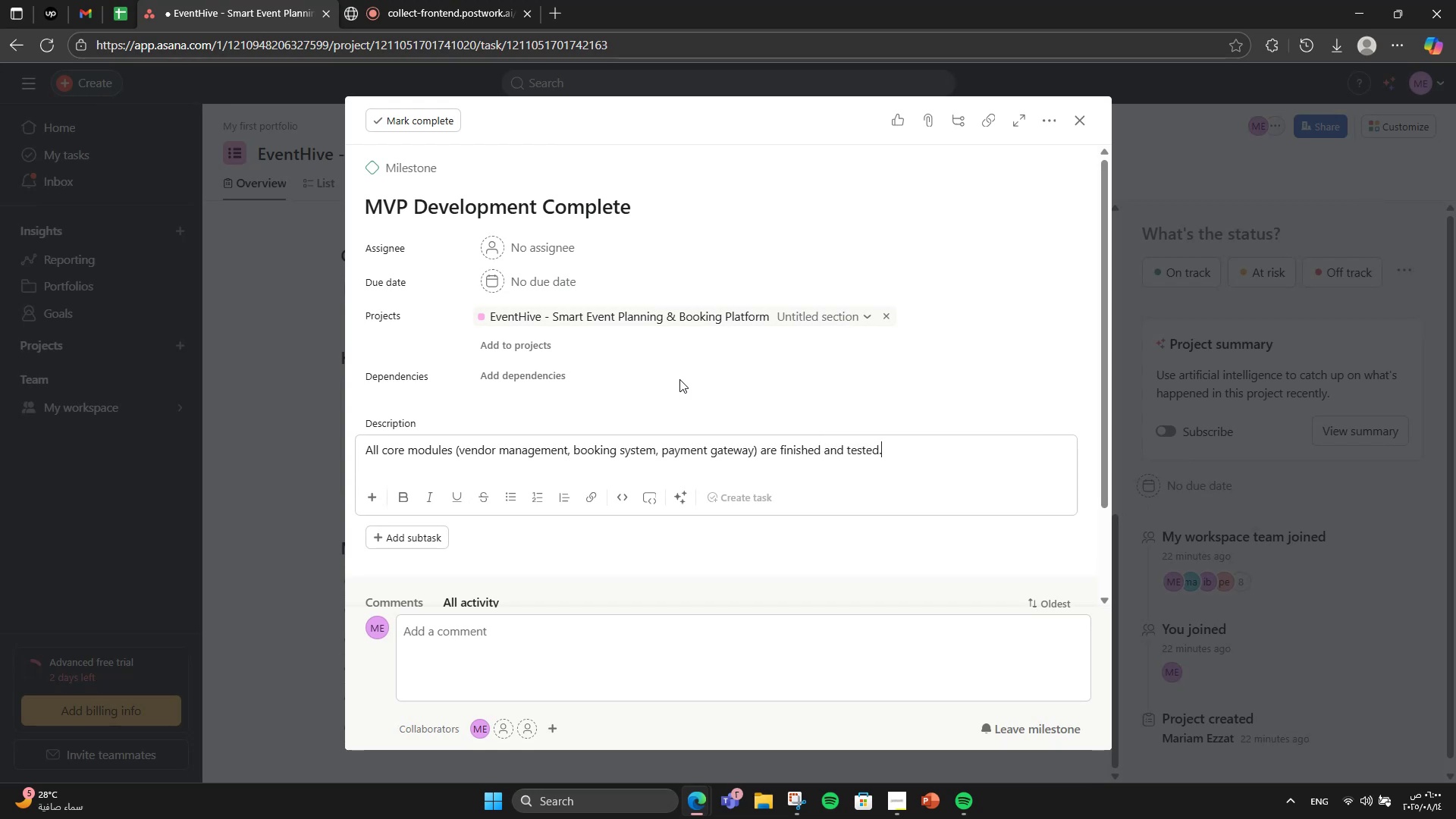 
scroll: coordinate [692, 484], scroll_direction: down, amount: 2.0
 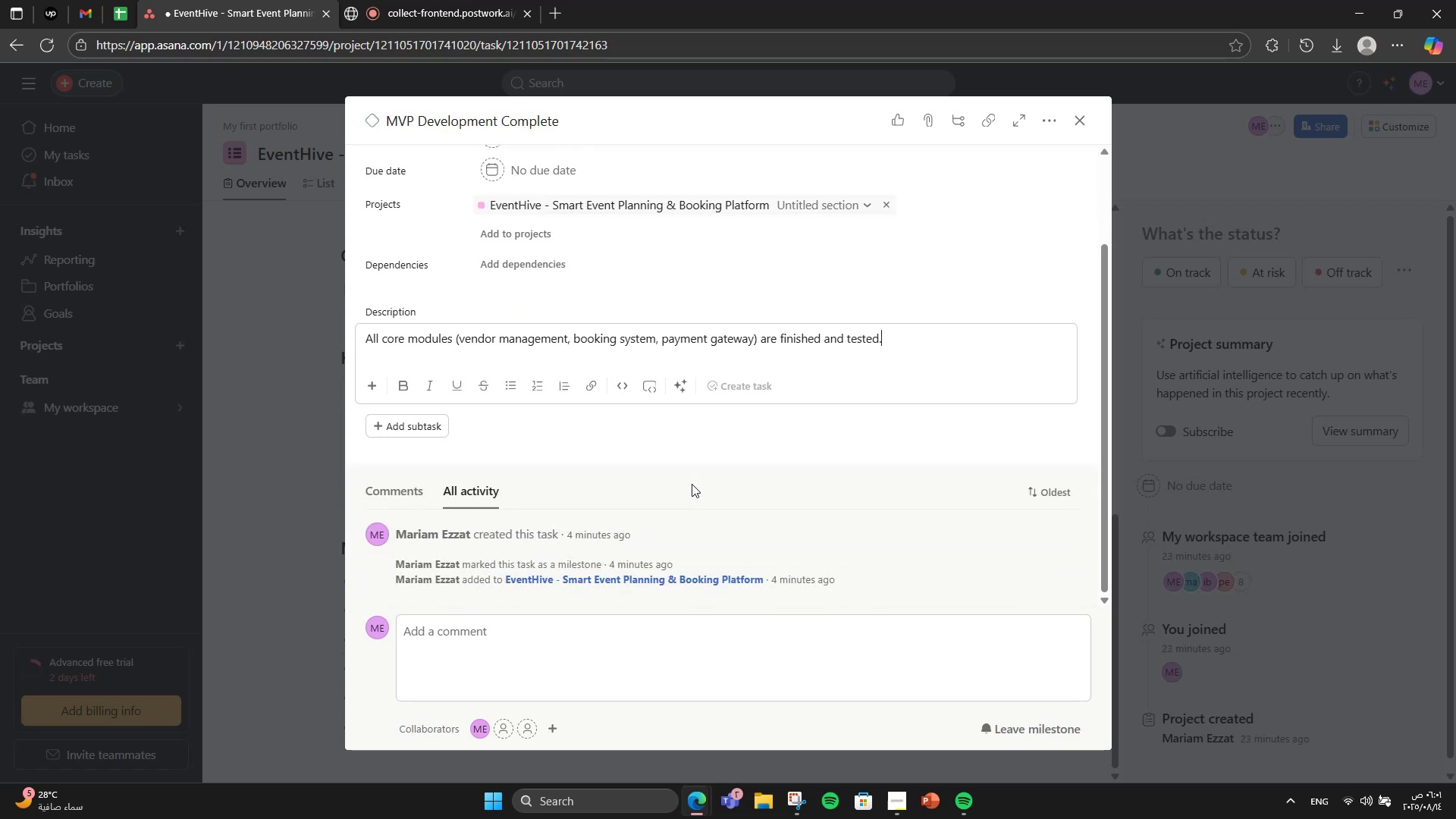 
scroll: coordinate [537, 387], scroll_direction: up, amount: 2.0
 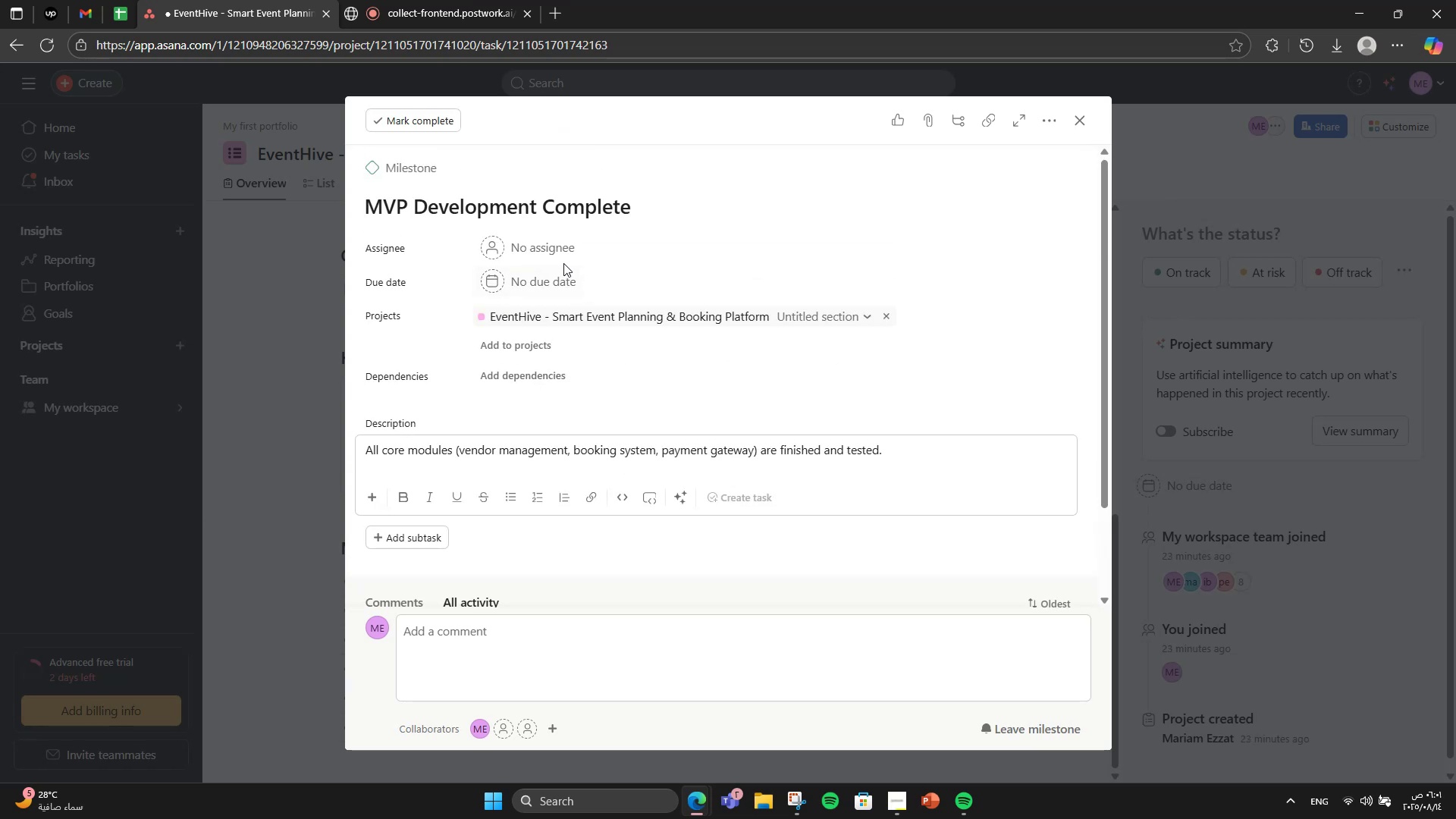 
left_click([553, 268])
 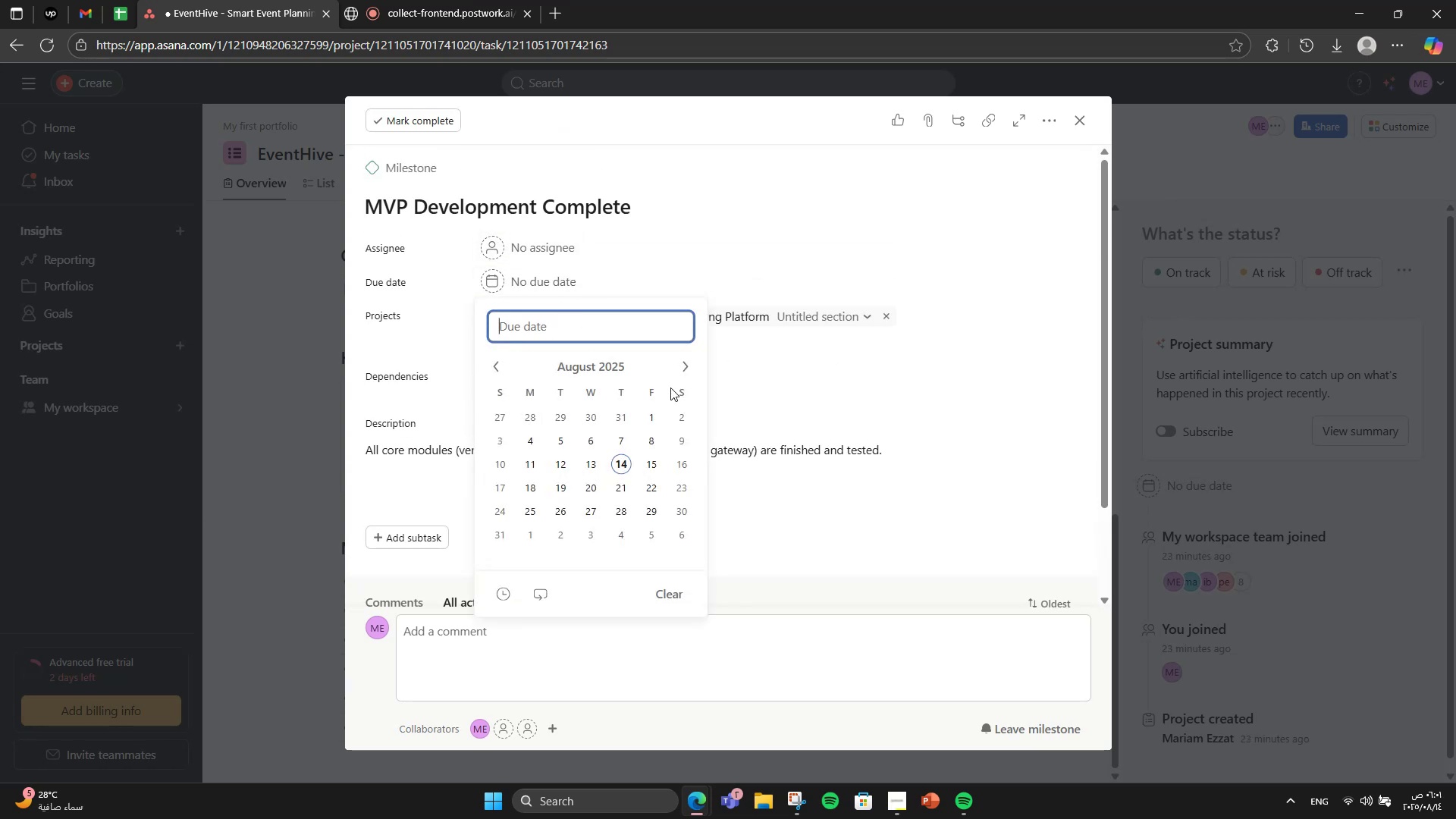 
left_click([688, 372])
 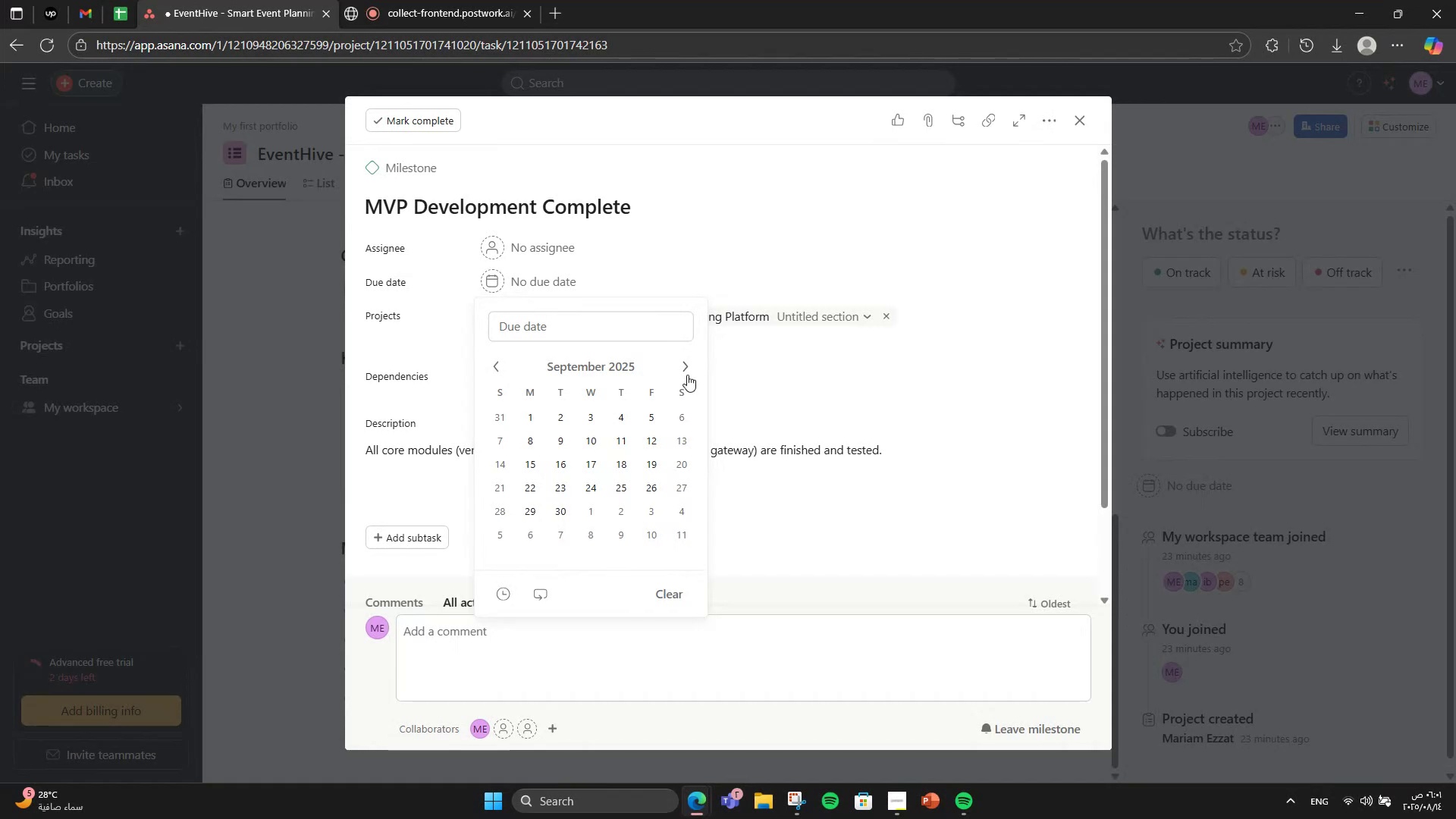 
left_click([688, 371])
 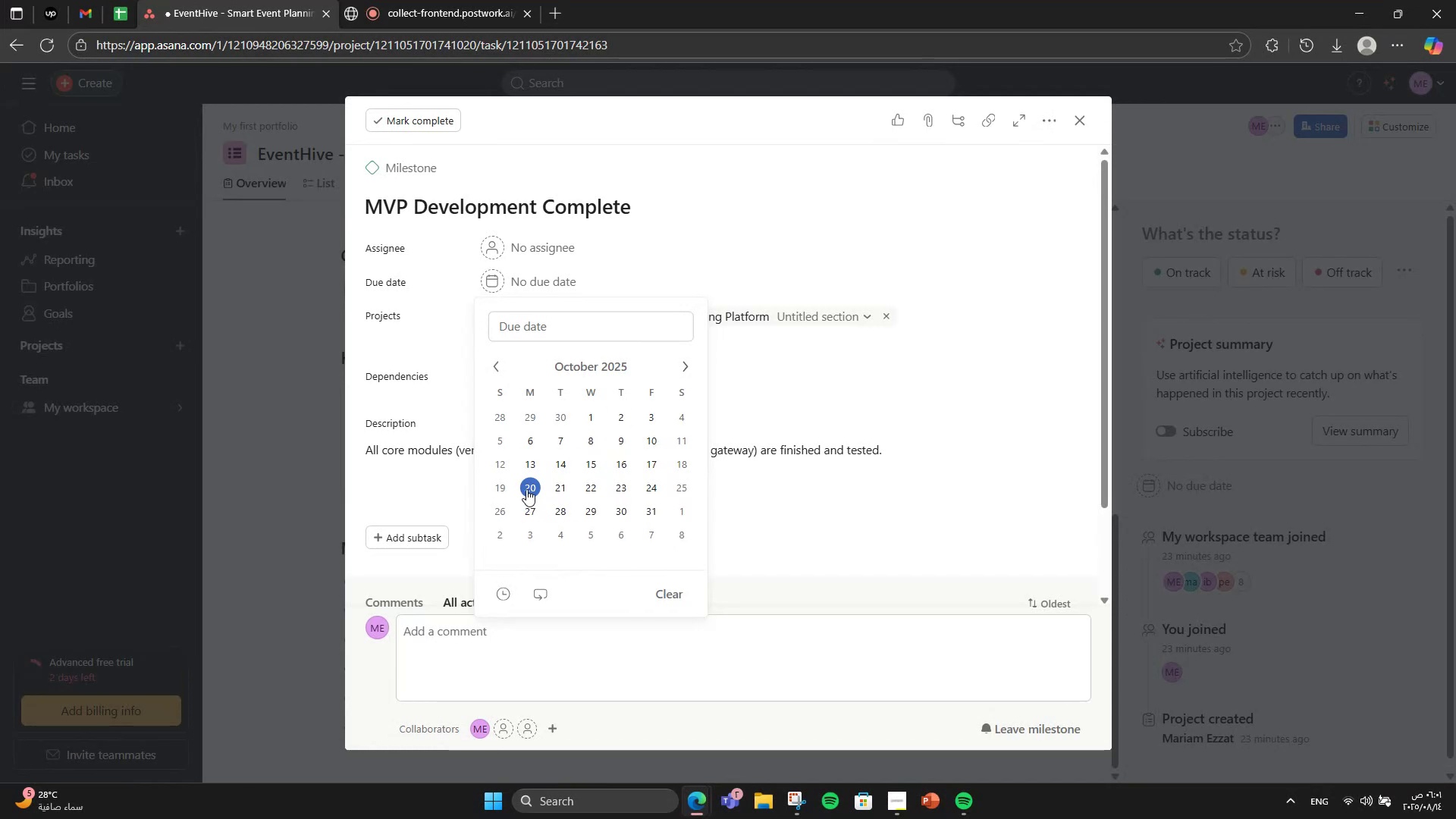 
left_click([689, 369])
 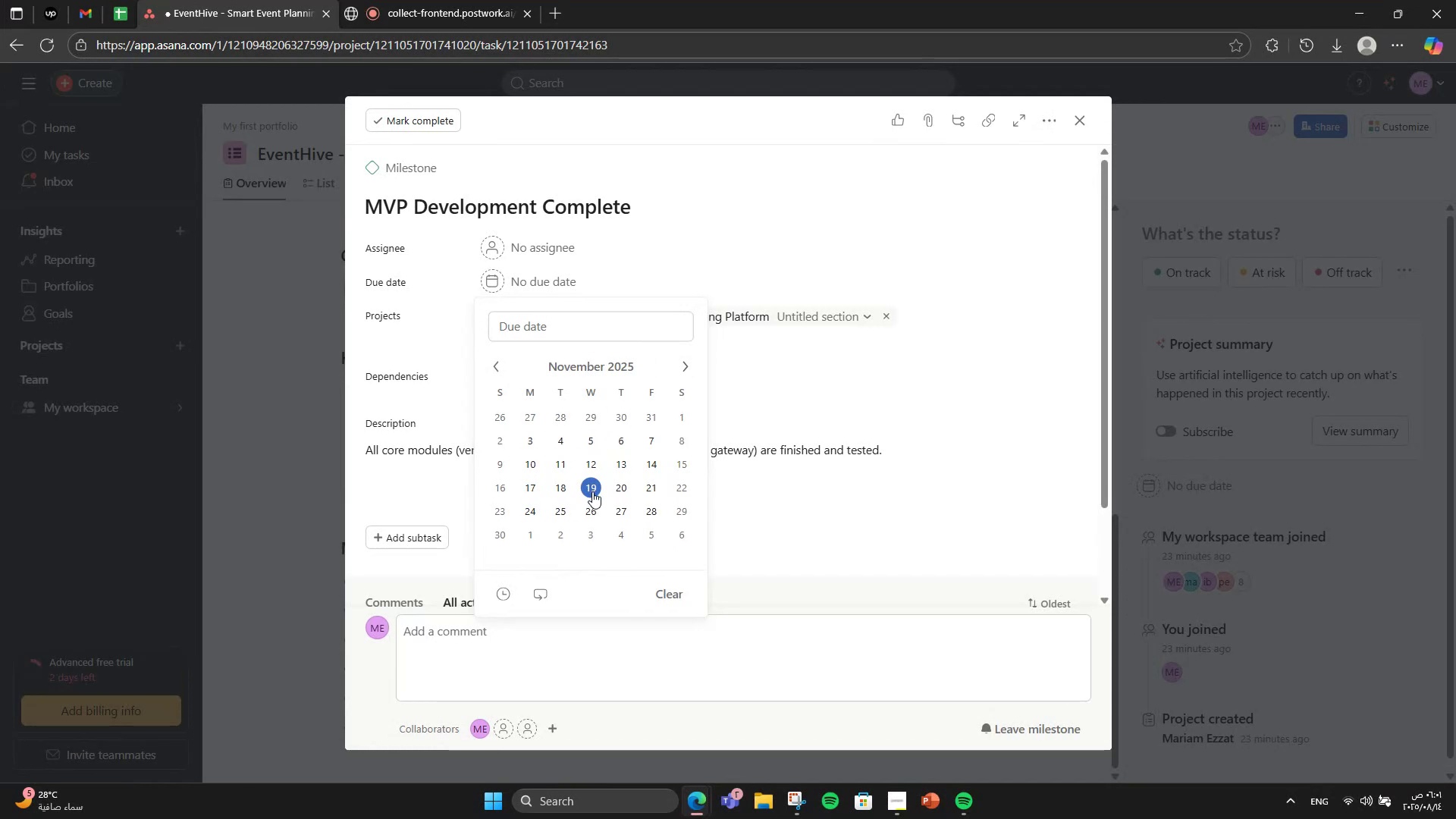 
left_click([628, 492])
 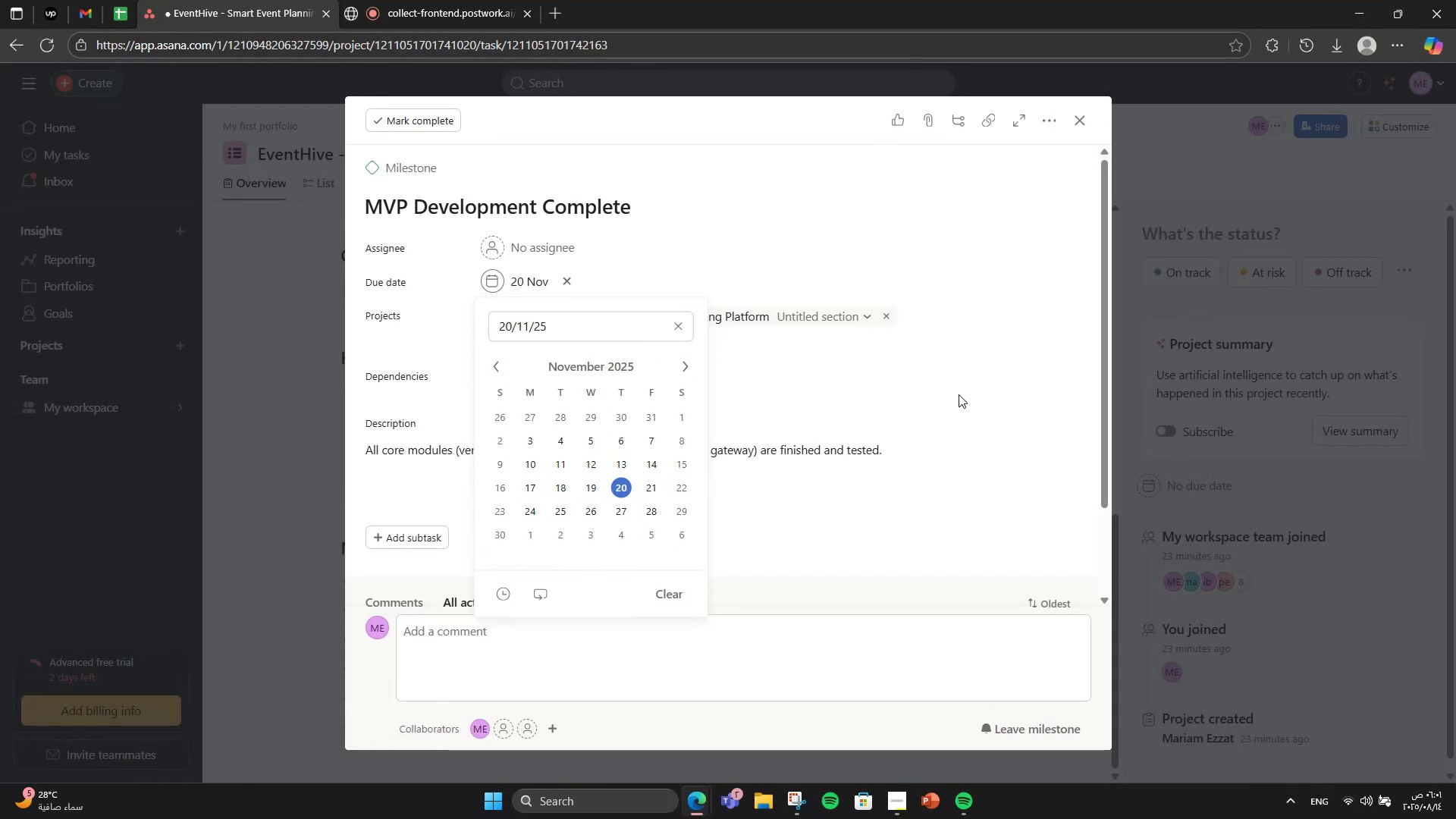 
left_click([971, 381])
 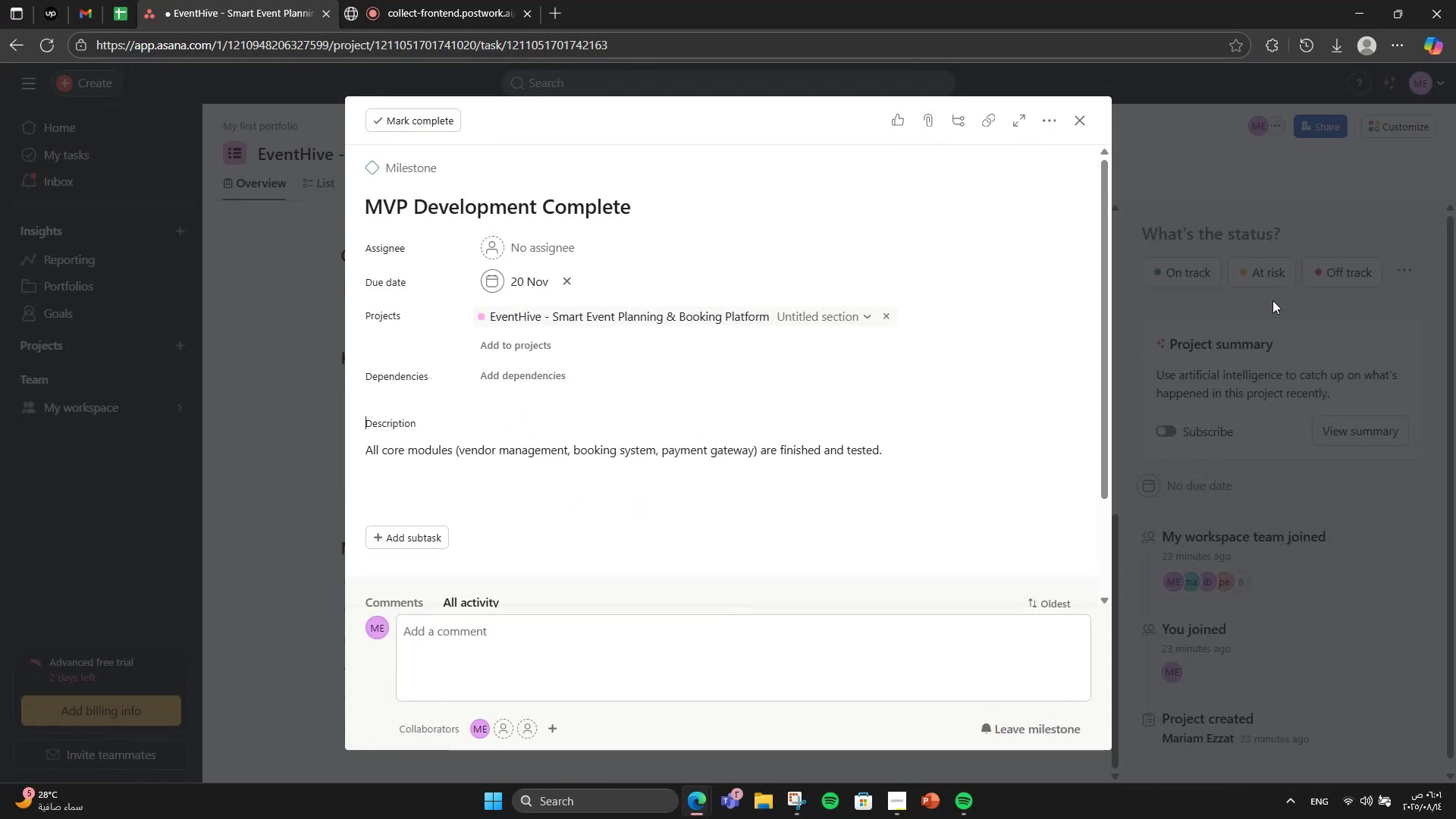 
left_click([1272, 300])
 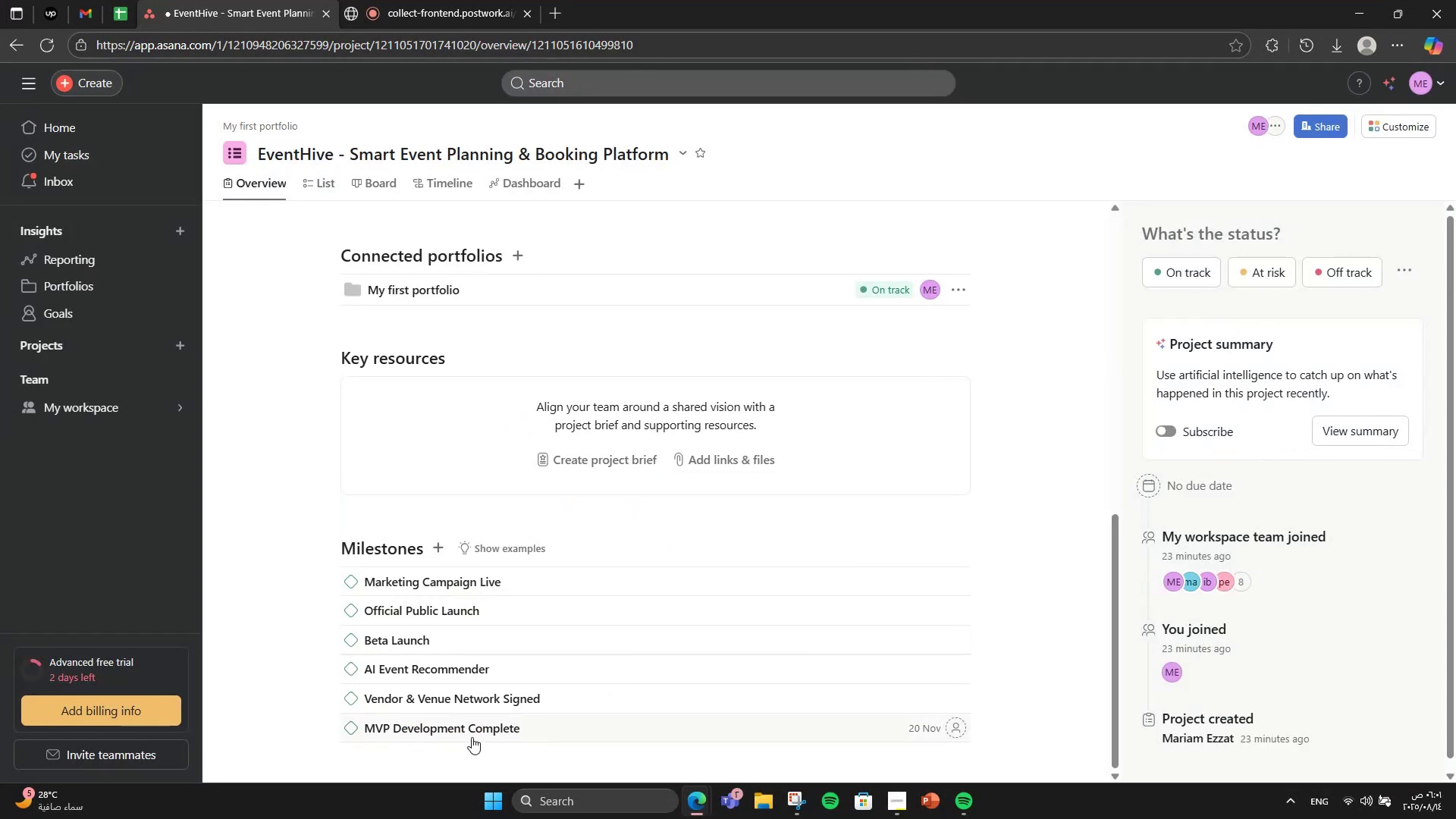 
scroll: coordinate [402, 659], scroll_direction: down, amount: 3.0
 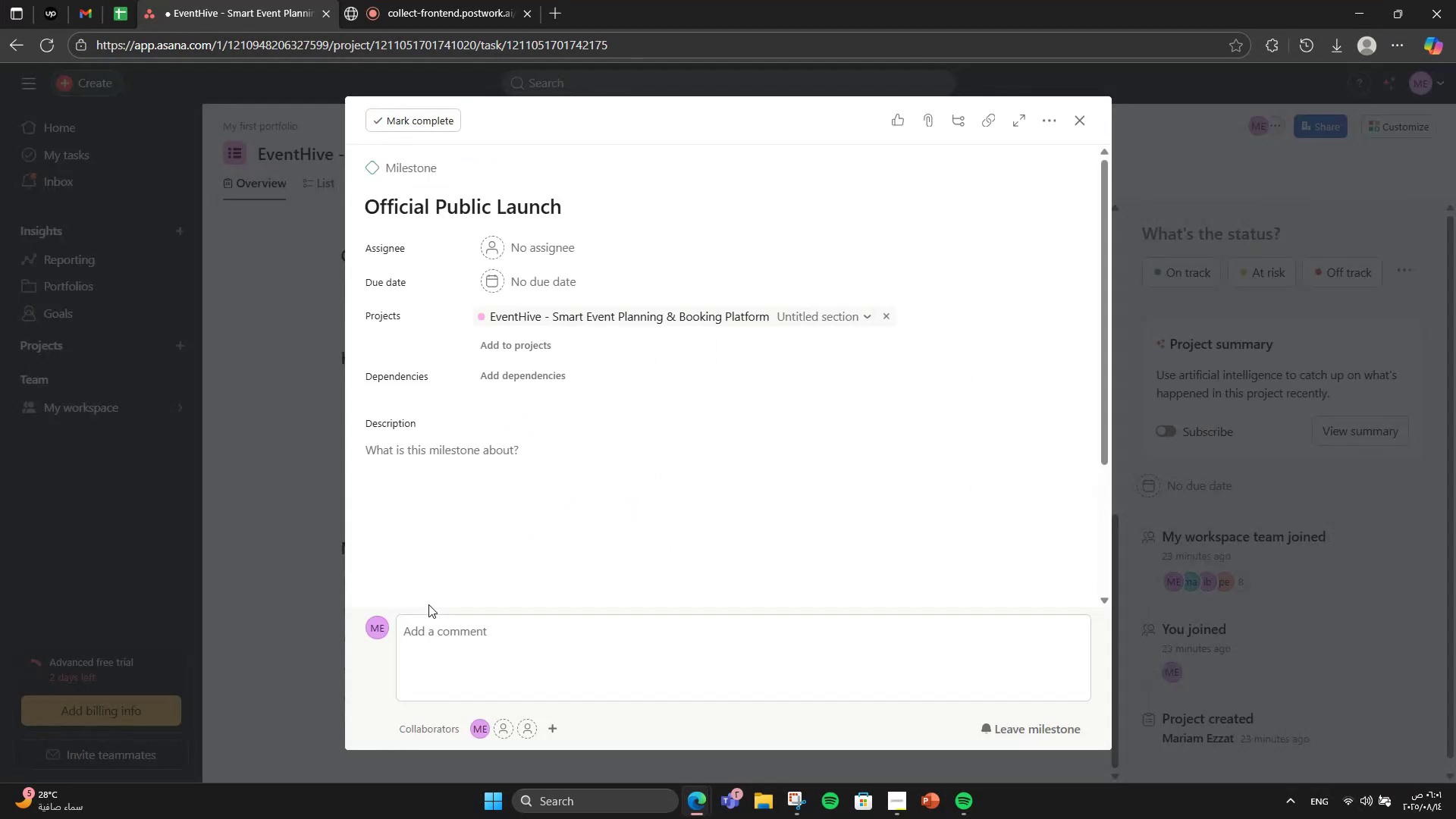 
left_click([1175, 307])
 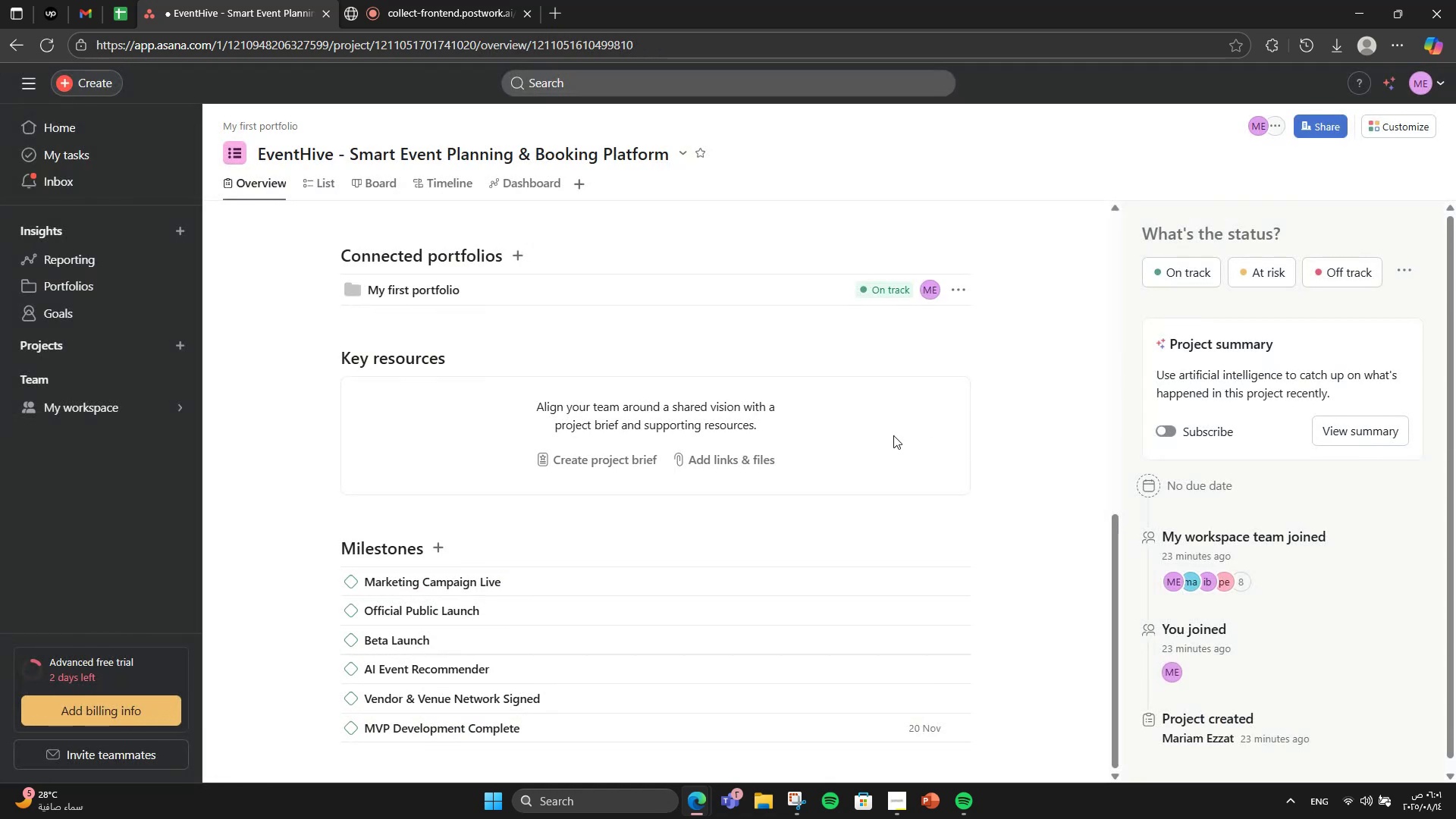 
left_click([577, 689])
 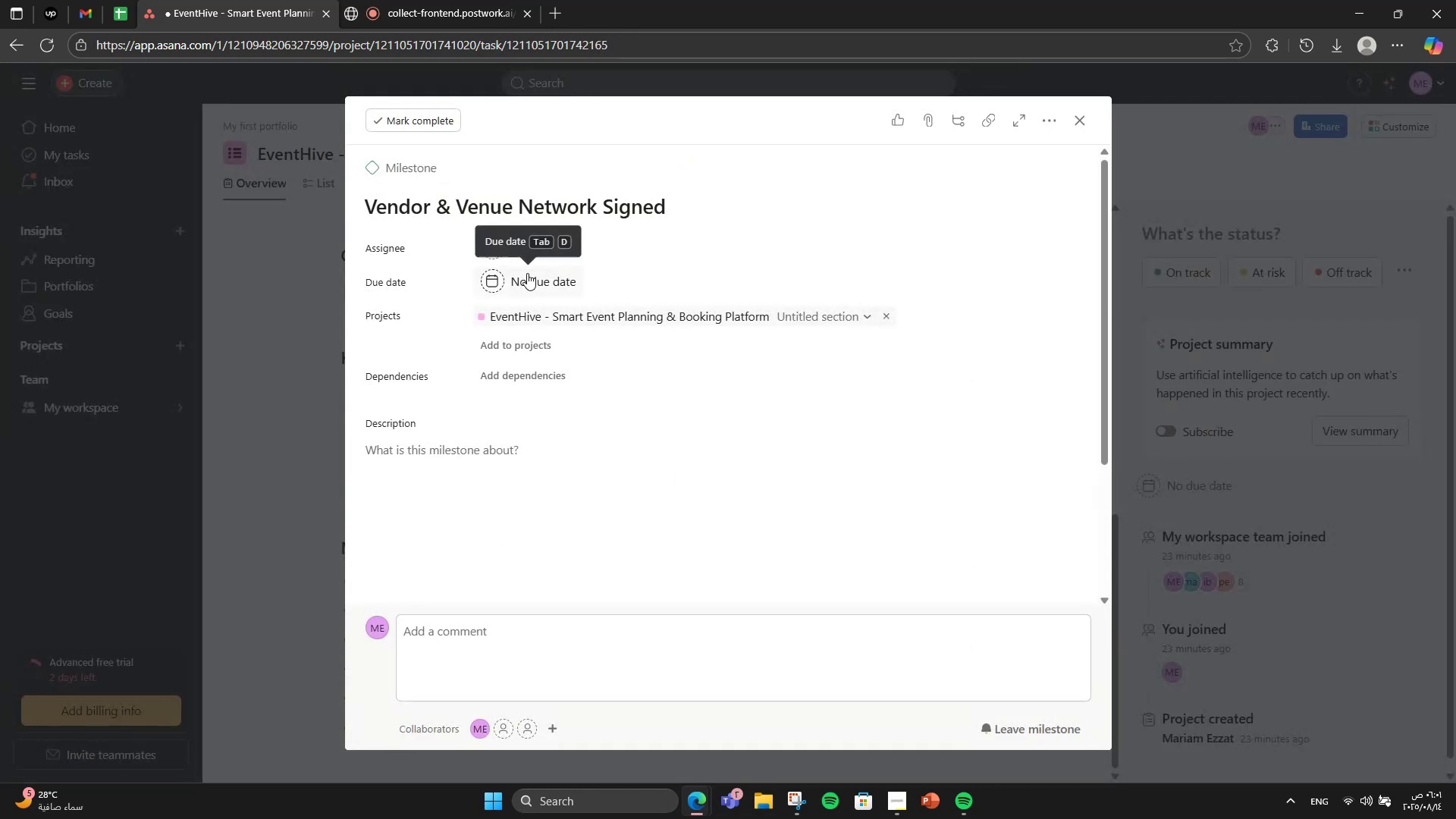 
left_click([527, 273])
 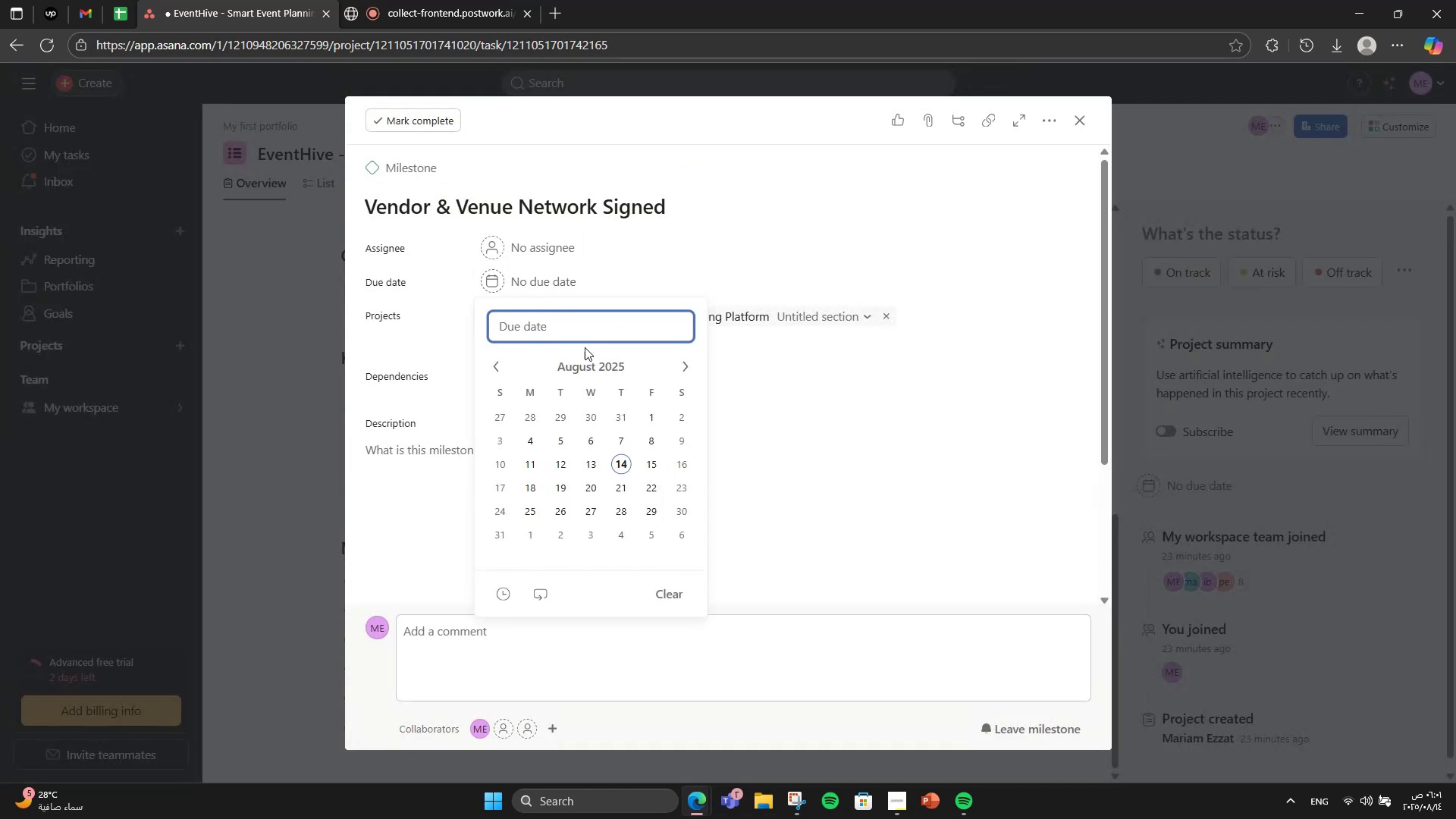 
double_click([691, 355])
 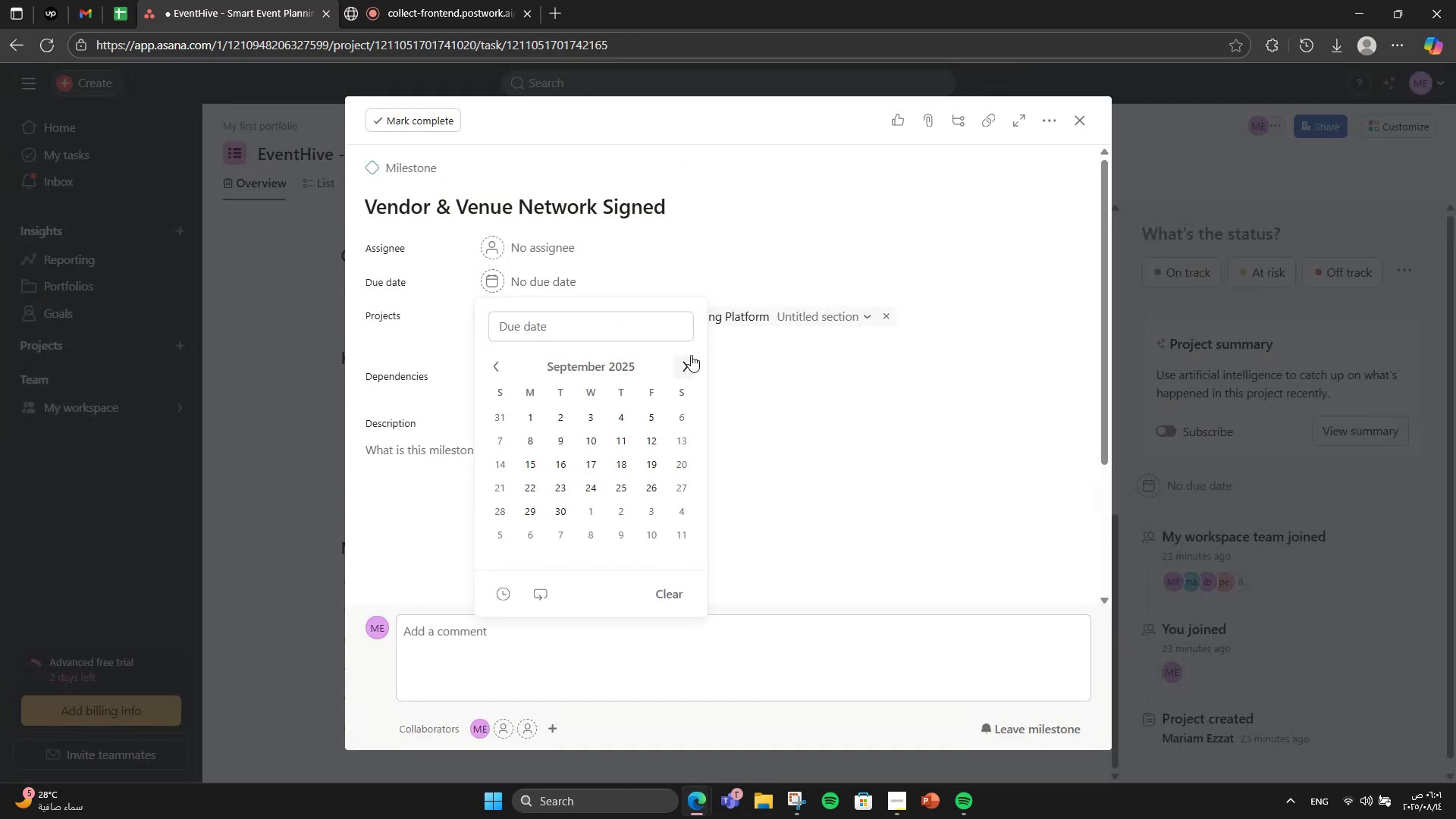 
triple_click([691, 355])
 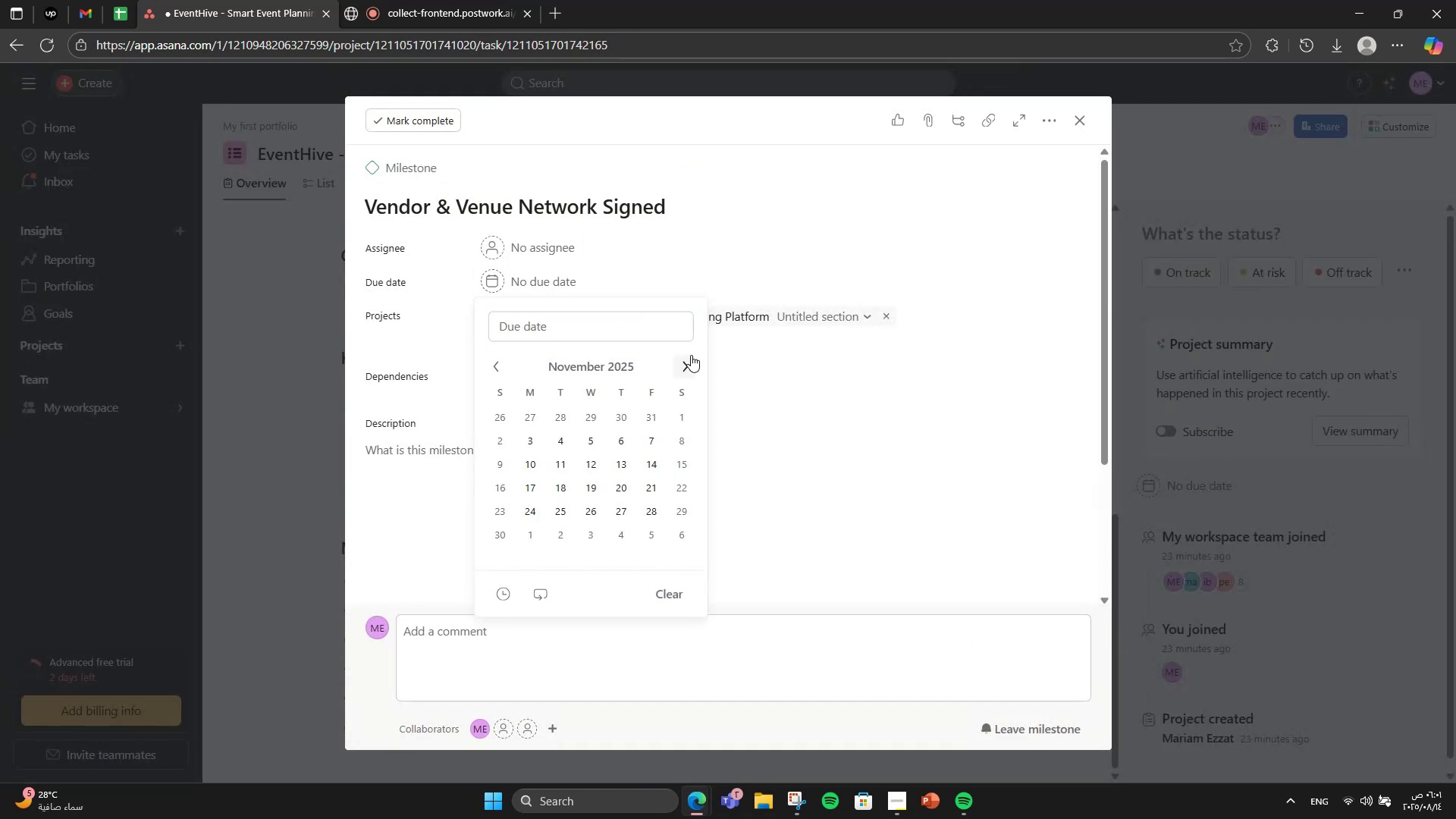 
left_click([691, 355])
 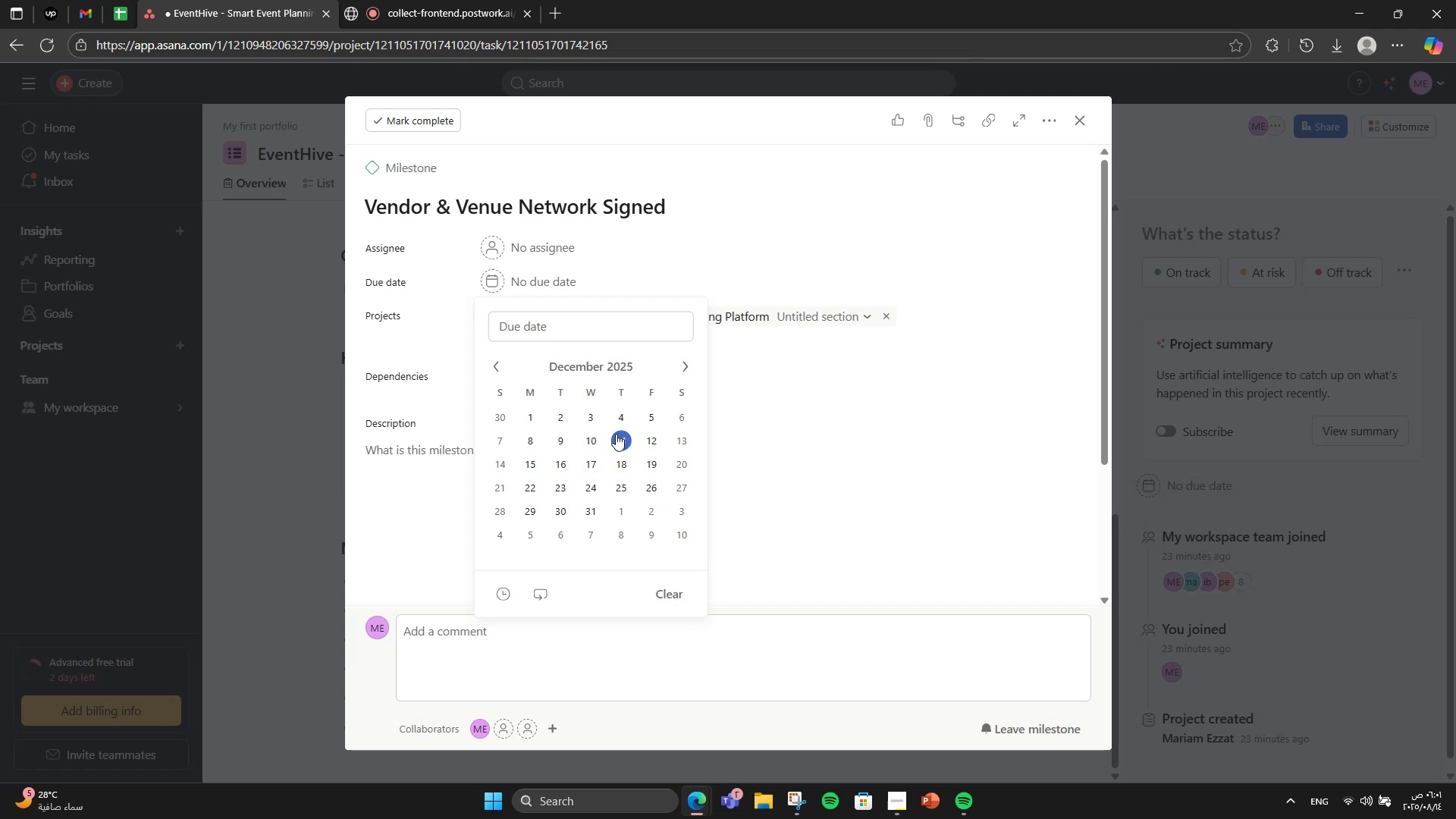 
left_click([659, 416])
 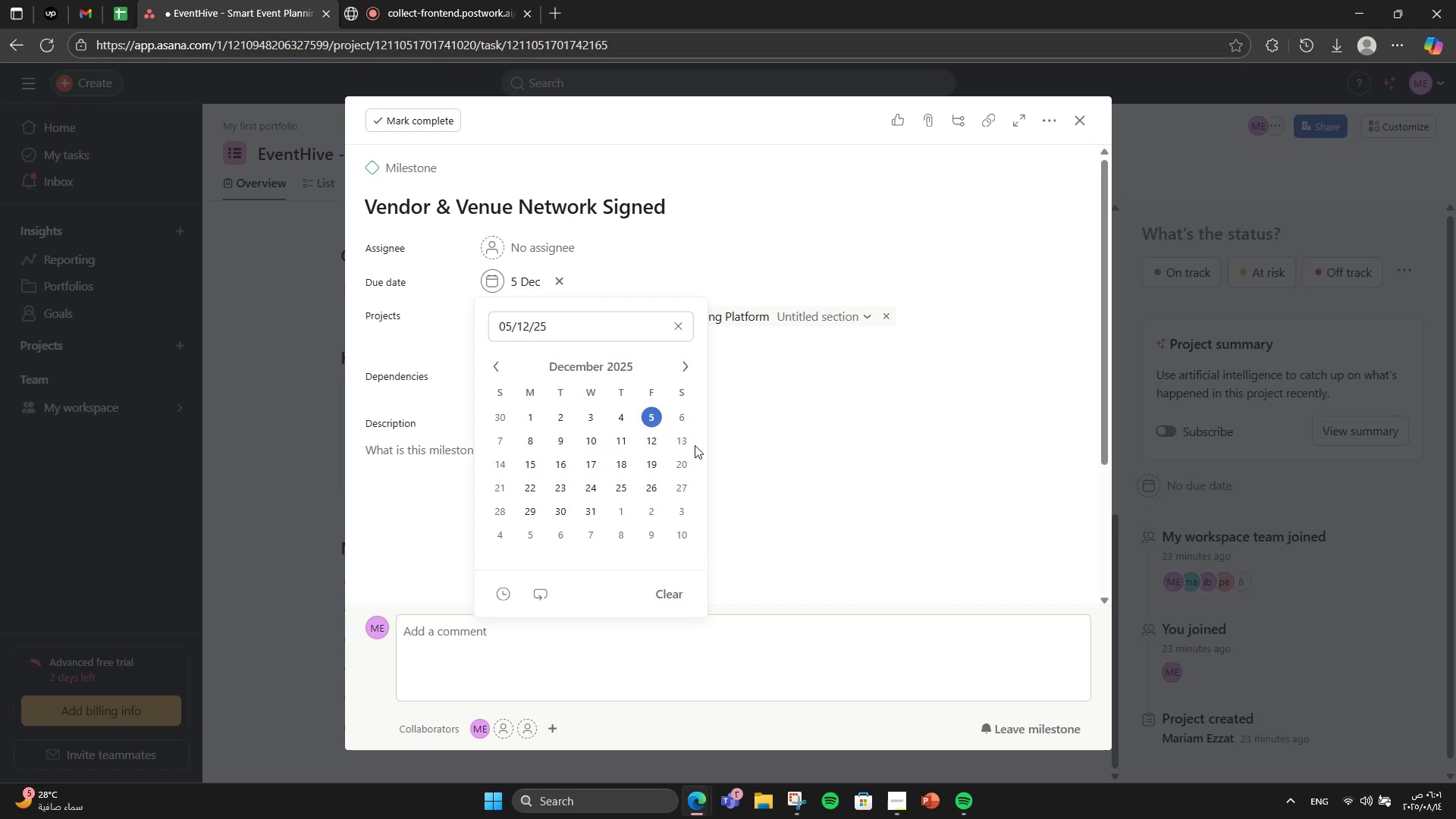 
left_click([735, 453])
 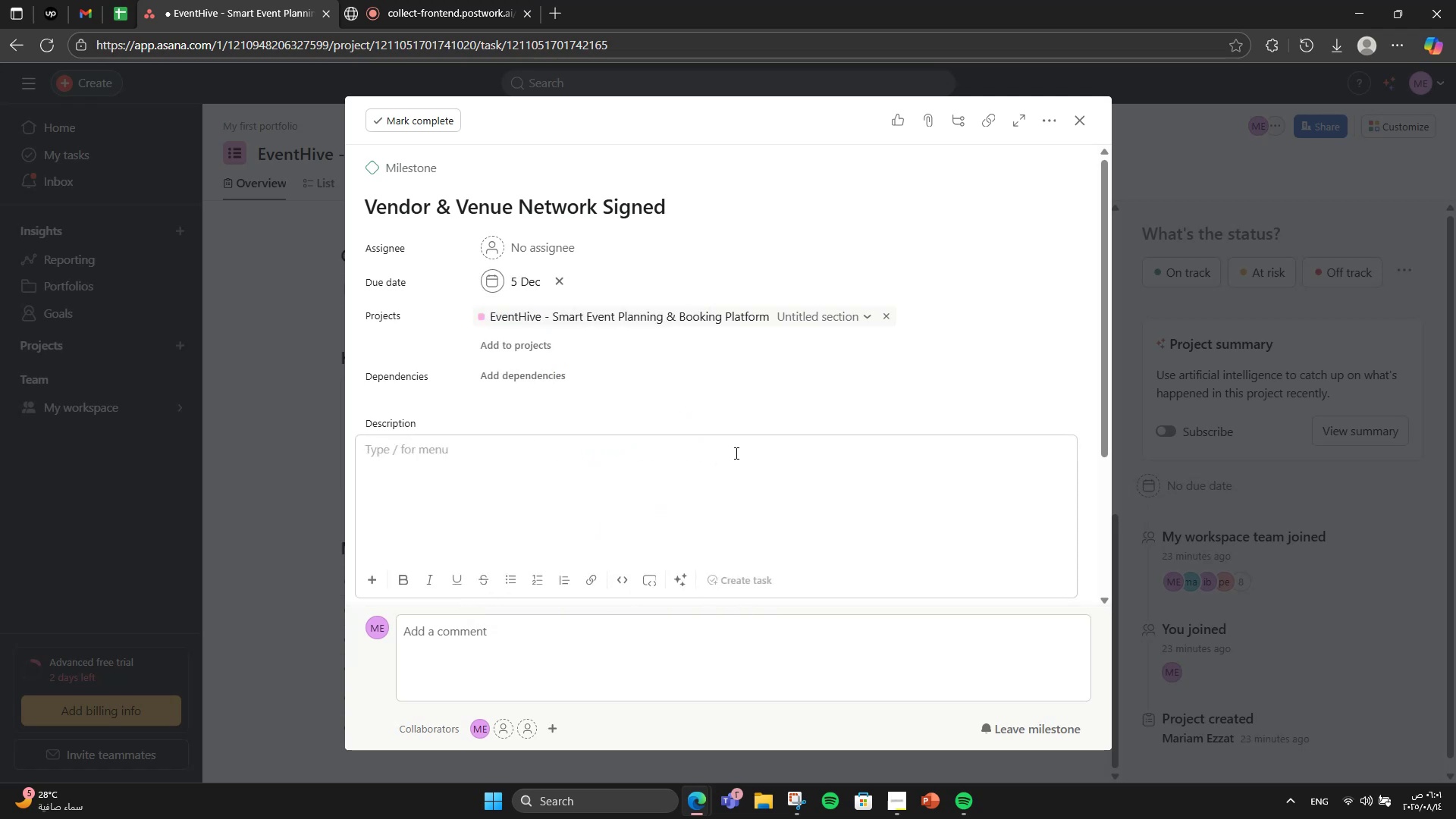 
type(Firrst )
key(Backspace)
key(Backspace)
key(Backspace)
key(Backspace)
type(st wave pf =)
key(Backspace)
key(Backspace)
key(Backspace)
key(Backspace)
type(of premium vendors and venus )
key(Backspace)
key(Backspace)
key(Backspace)
type(ues official )
key(Backspace)
type(ly onboarded)
 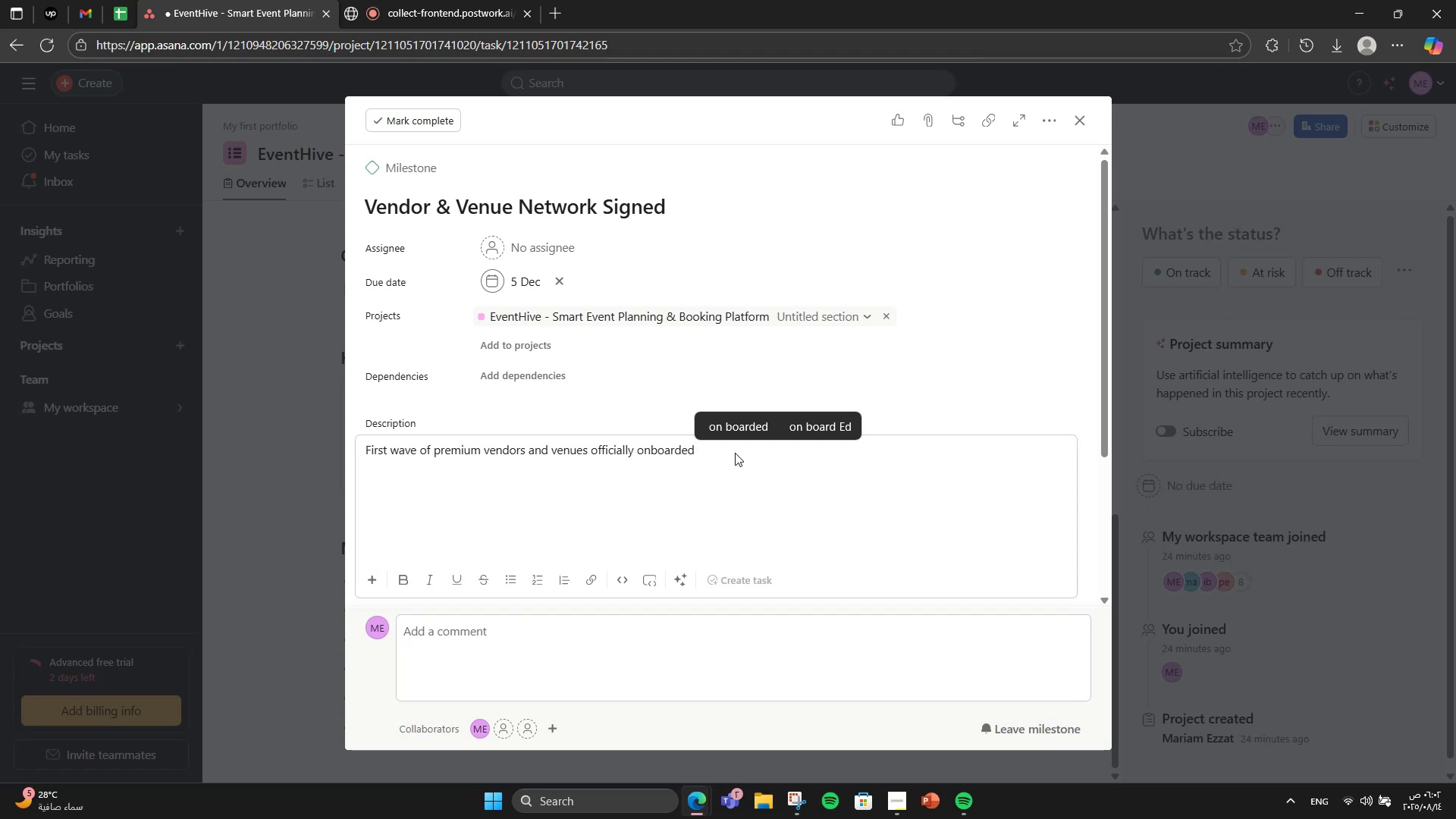 
wait(5.27)
 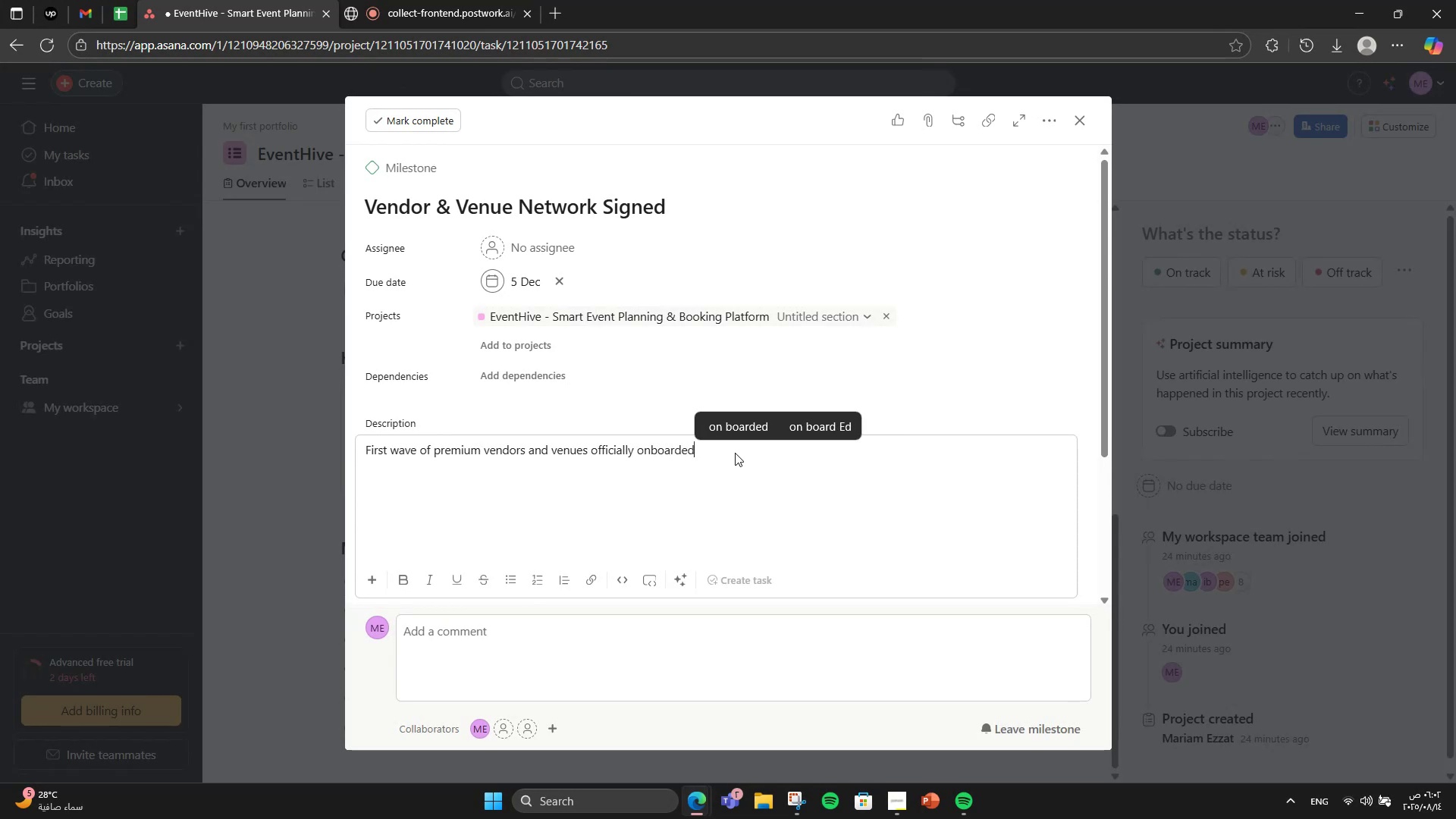 
scroll: coordinate [719, 497], scroll_direction: down, amount: 3.0
 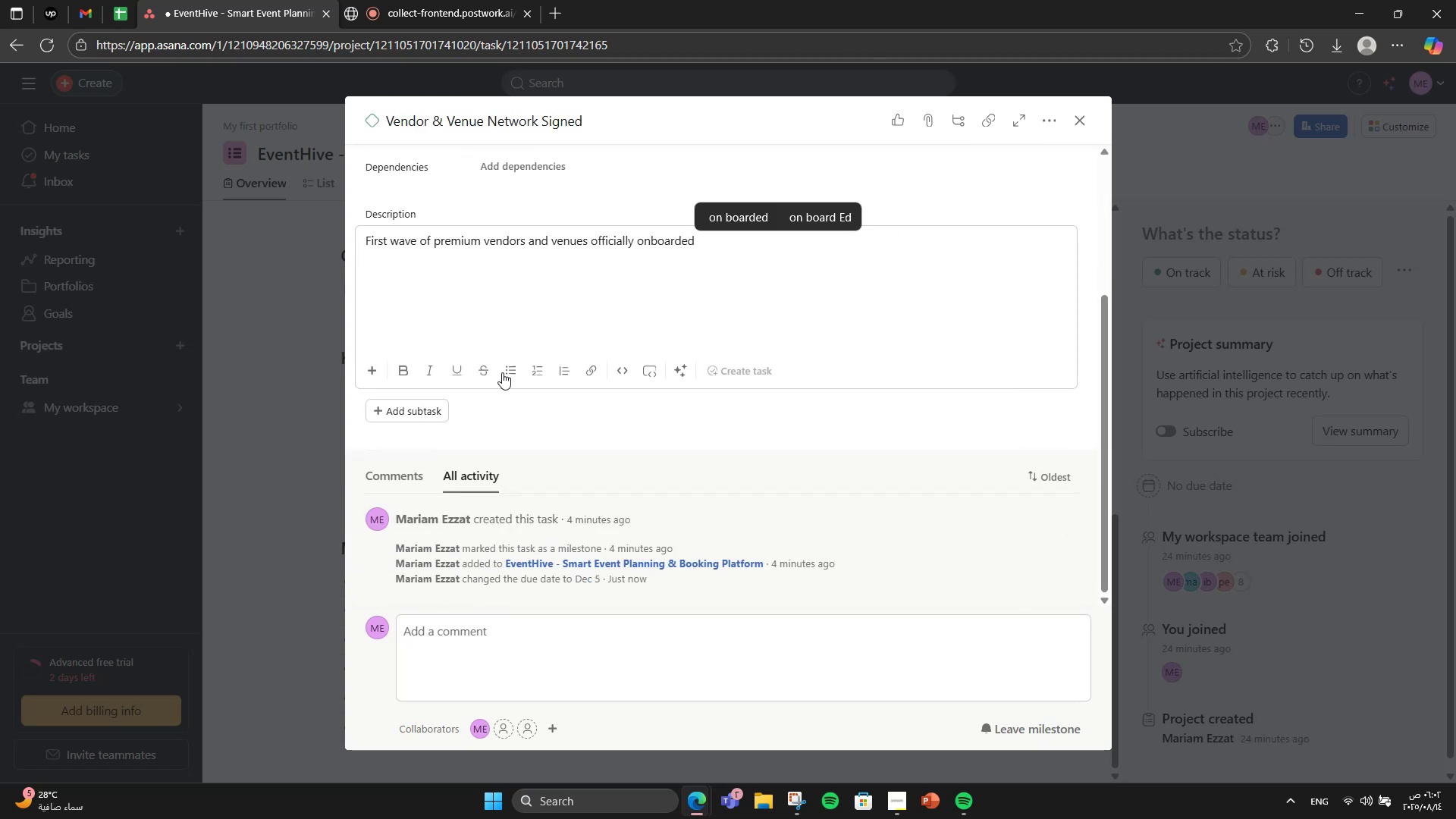 
left_click([328, 383])
 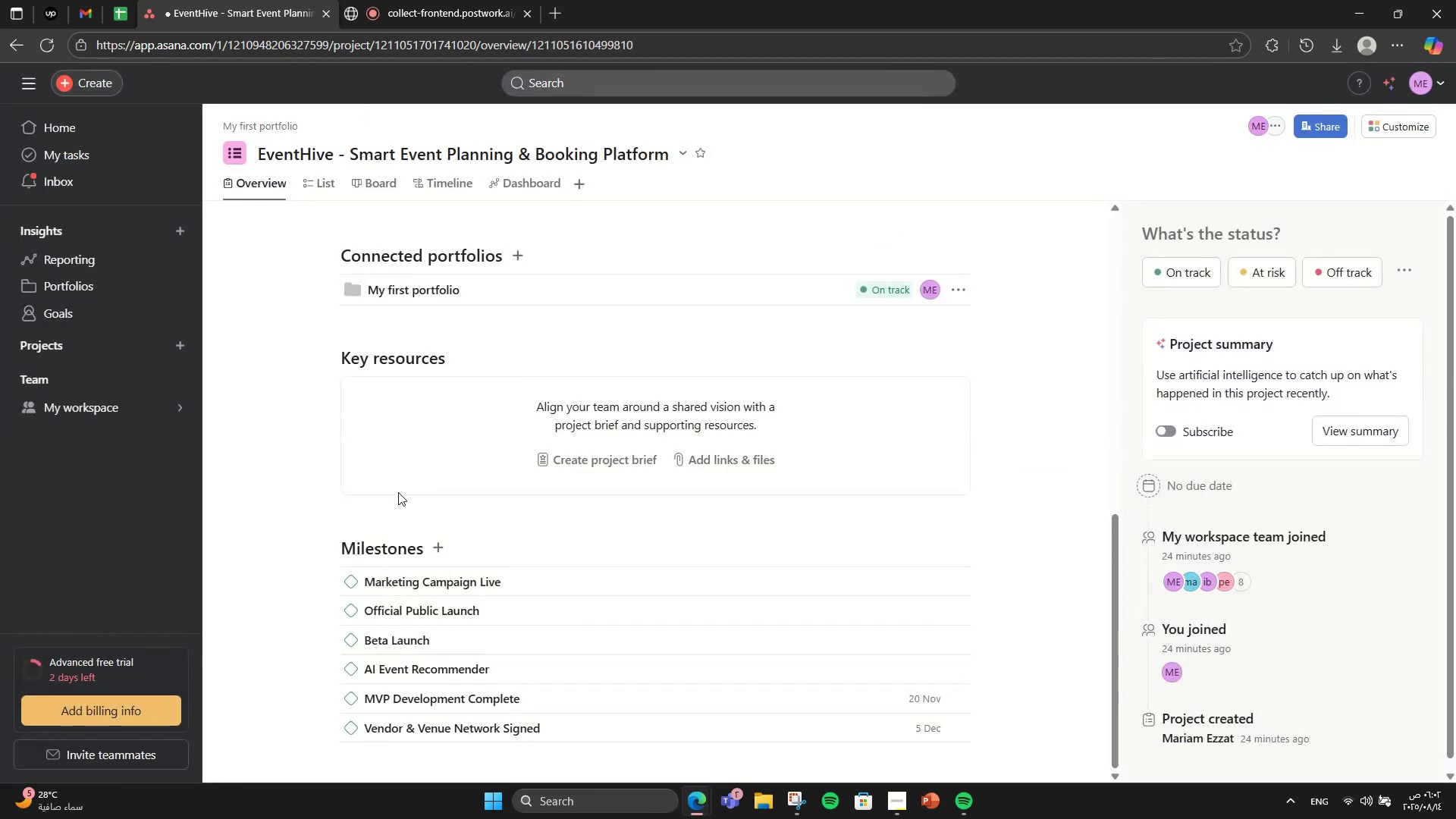 
key(VolumeUp)
 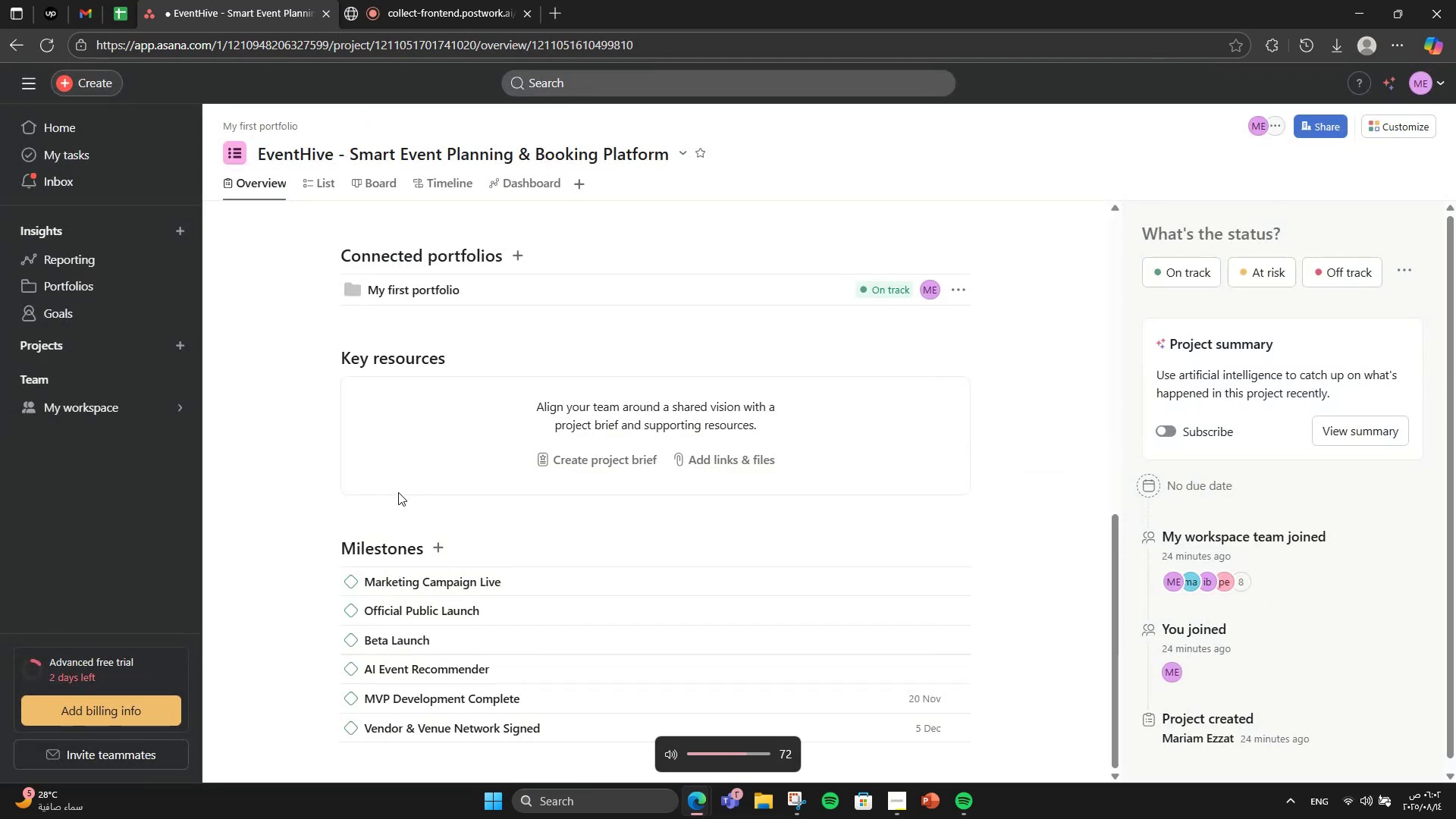 
key(VolumeUp)
 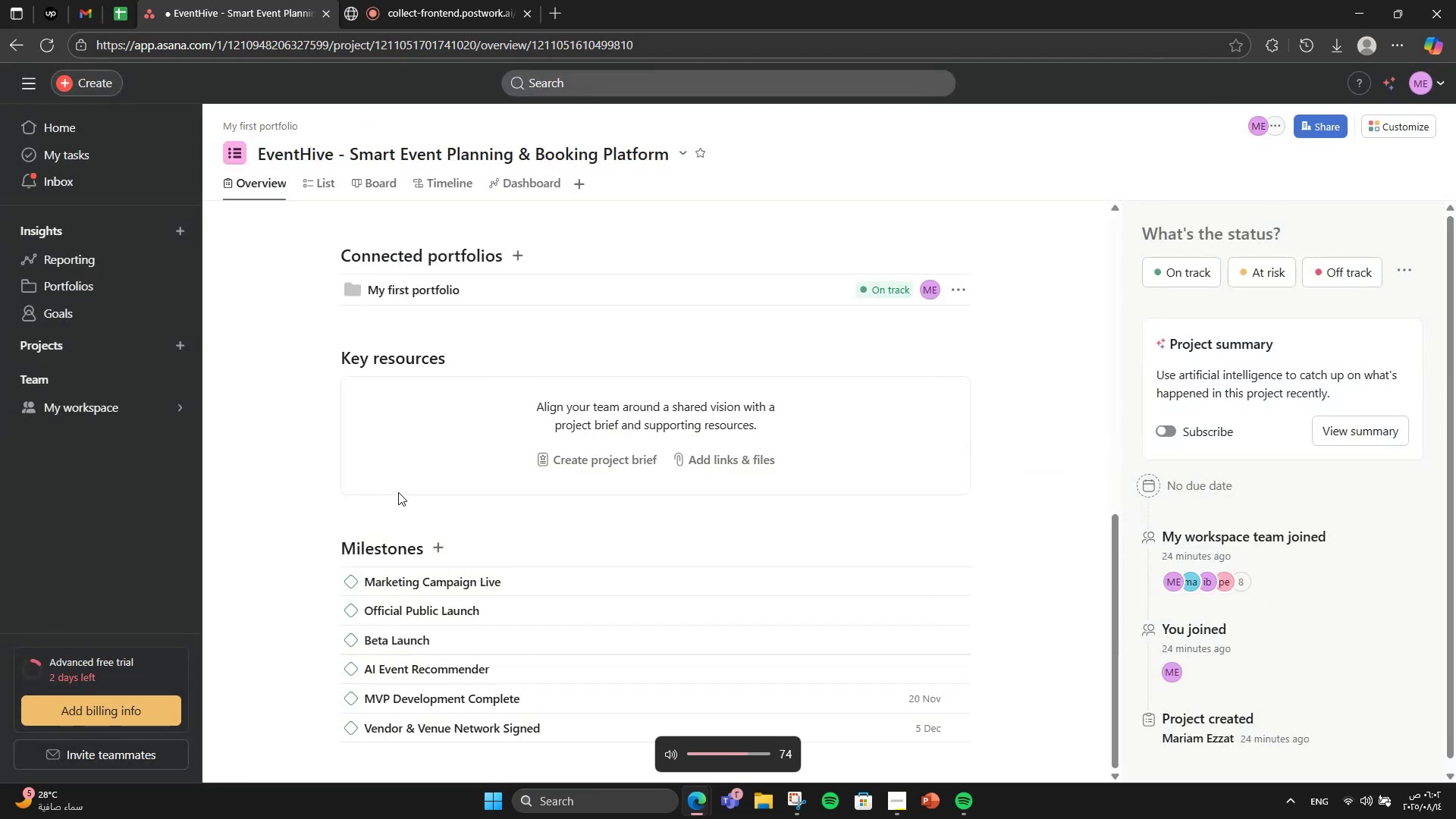 
key(VolumeUp)
 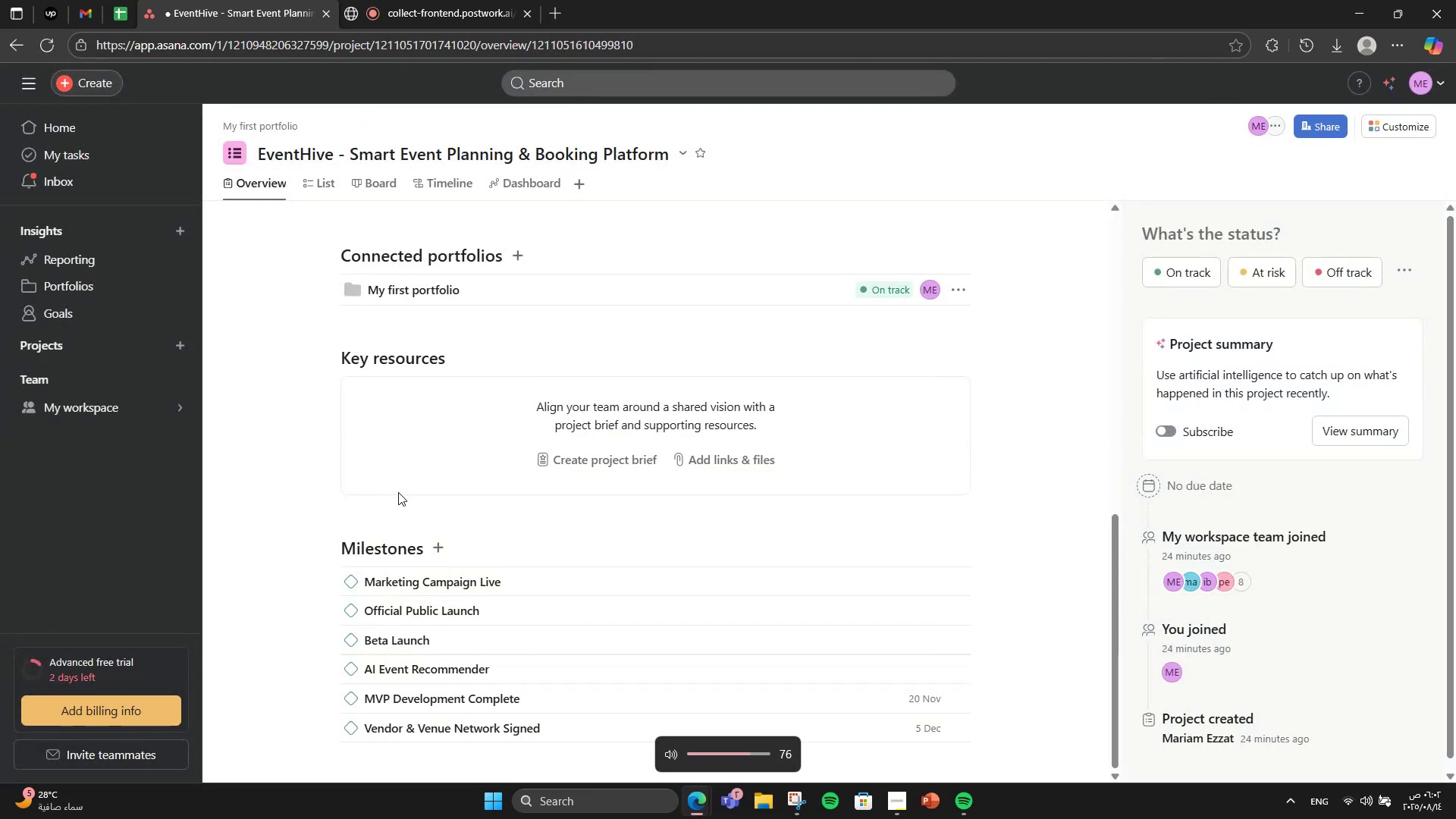 
key(VolumeUp)
 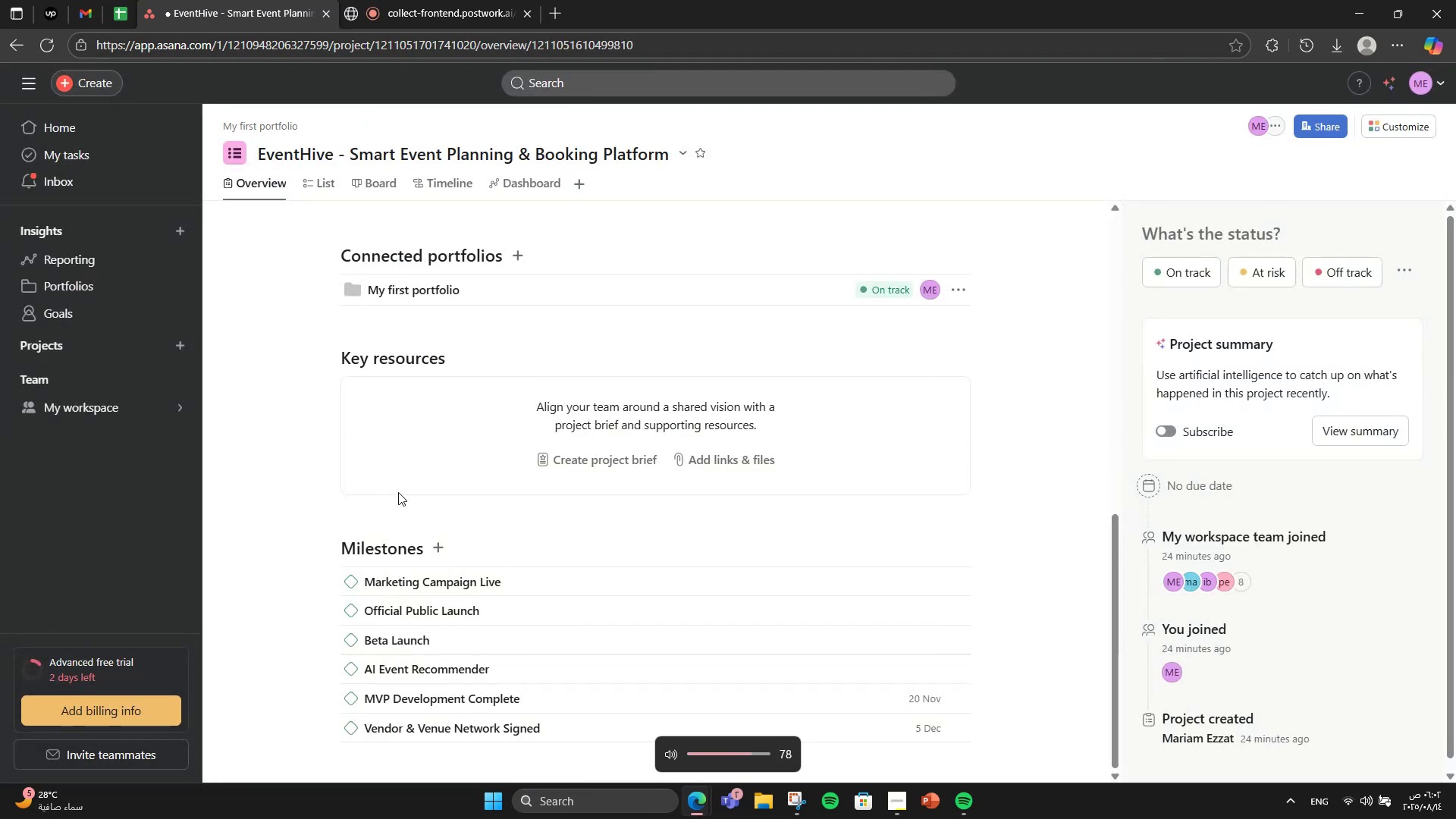 
key(VolumeUp)
 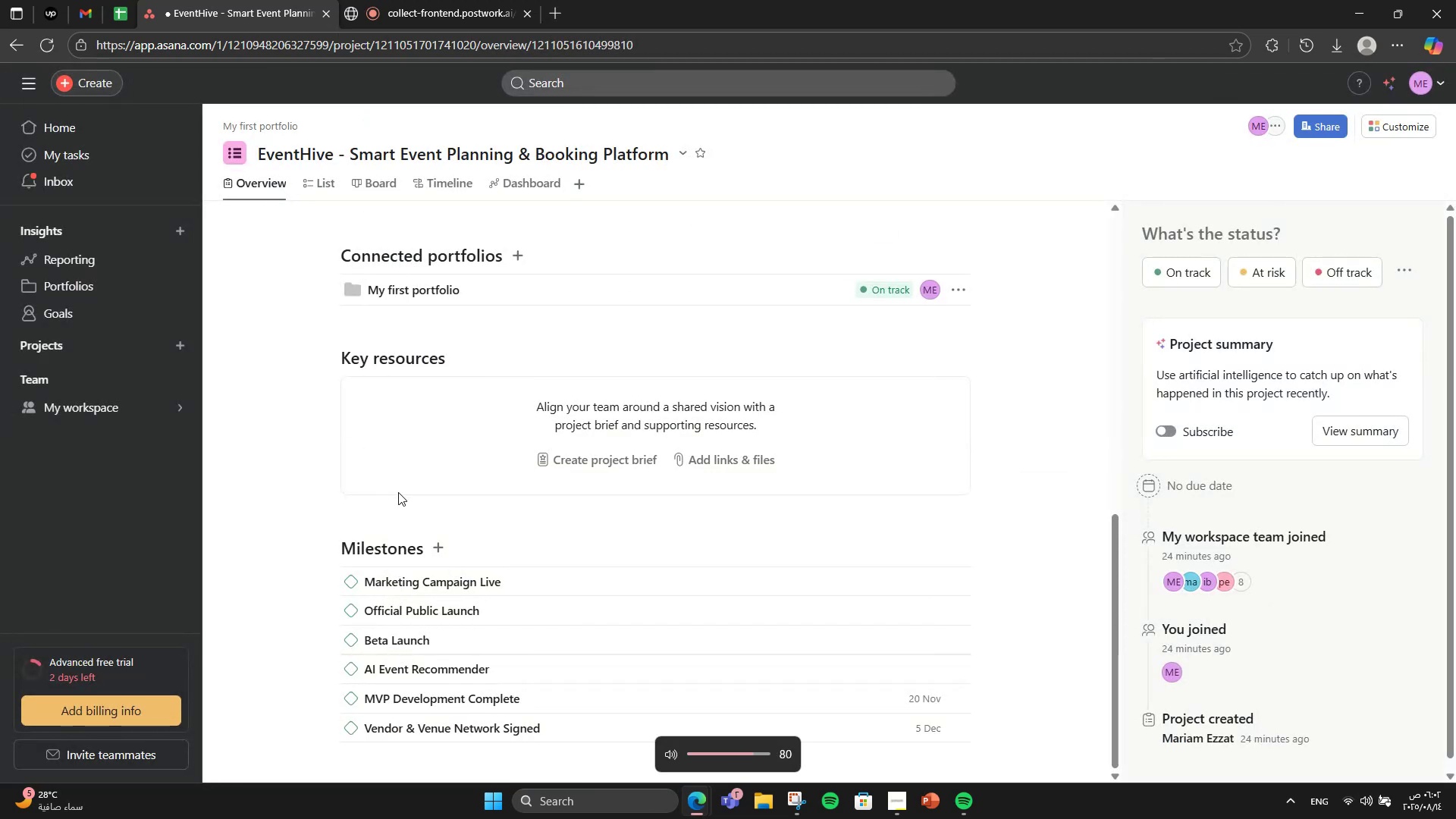 
key(VolumeUp)
 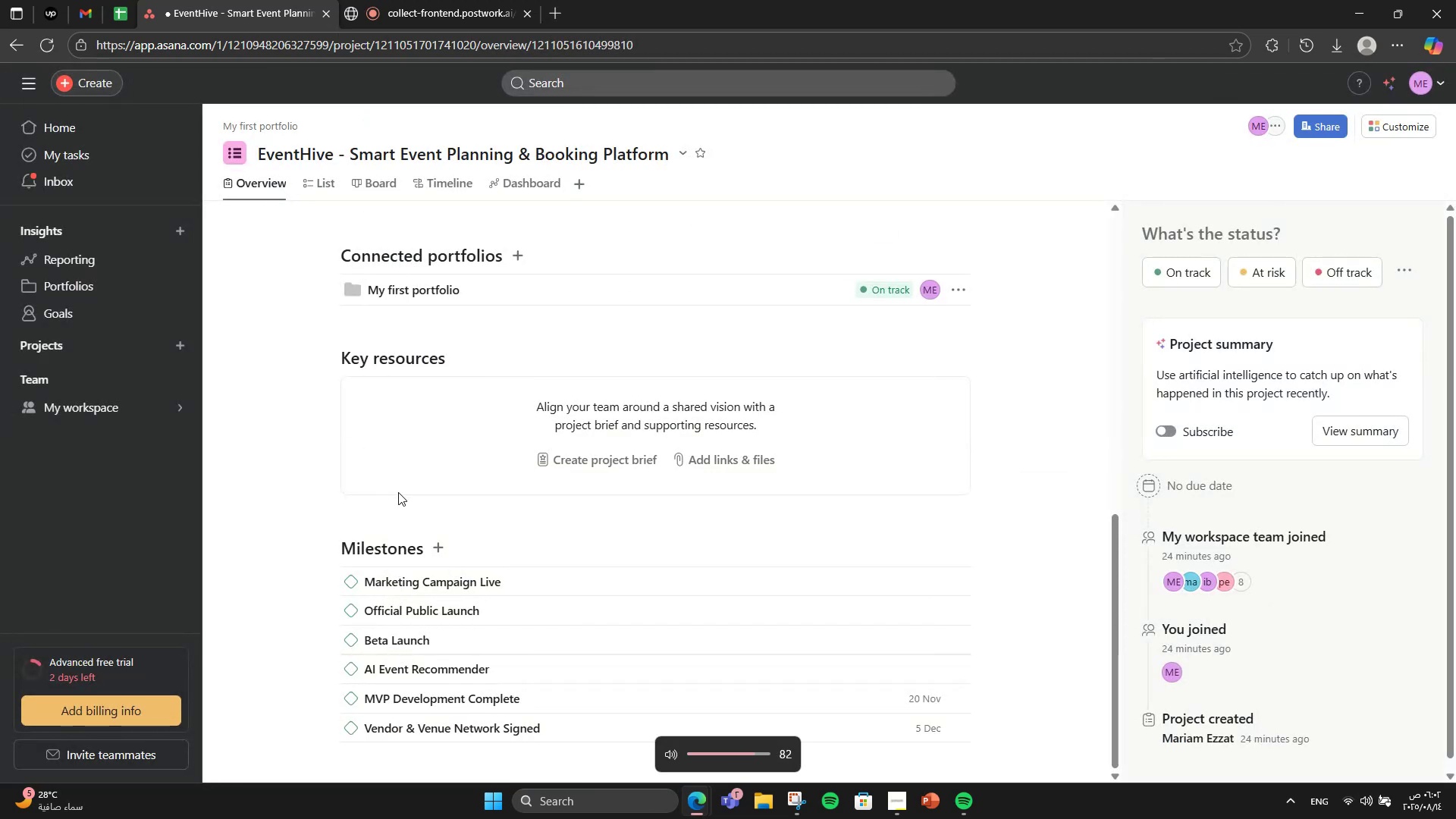 
key(VolumeUp)
 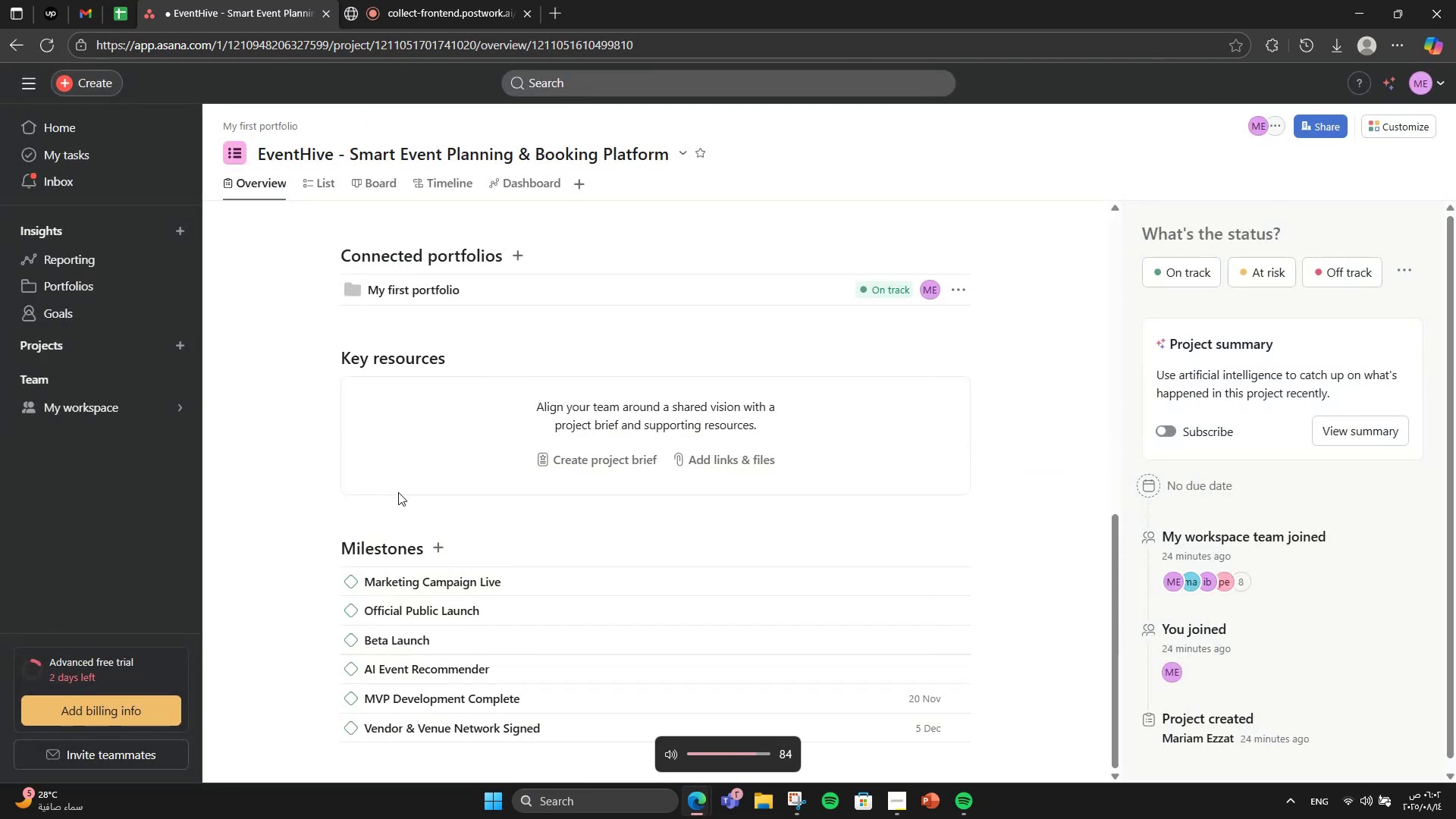 
key(VolumeUp)
 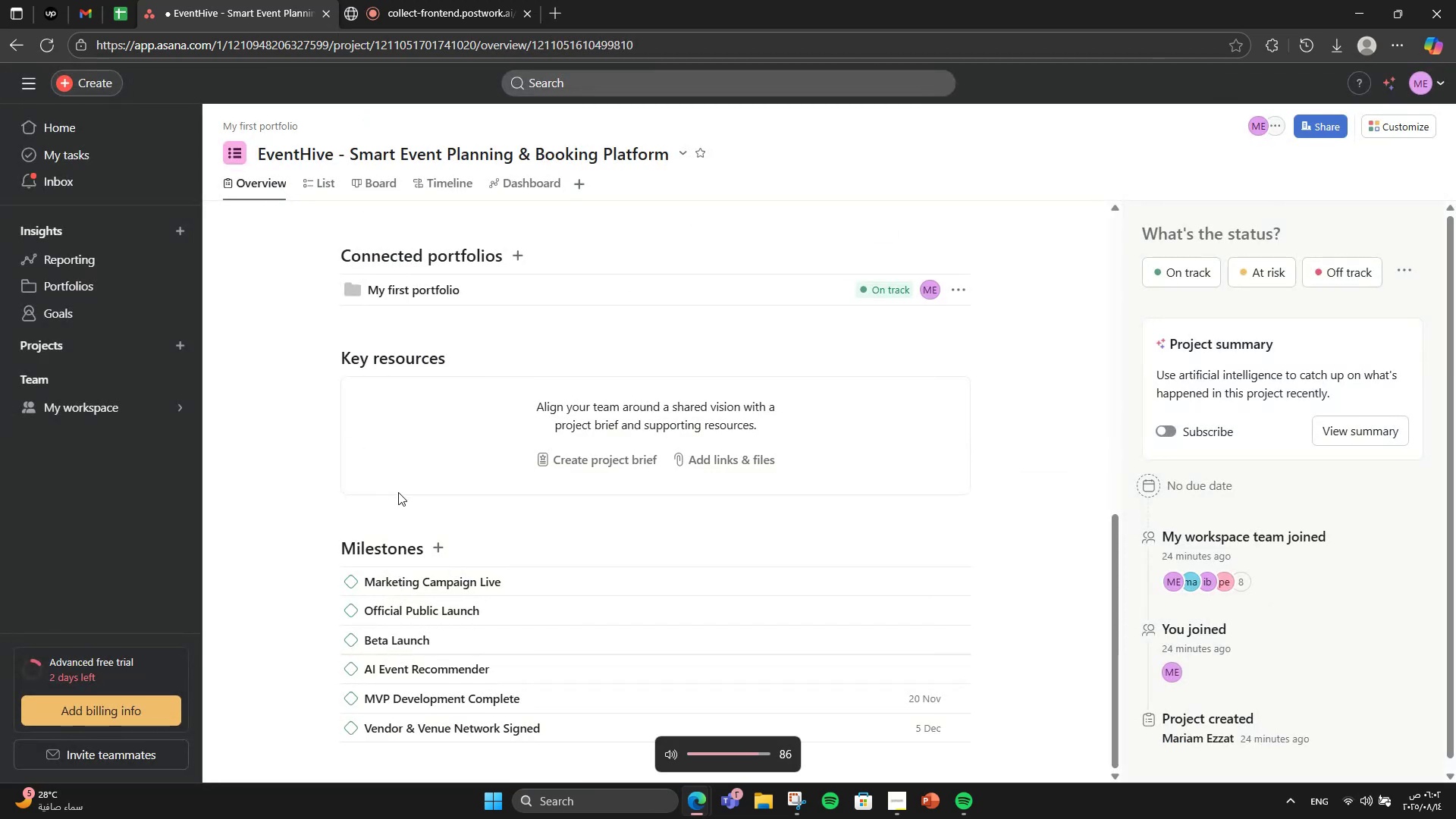 
key(VolumeUp)
 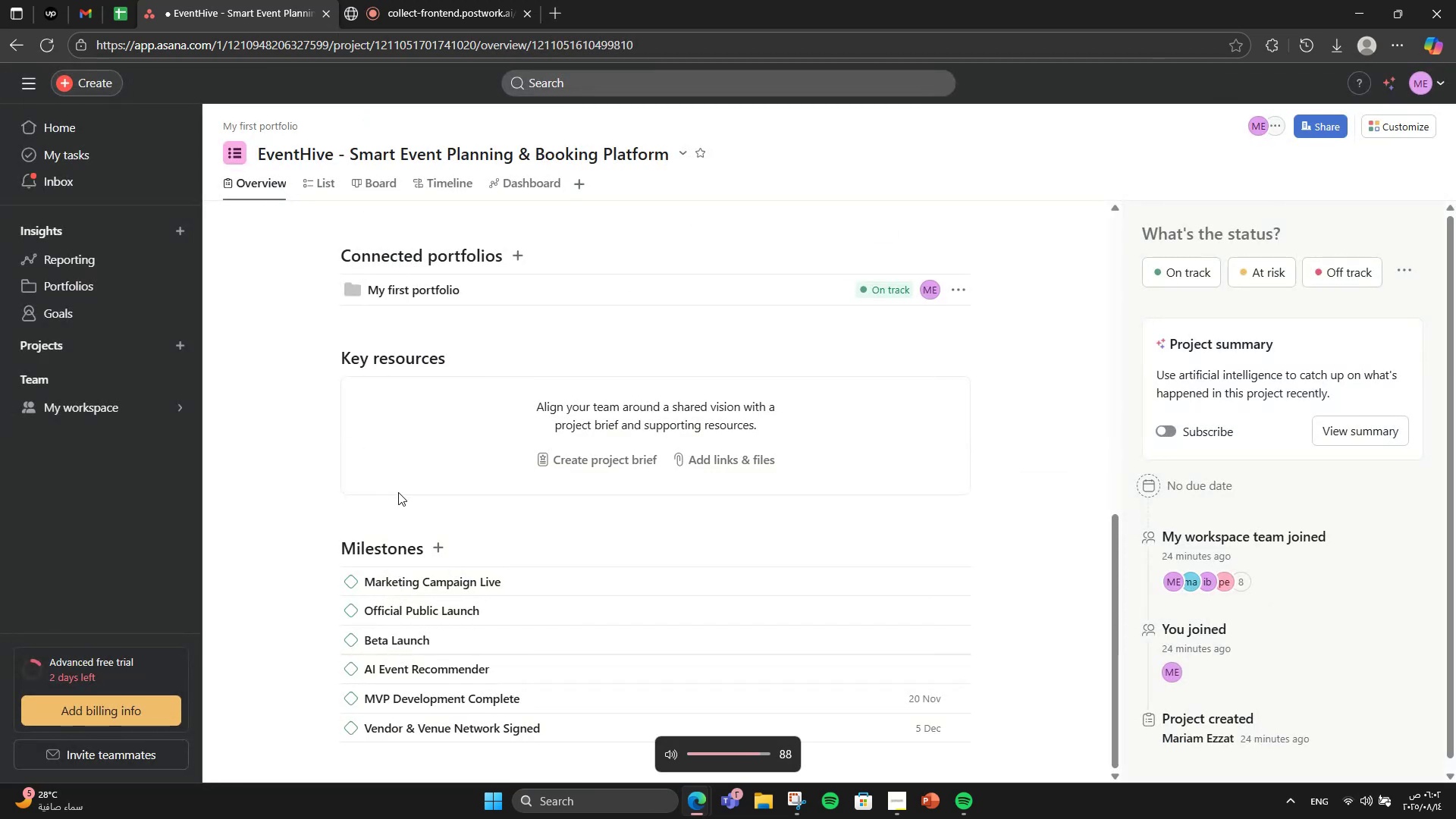 
key(VolumeUp)
 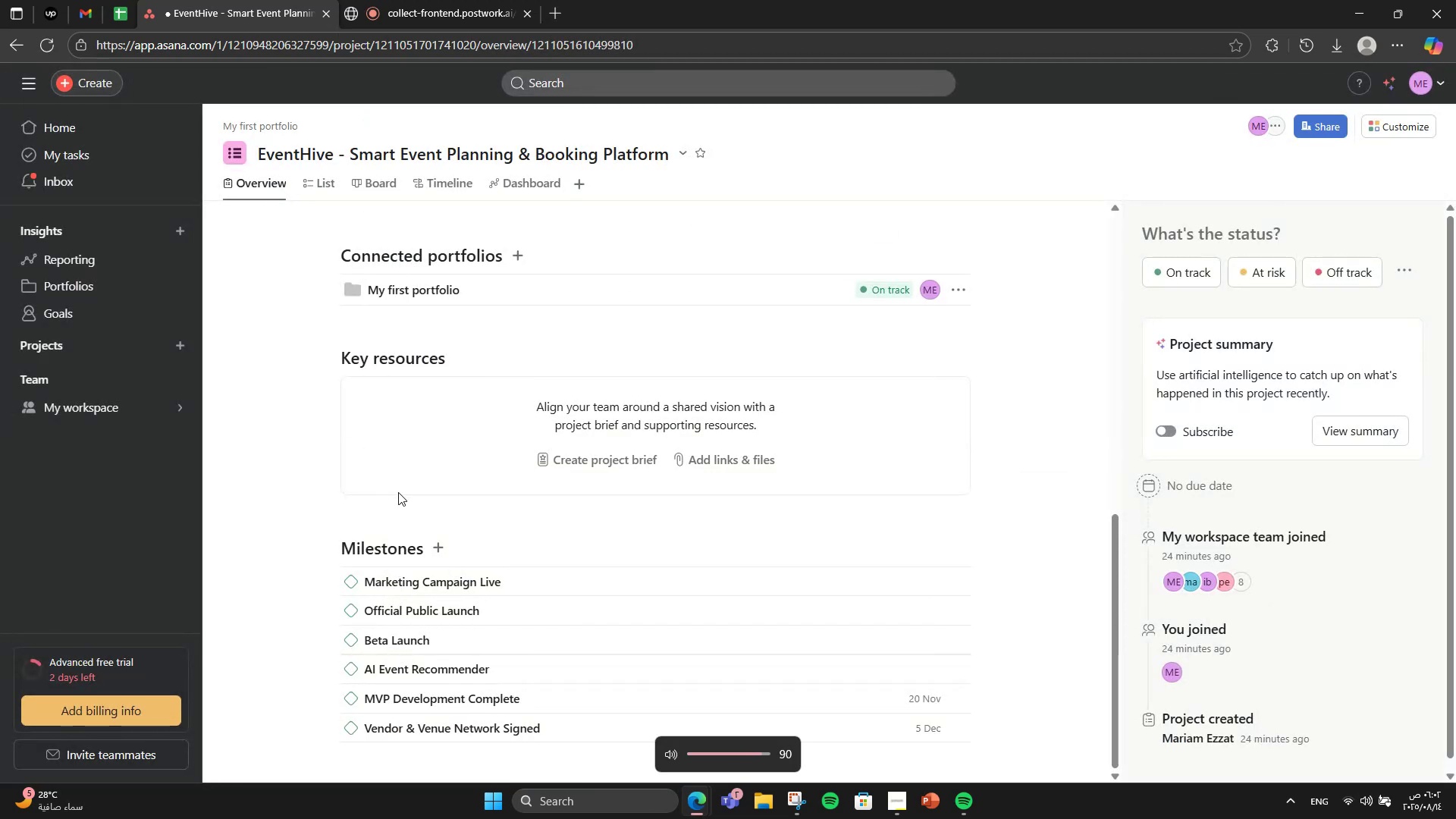 
hold_key(key=VolumeUp, duration=0.82)
 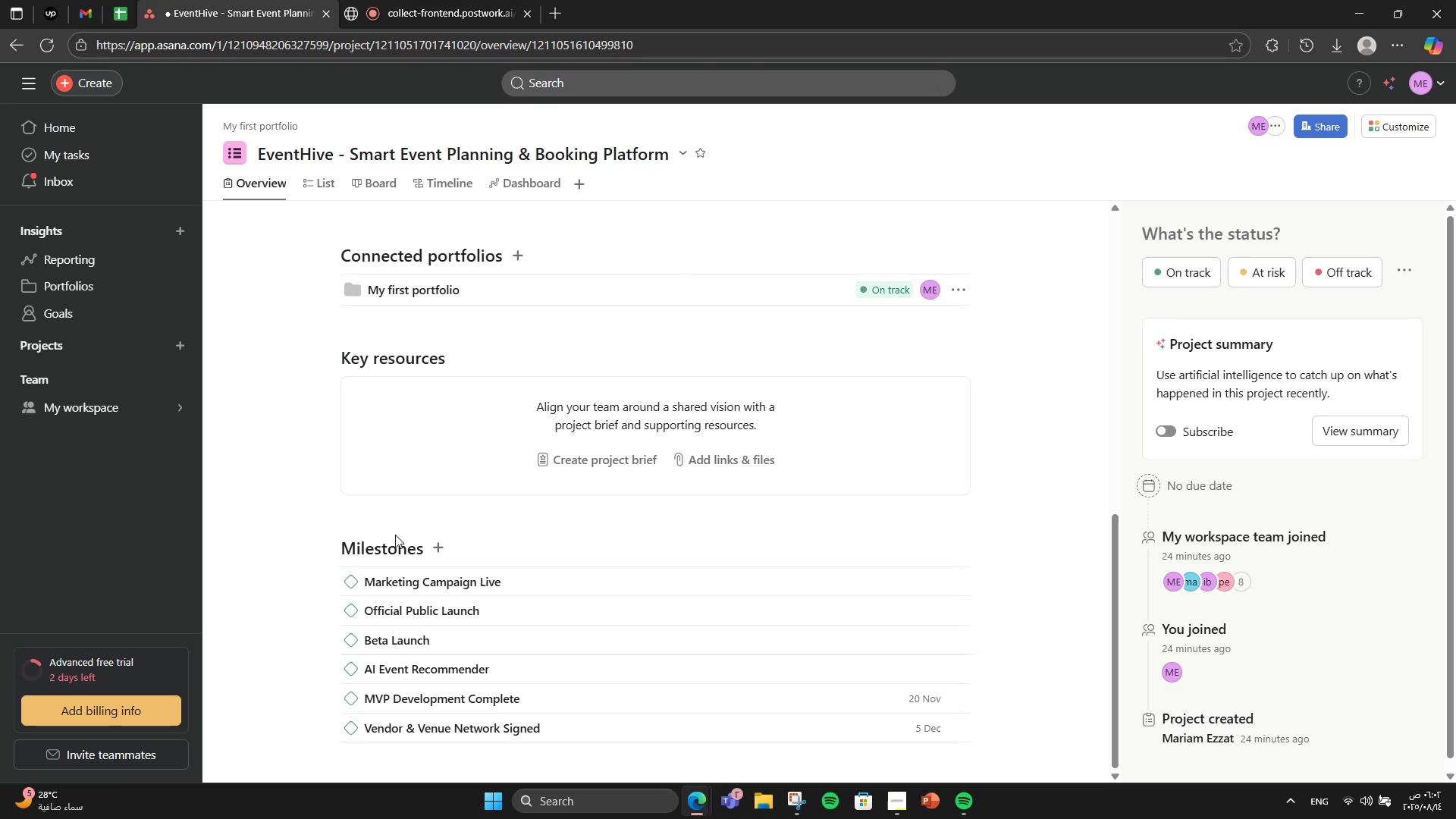 
left_click([495, 630])
 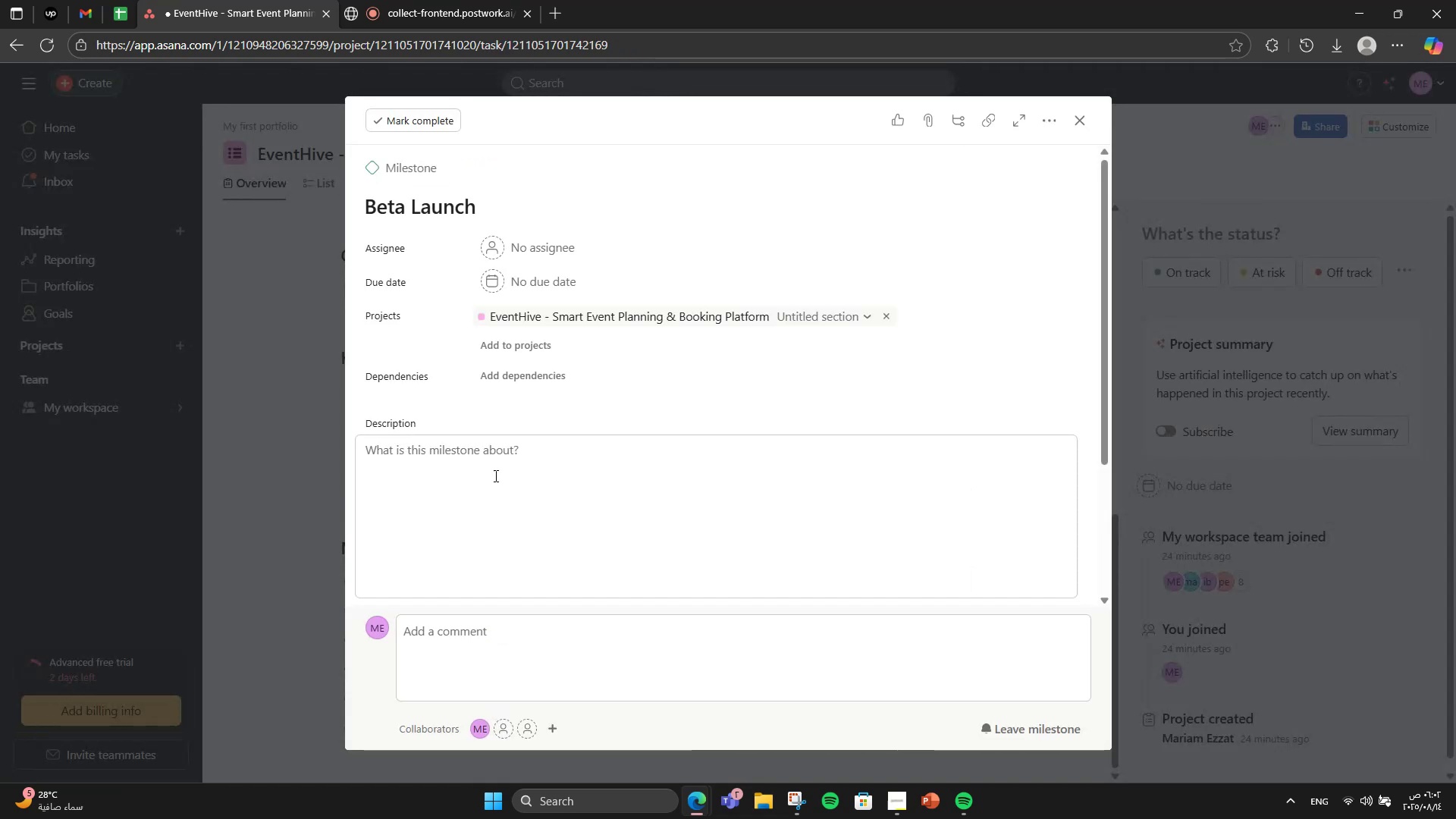 
left_click([508, 463])
 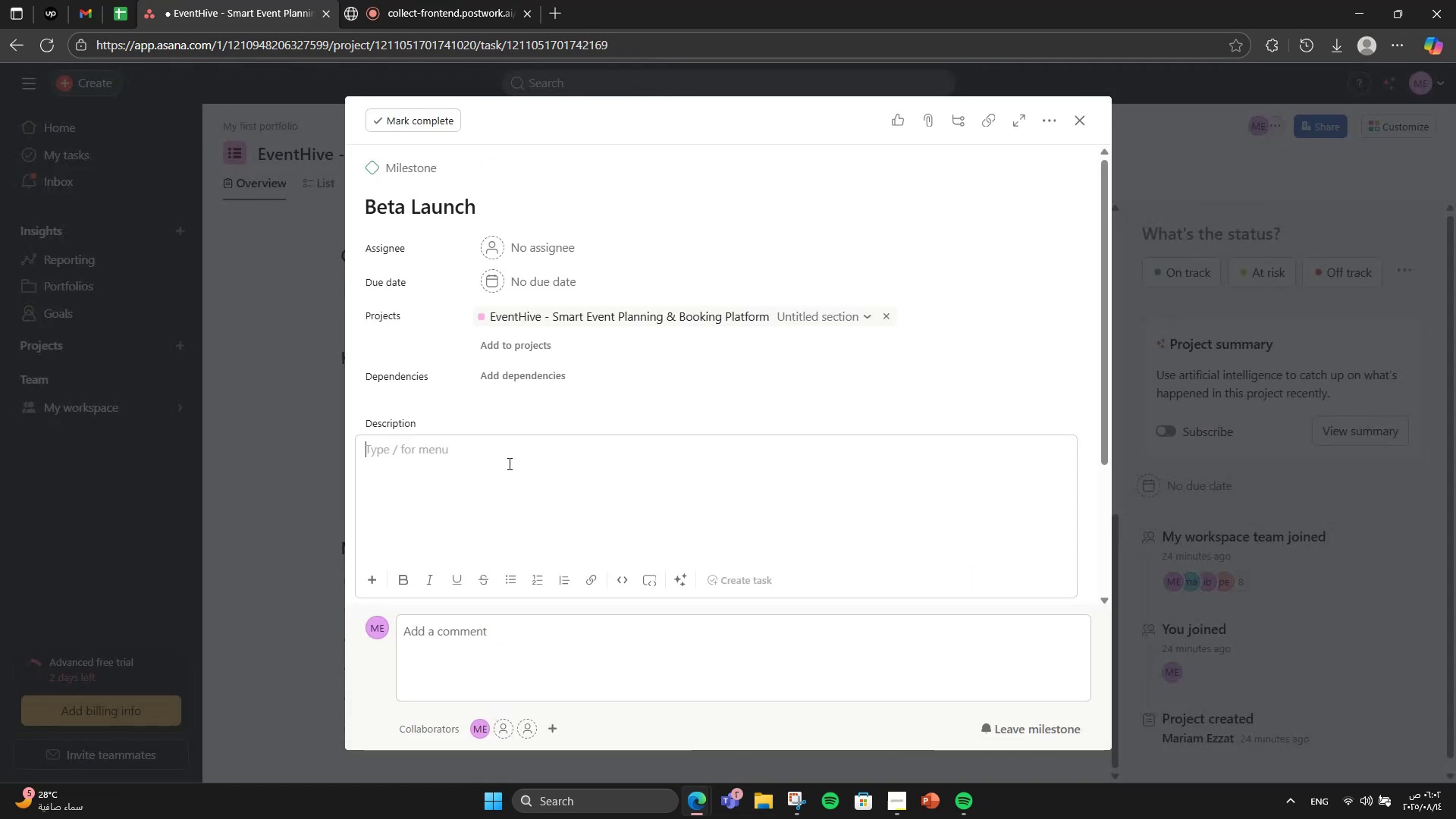 
type(Public beta version is live for early adopters )
 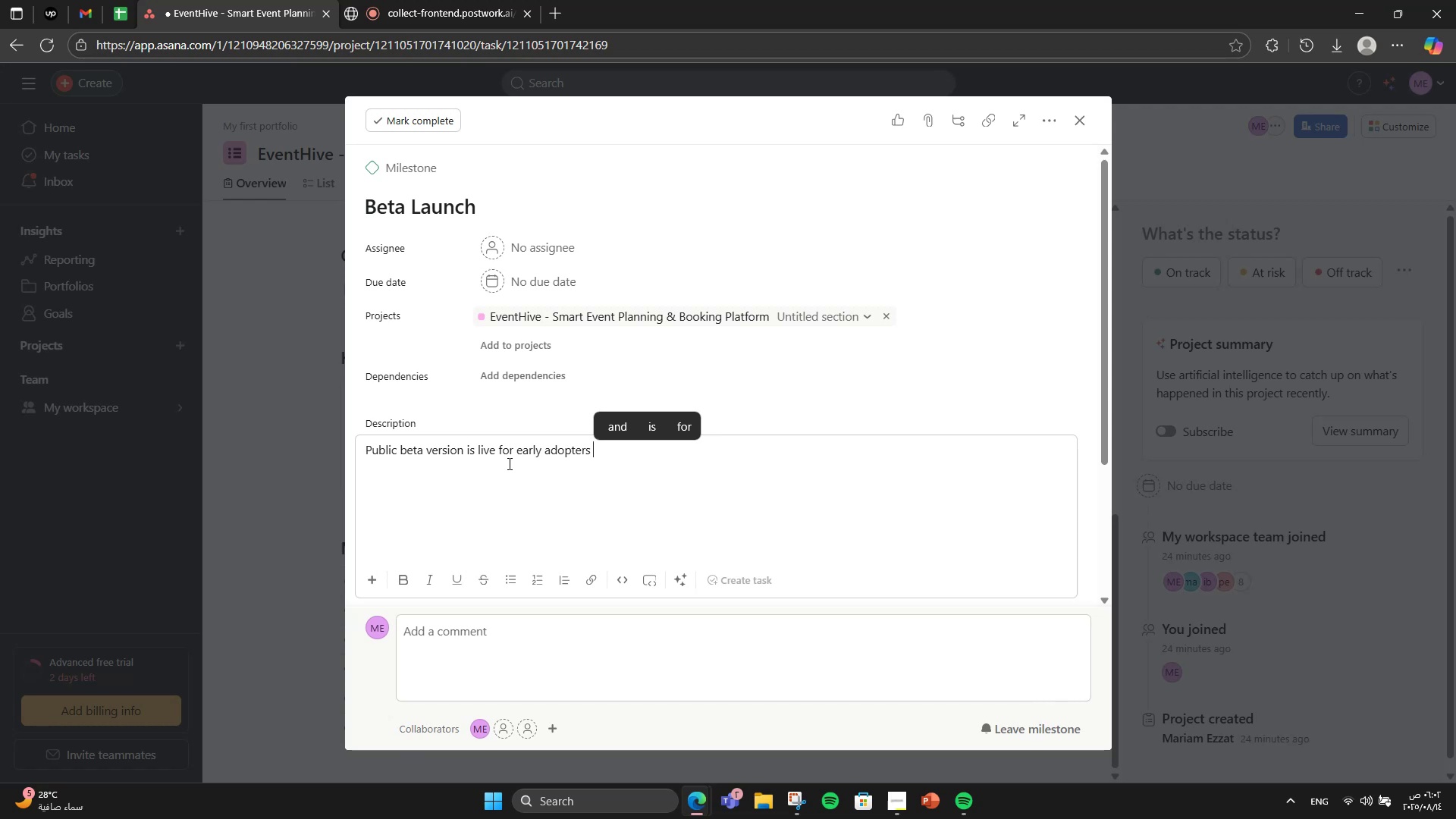 
wait(7.37)
 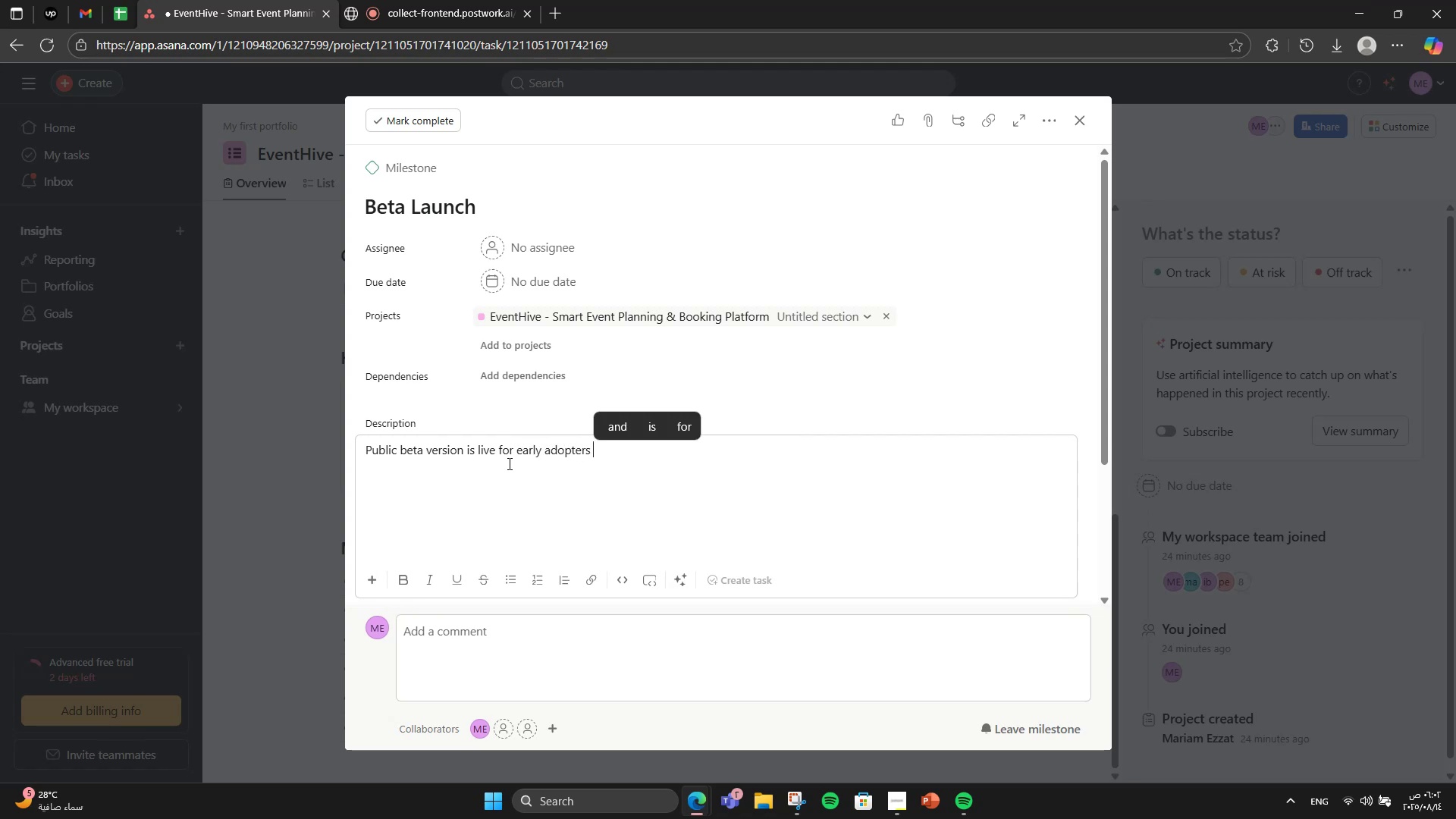 
type(with selected event categories.)
 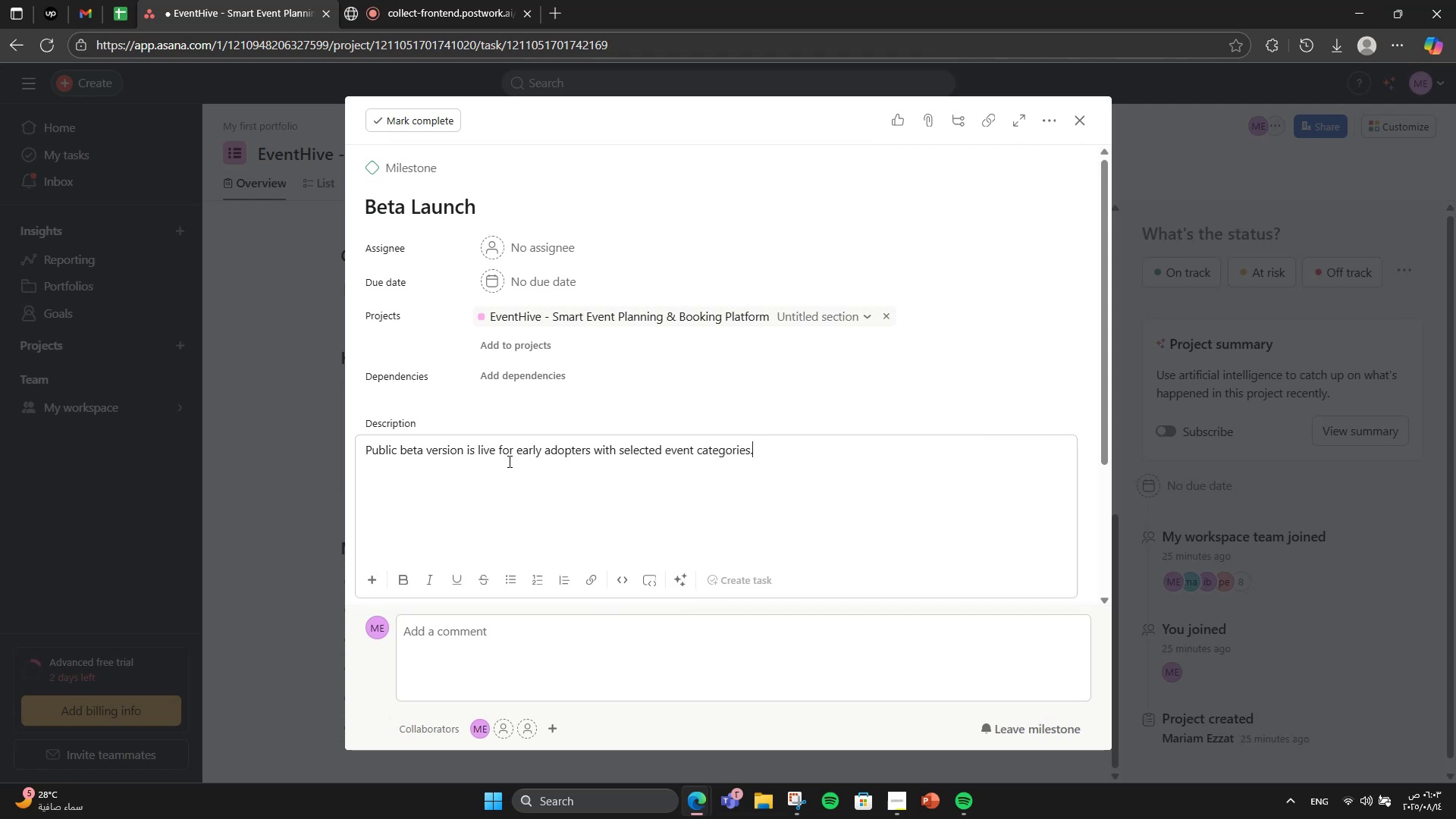 
scroll: coordinate [491, 372], scroll_direction: up, amount: 2.0
 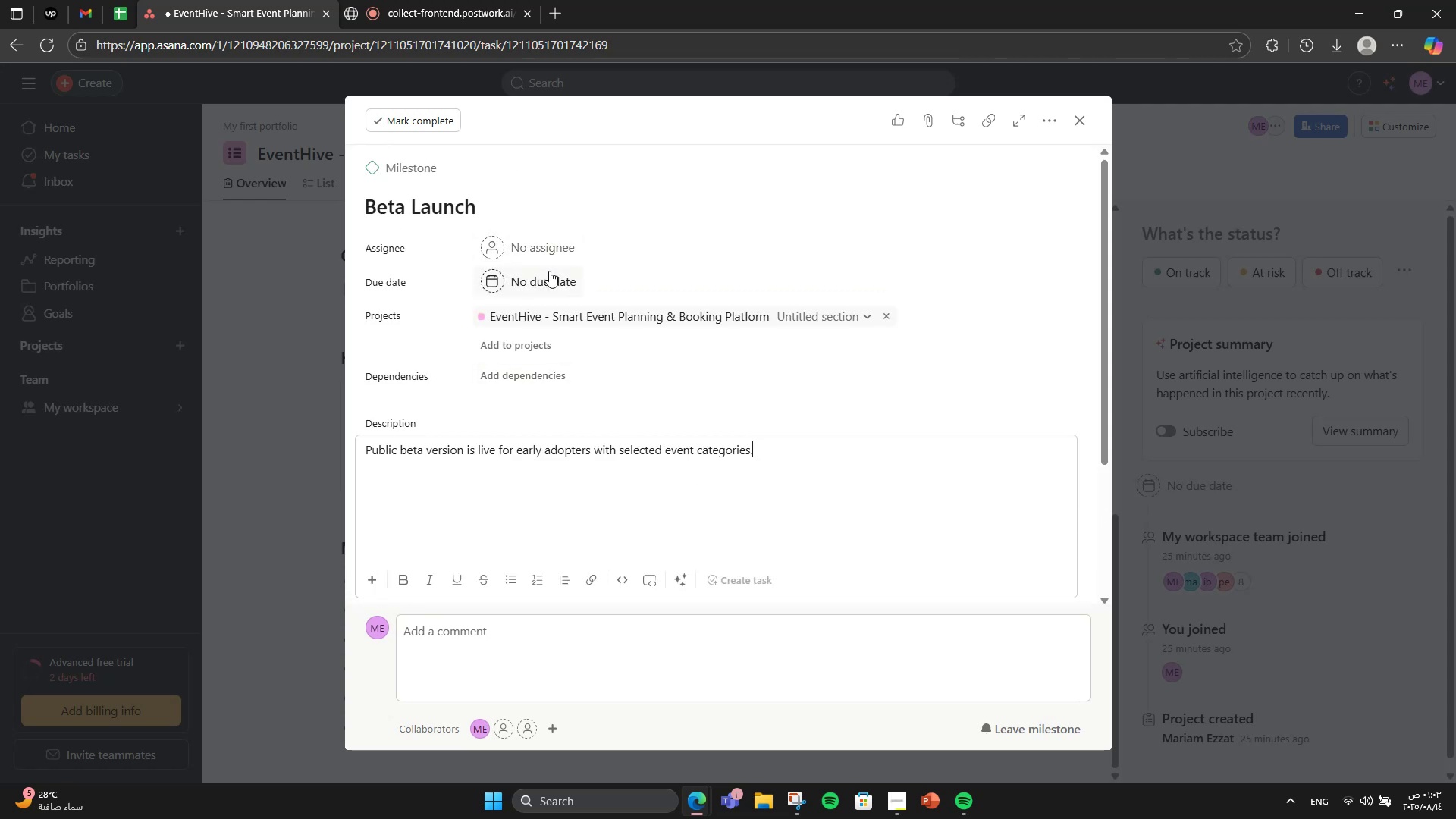 
left_click([549, 271])
 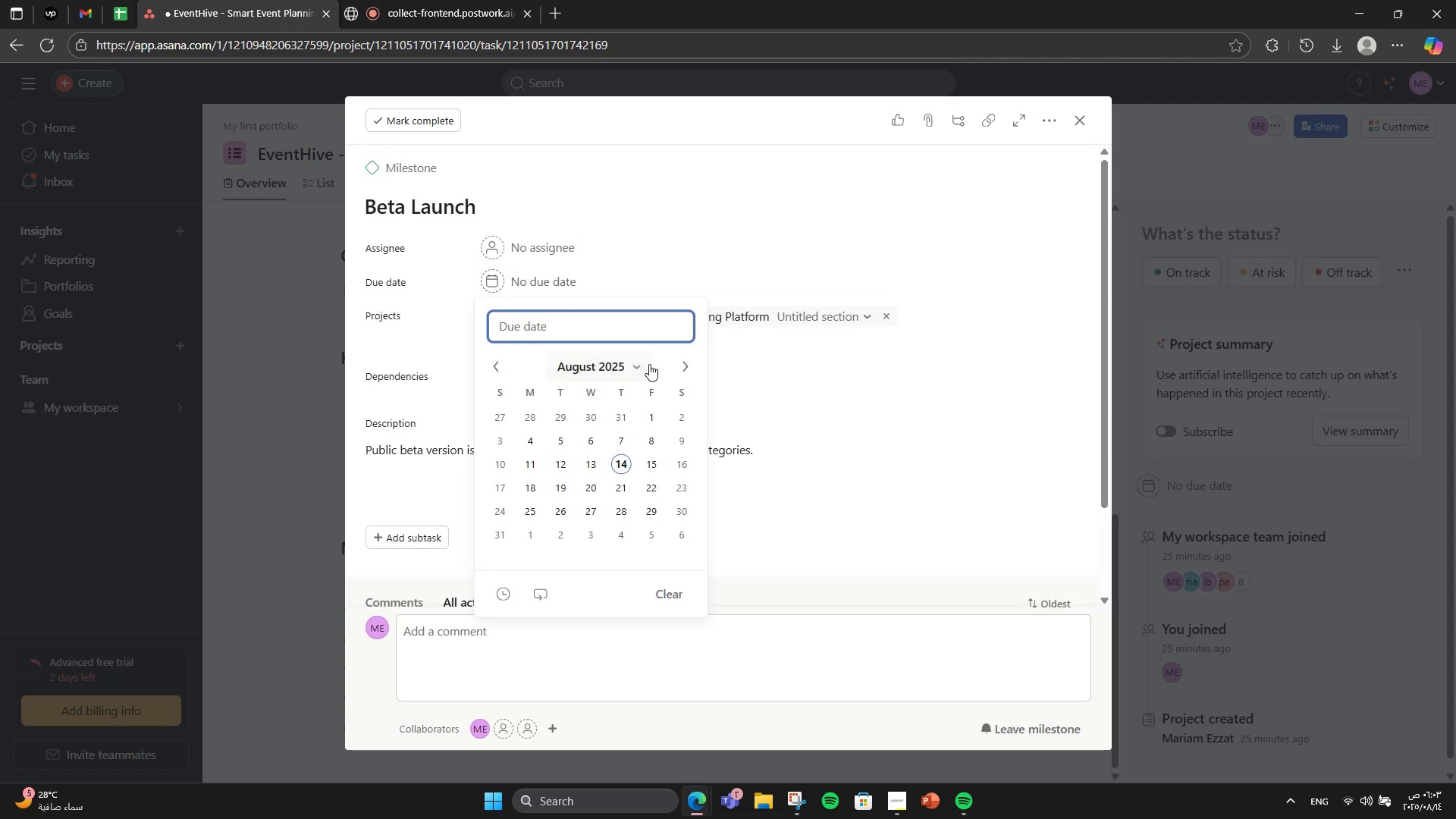 
double_click([675, 359])
 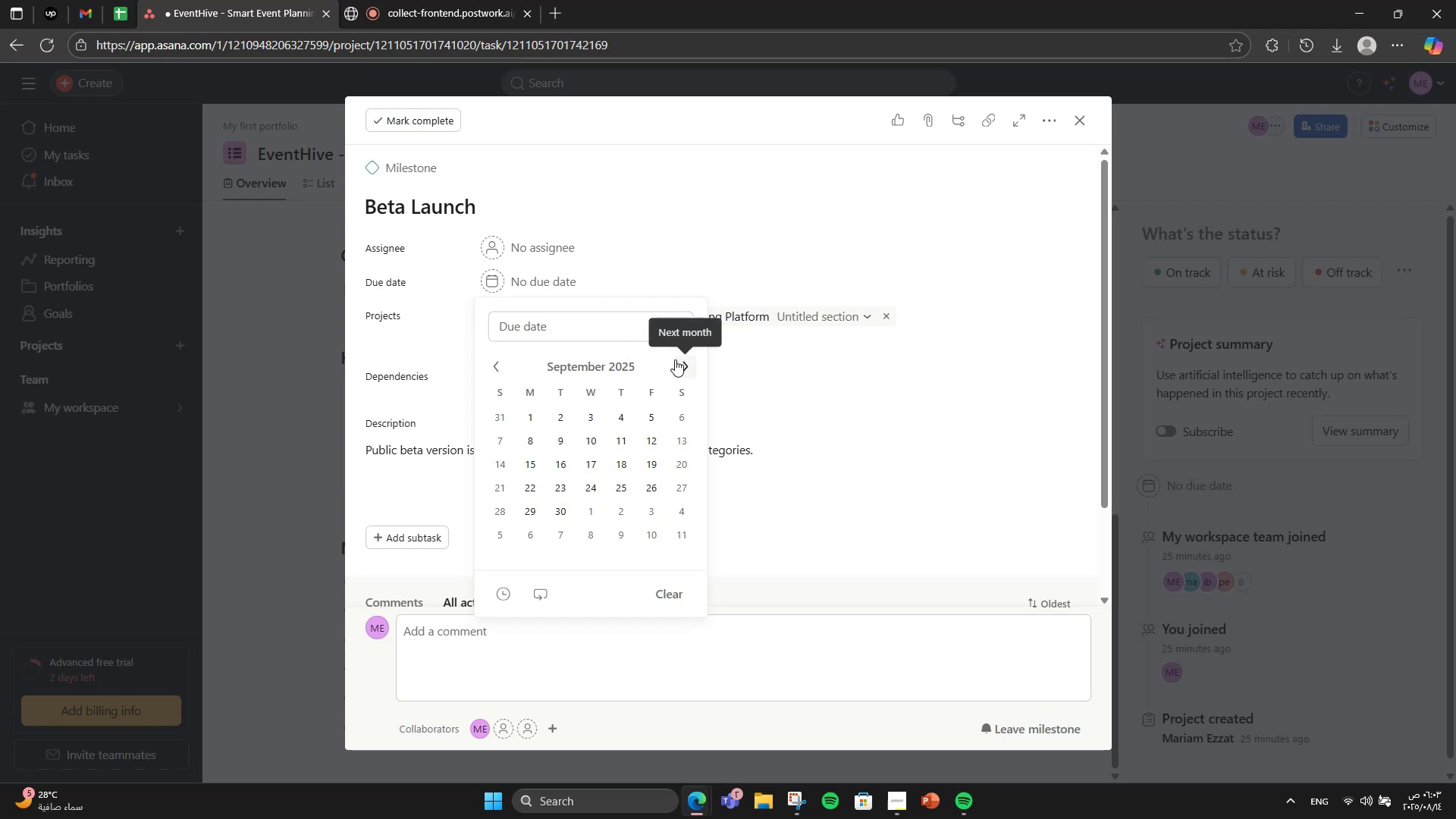 
triple_click([675, 359])
 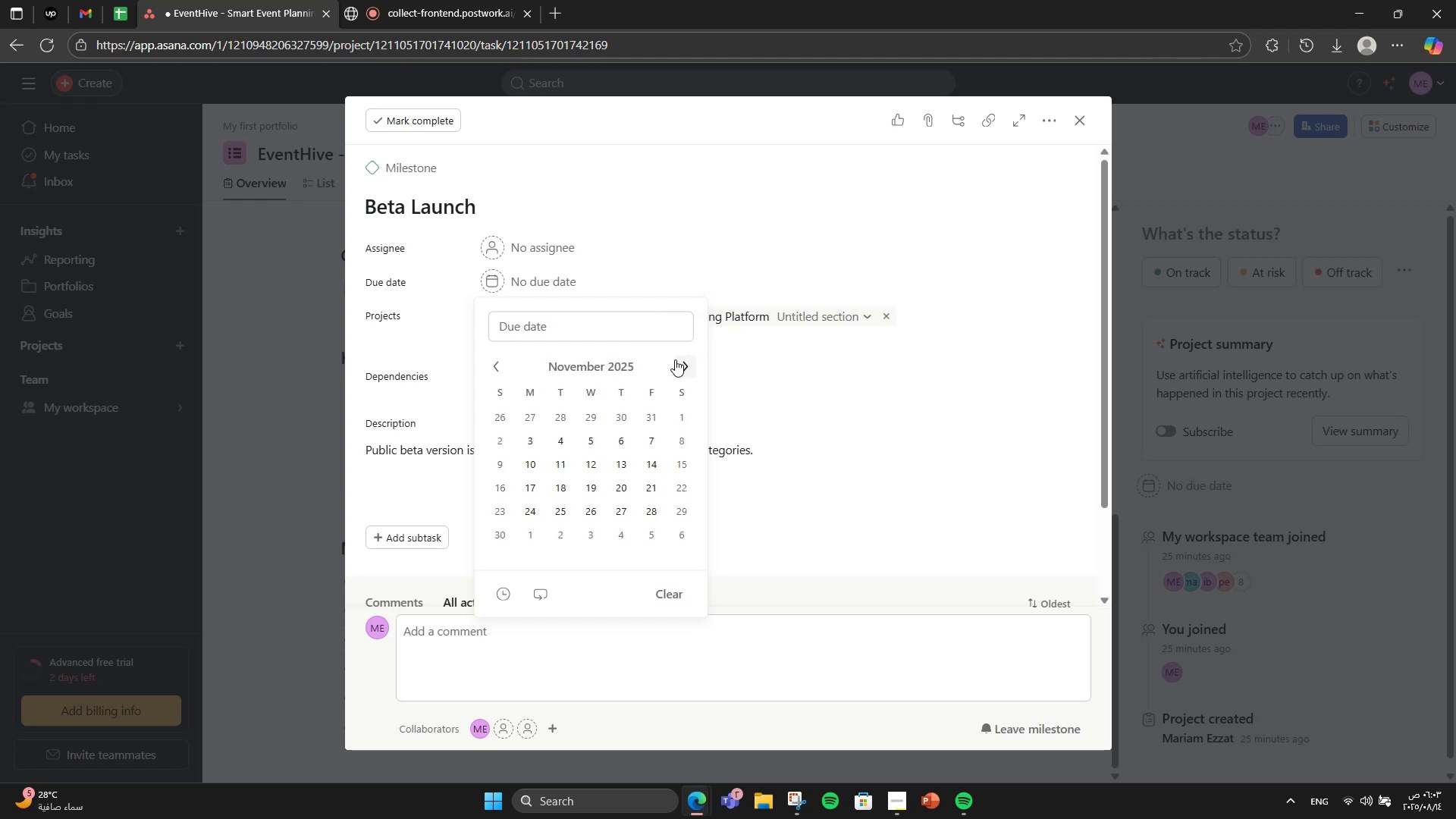 
triple_click([675, 359])
 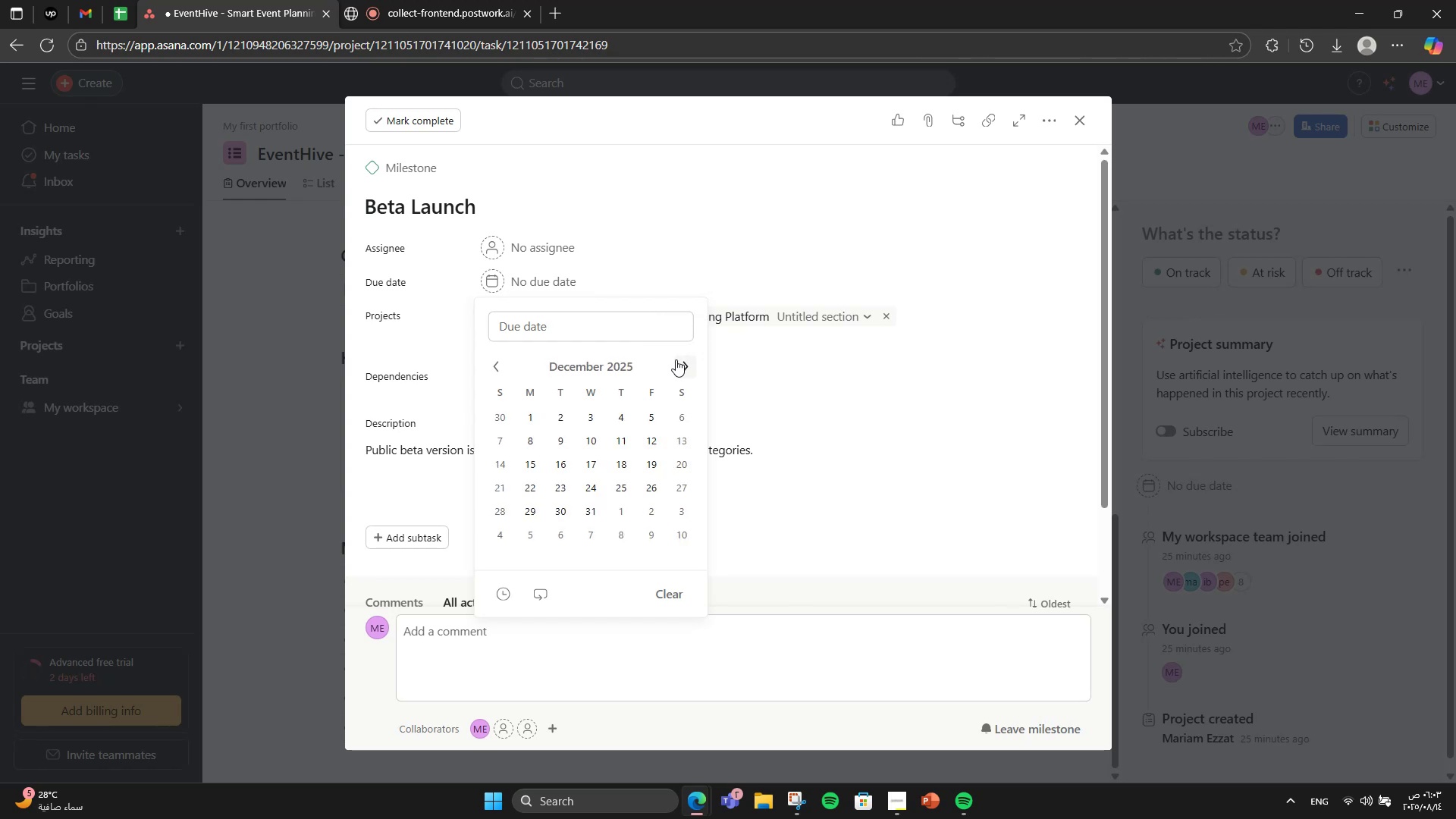 
double_click([956, 416])
 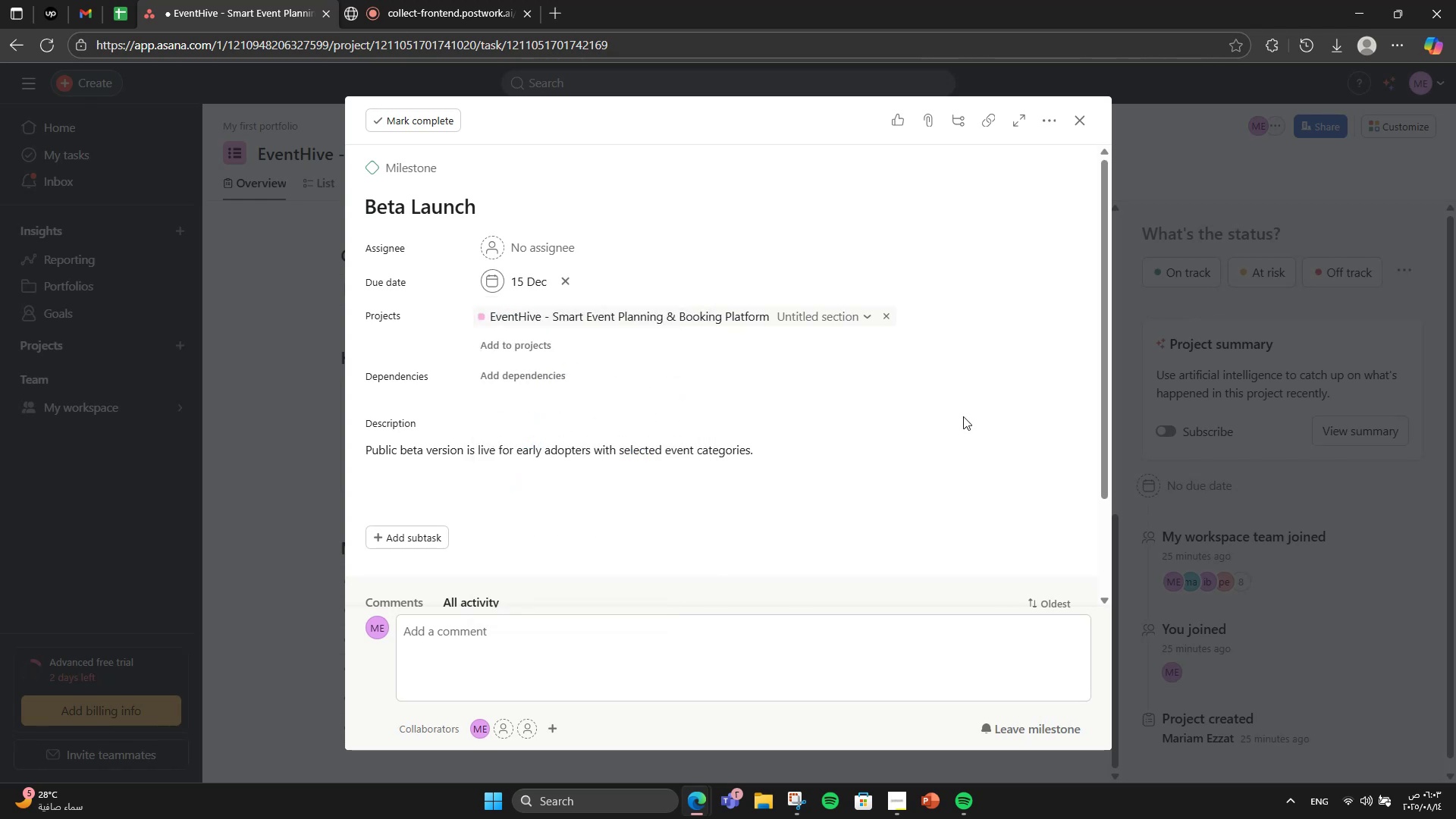 
left_click([1216, 356])
 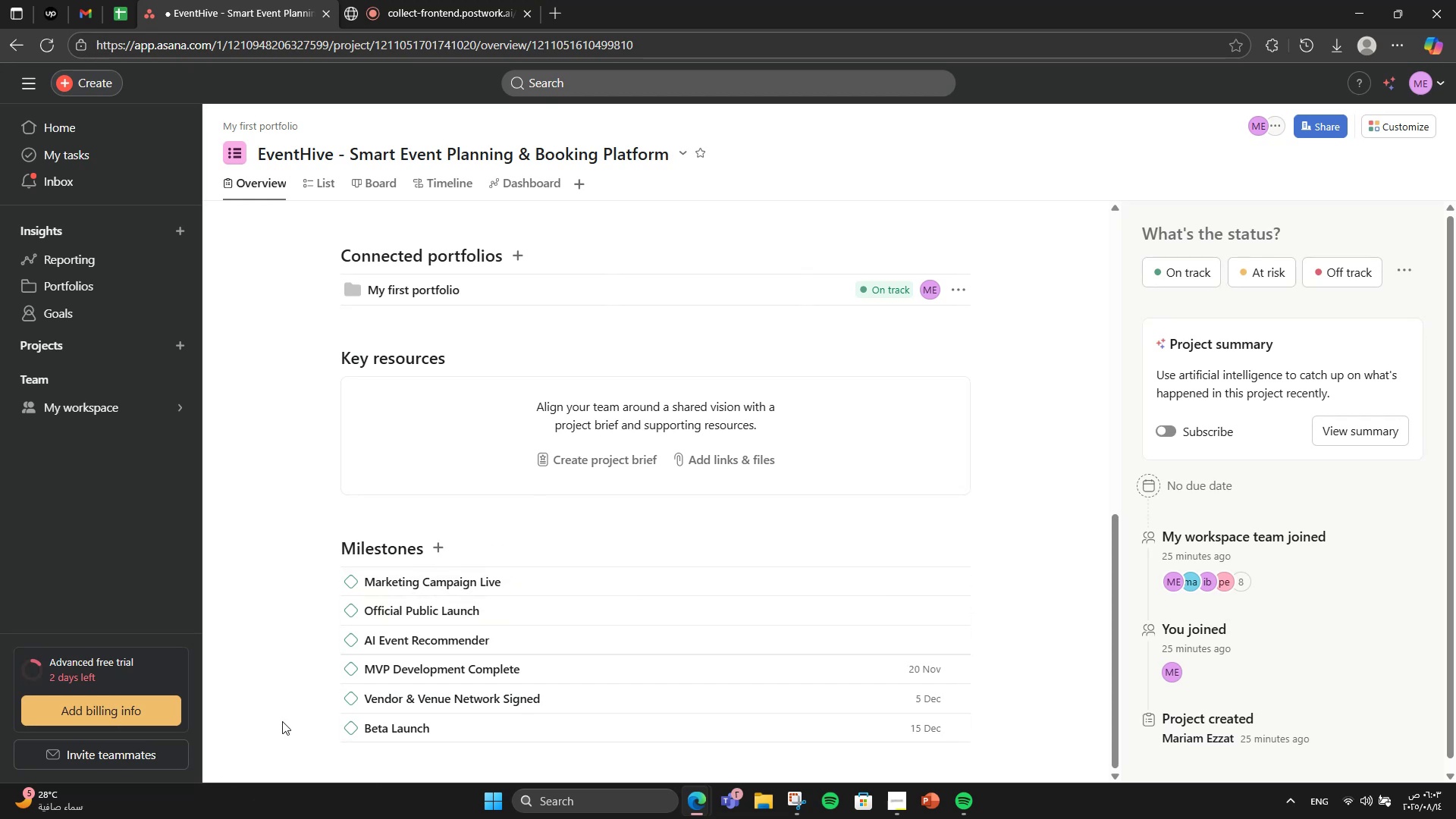 
wait(6.22)
 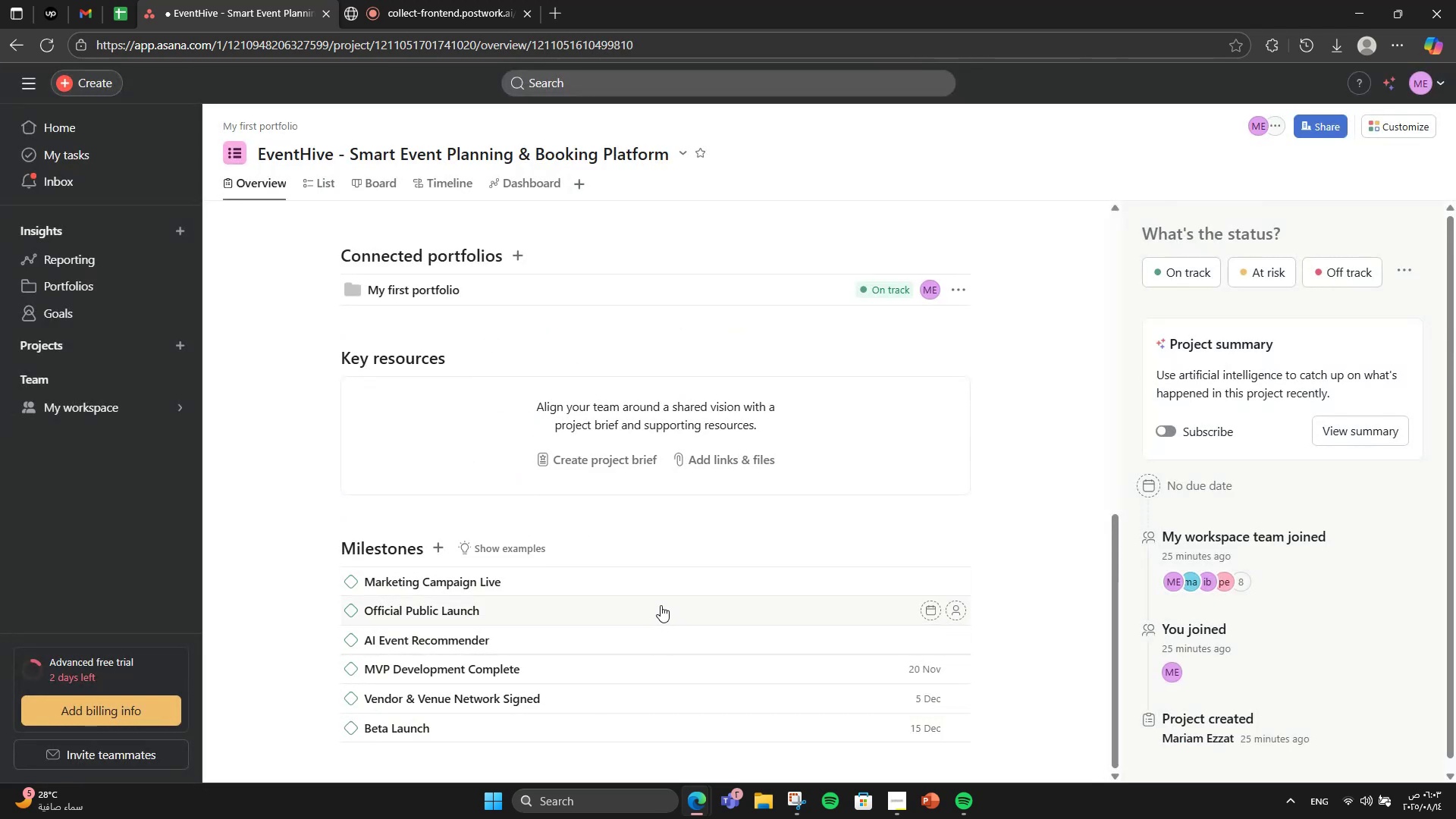 
left_click([522, 633])
 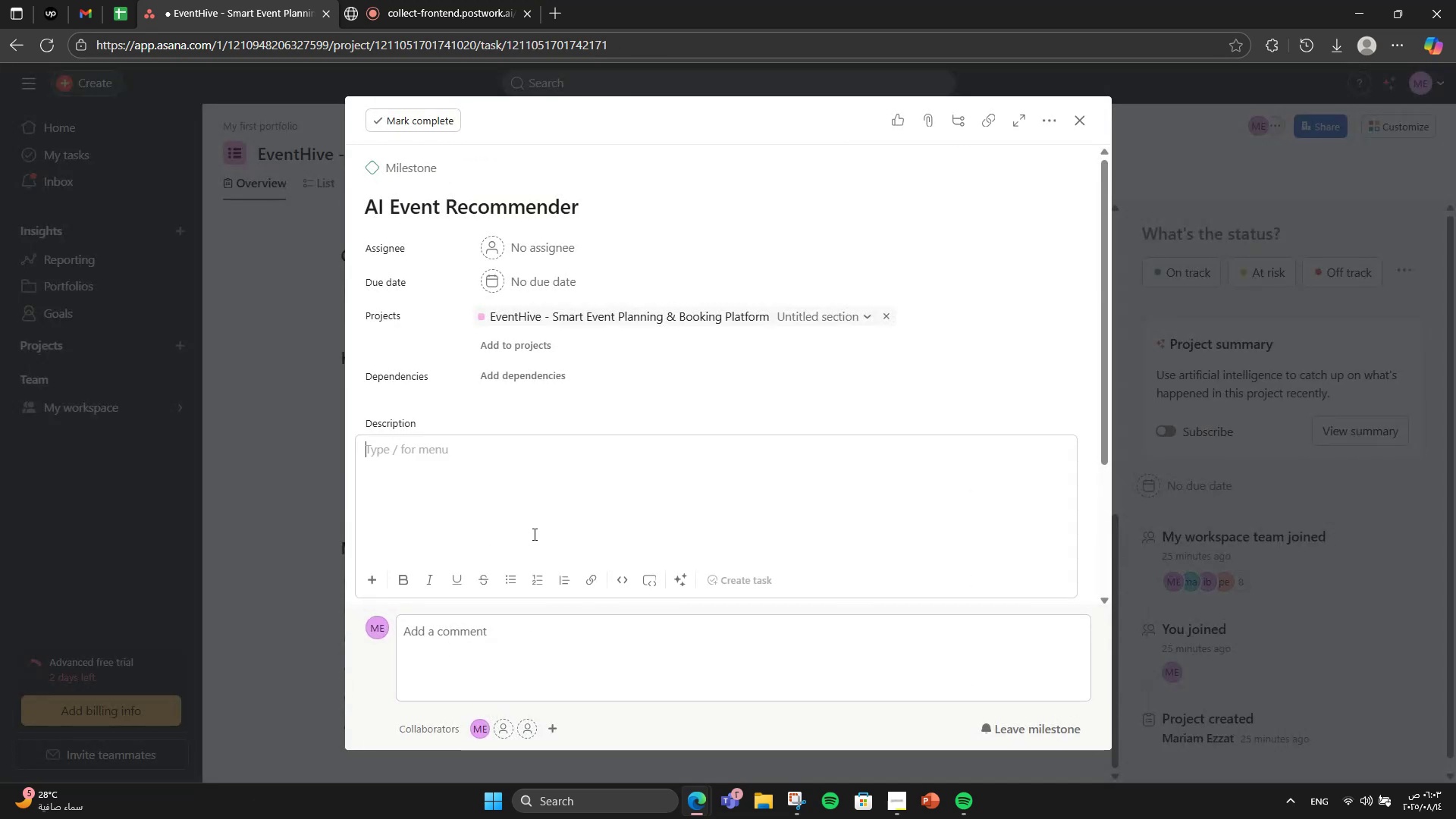 
type(AI )
 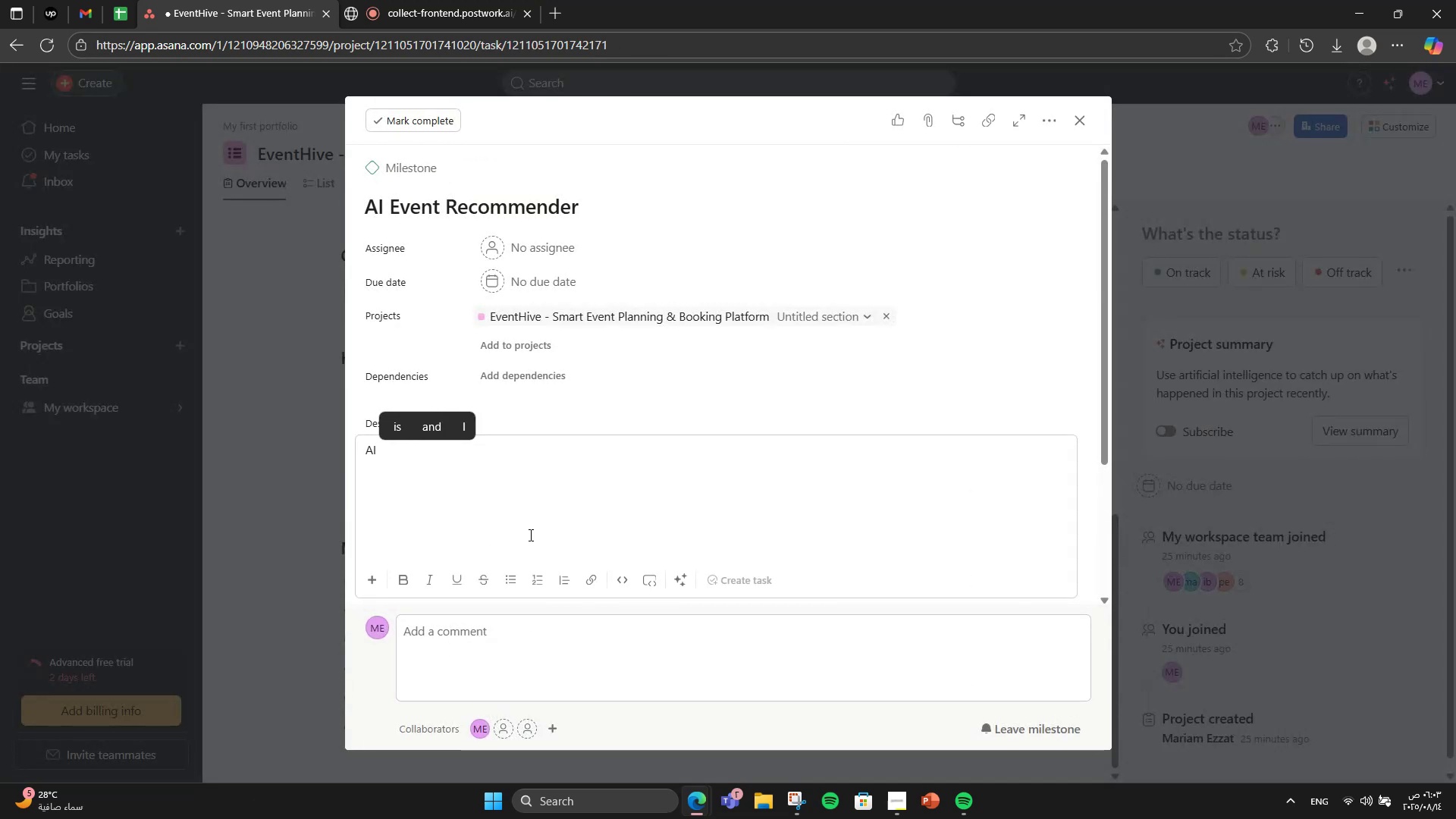 
key(Backspace)
type(-DR)
key(Backspace)
key(Backspace)
type(drivem)
key(Backspace)
type(n persona;)
key(Backspace)
type(lized en)
key(Backspace)
type(vent suggestion engine inter)
key(Backspace)
key(Backspace)
type(egrated into platforn)
key(Backspace)
type(m.)
 